 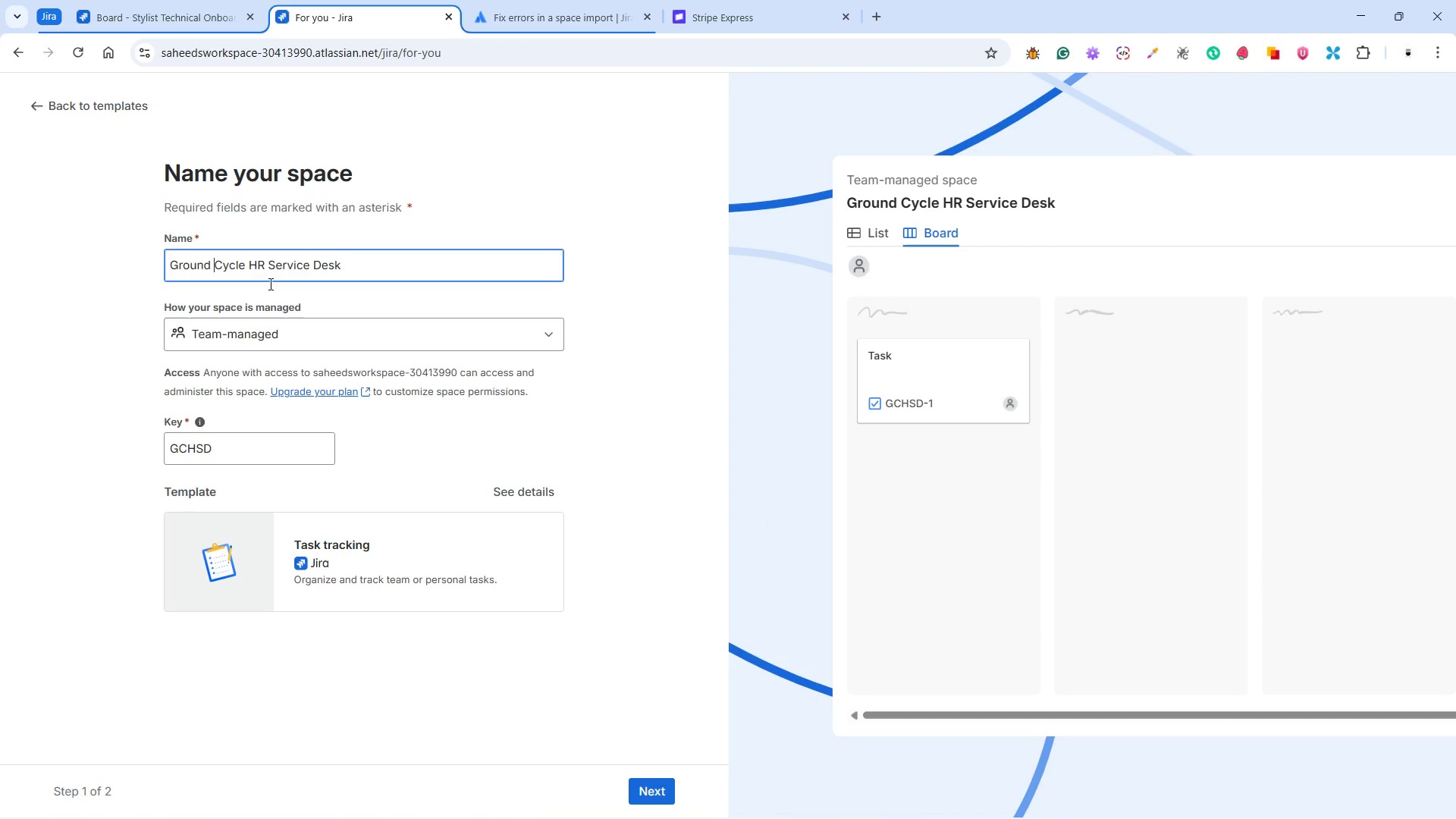 
key(Backspace)
 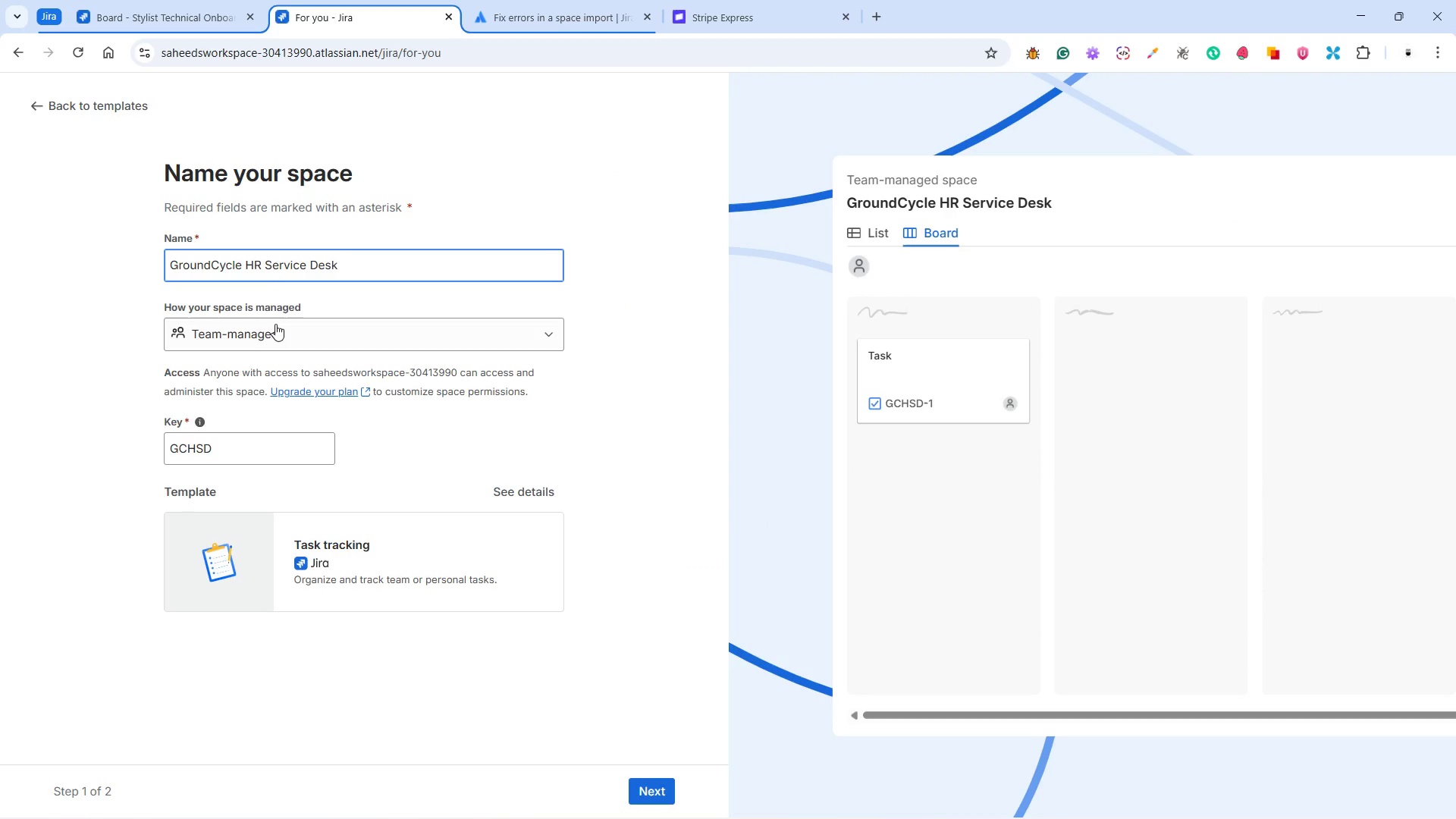 
mouse_move([261, 348])
 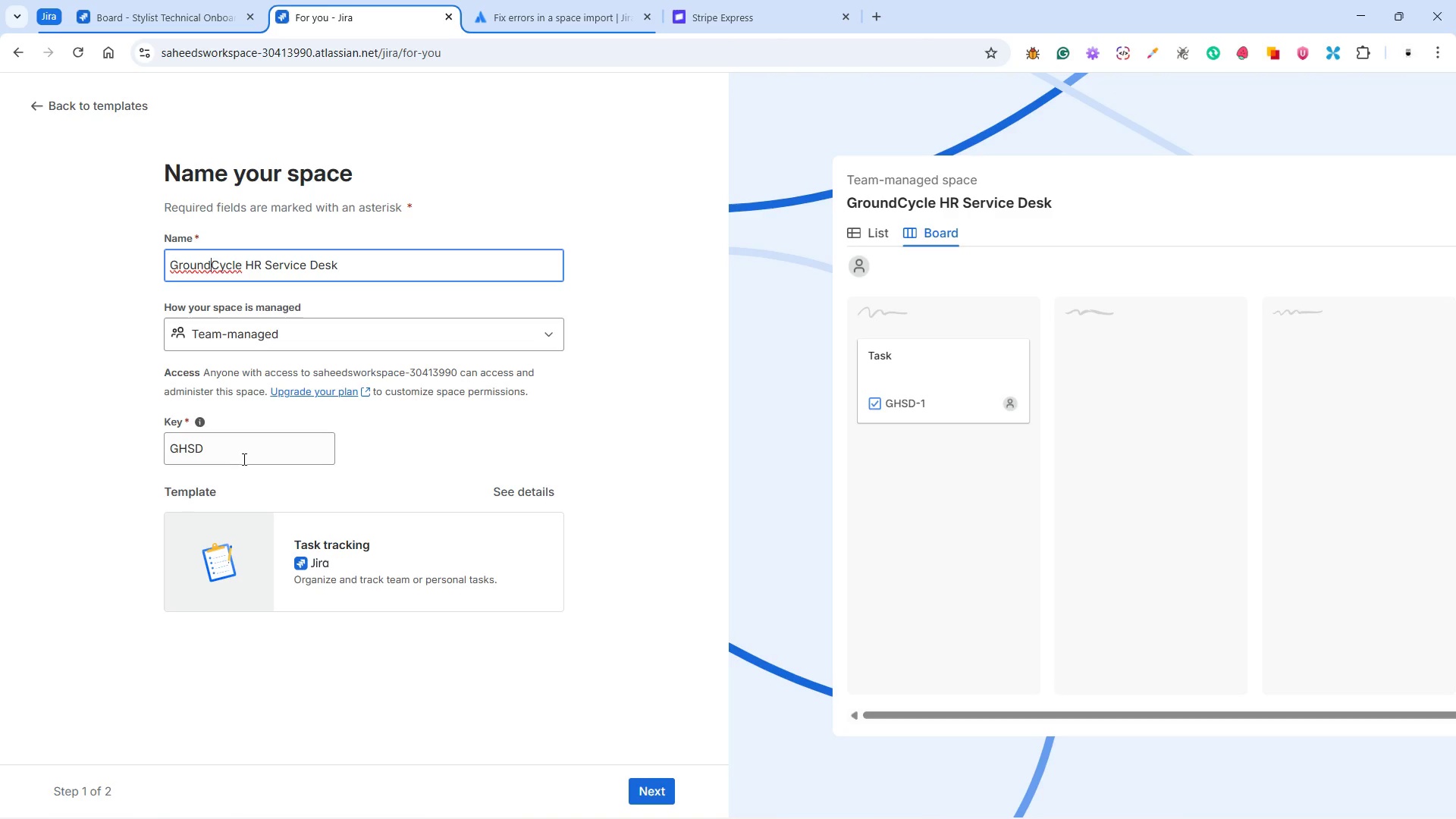 
left_click([243, 458])
 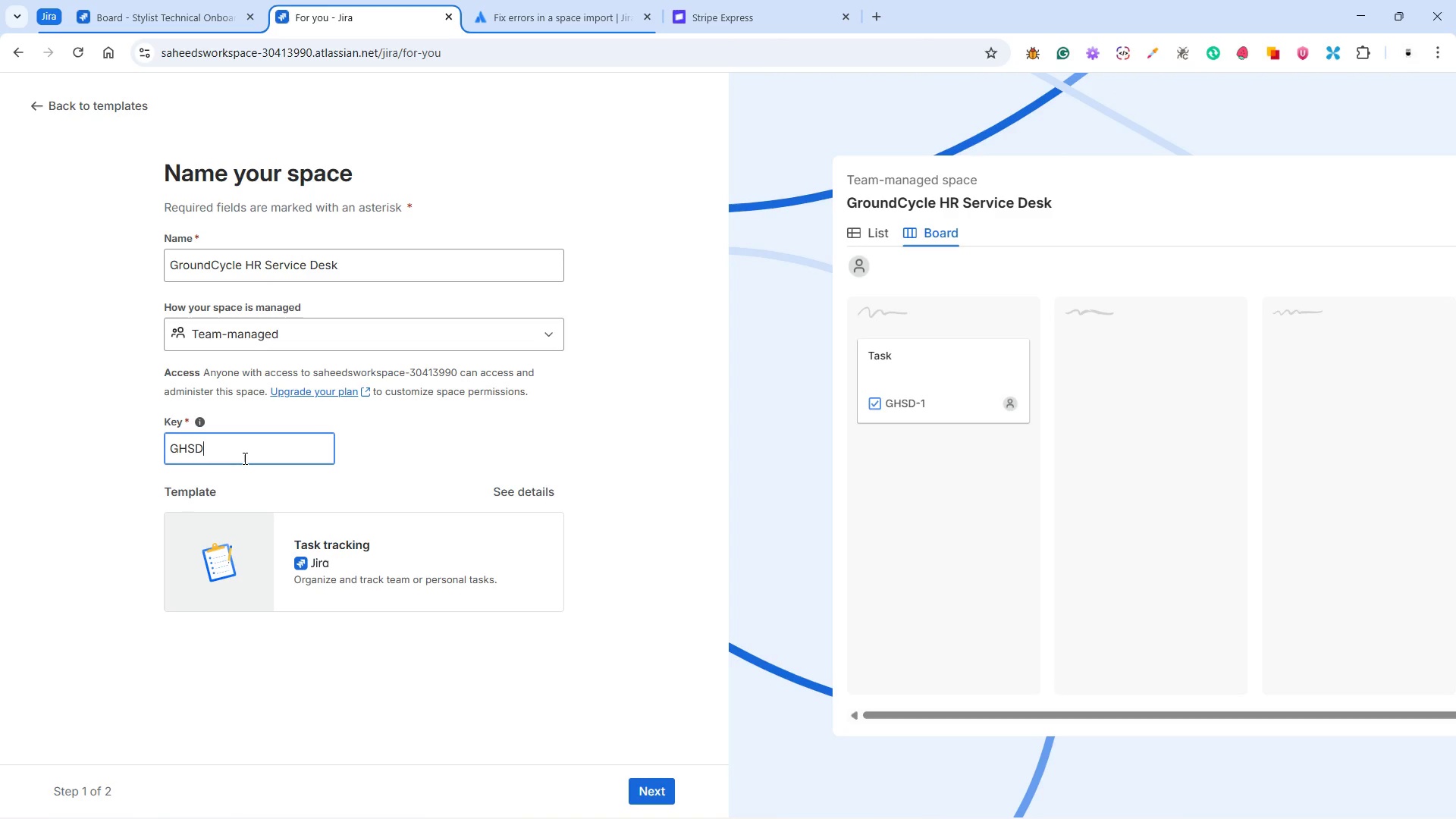 
key(Backspace)
 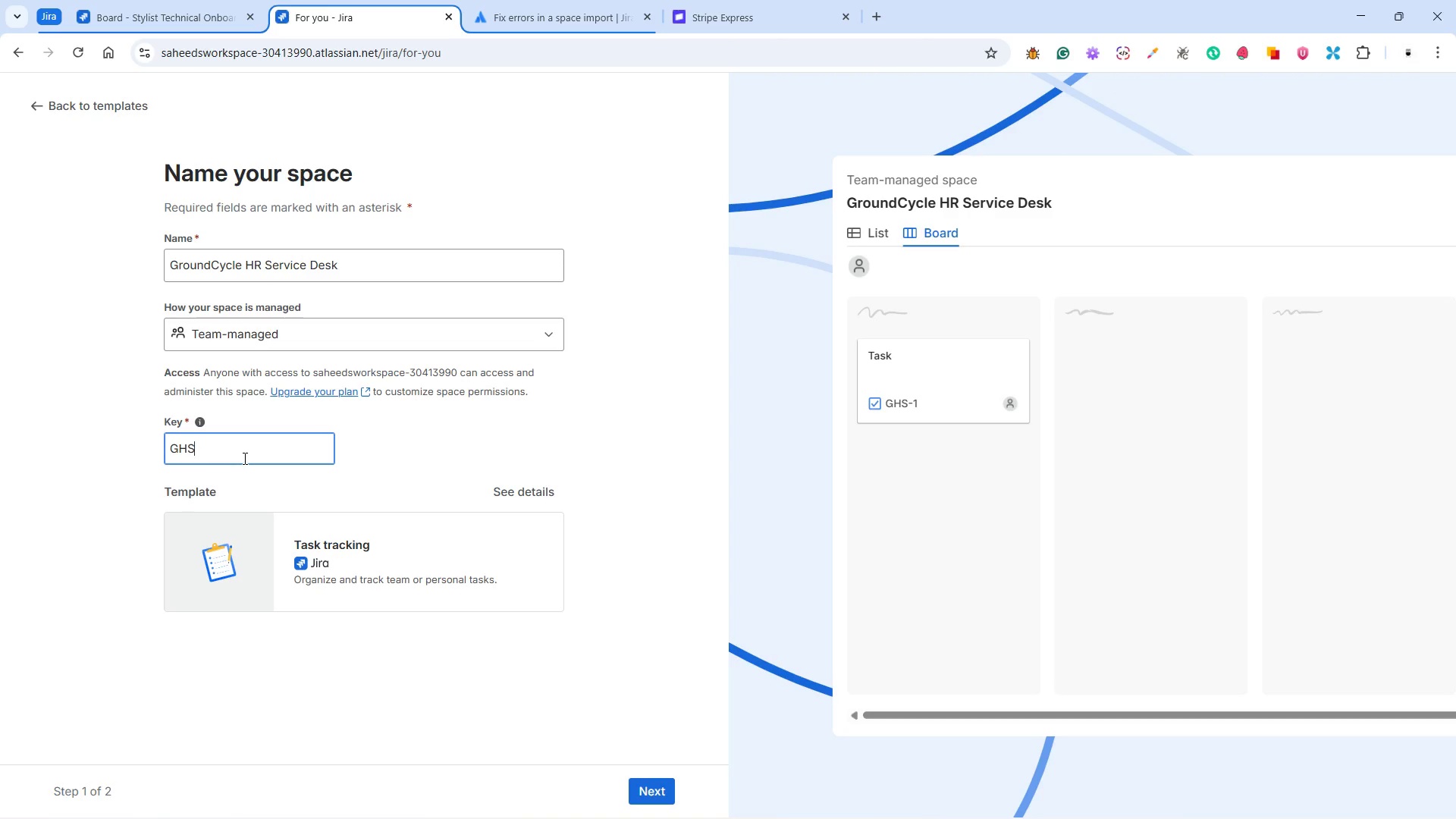 
key(Backspace)
 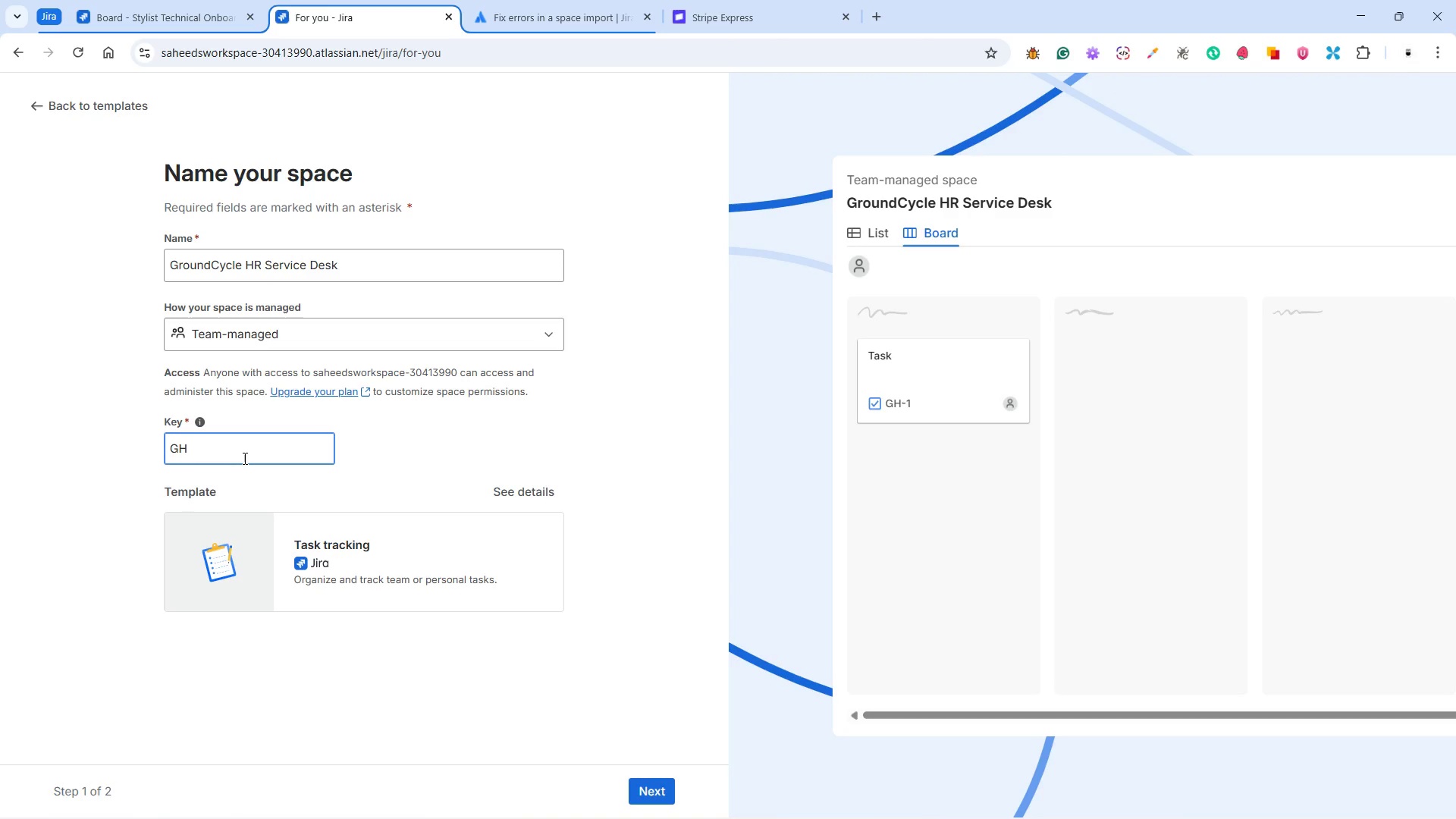 
hold_key(key=ShiftLeft, duration=1.51)
 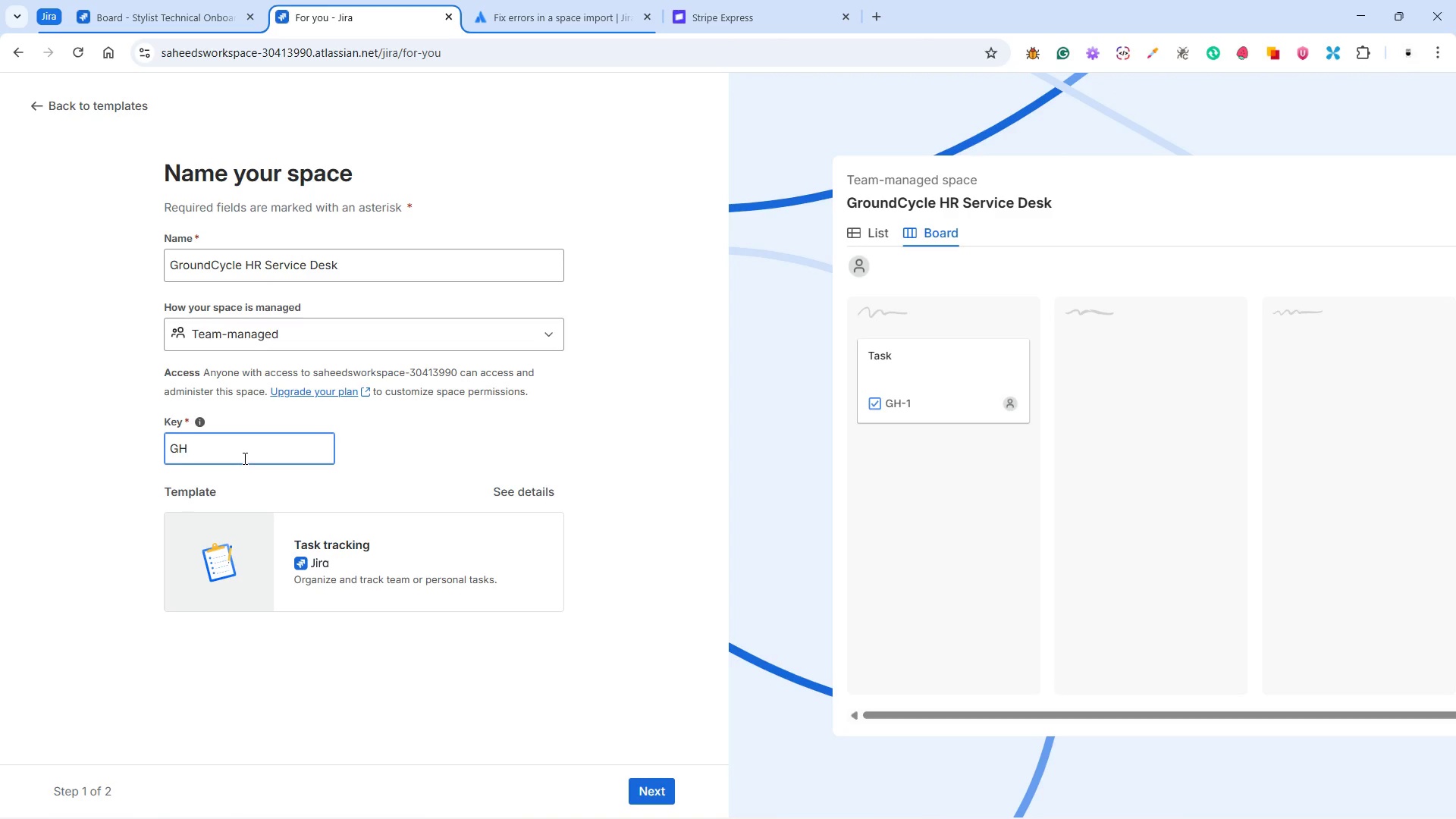 
hold_key(key=ShiftLeft, duration=1.5)
 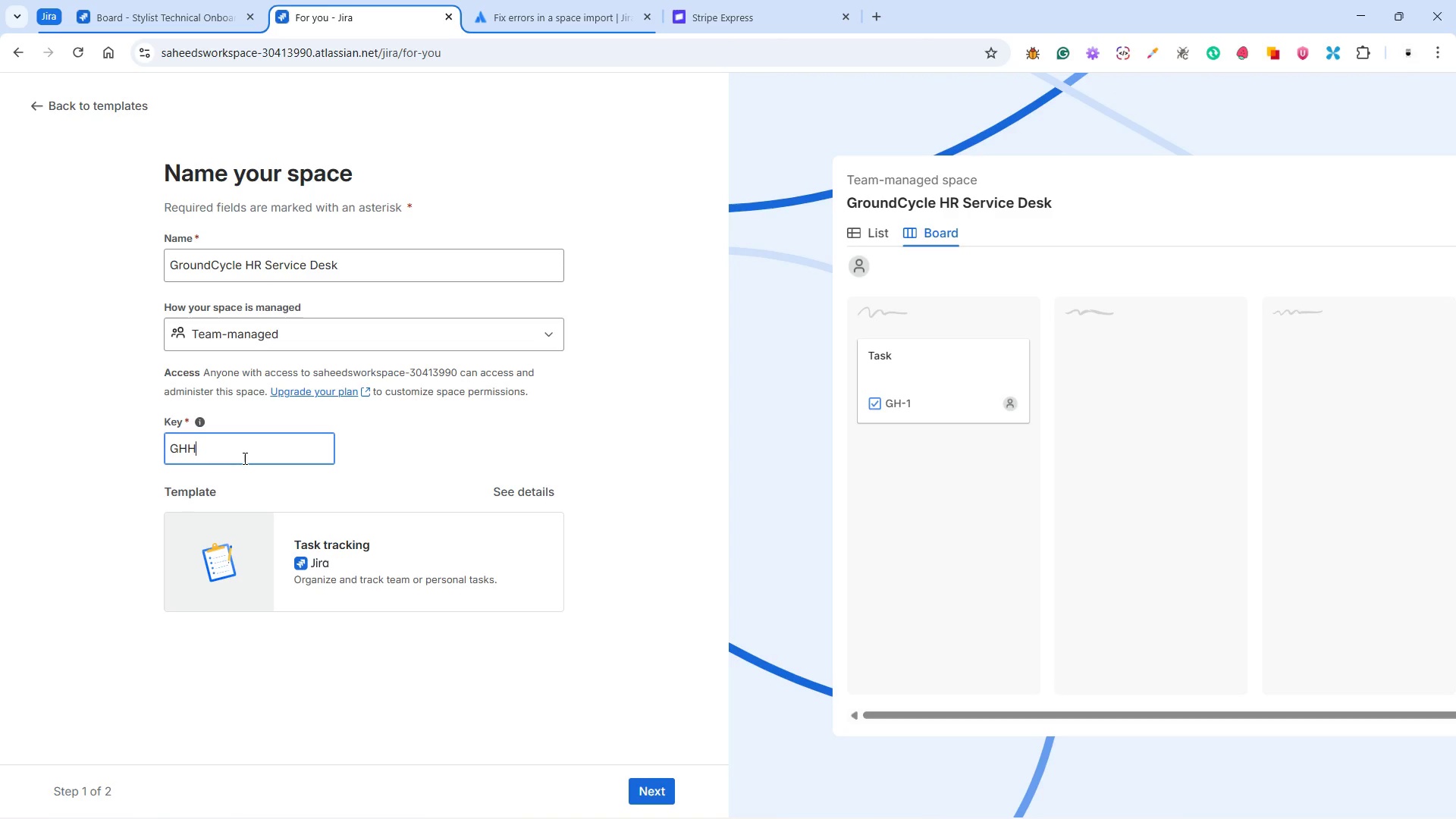 
type(HR)
 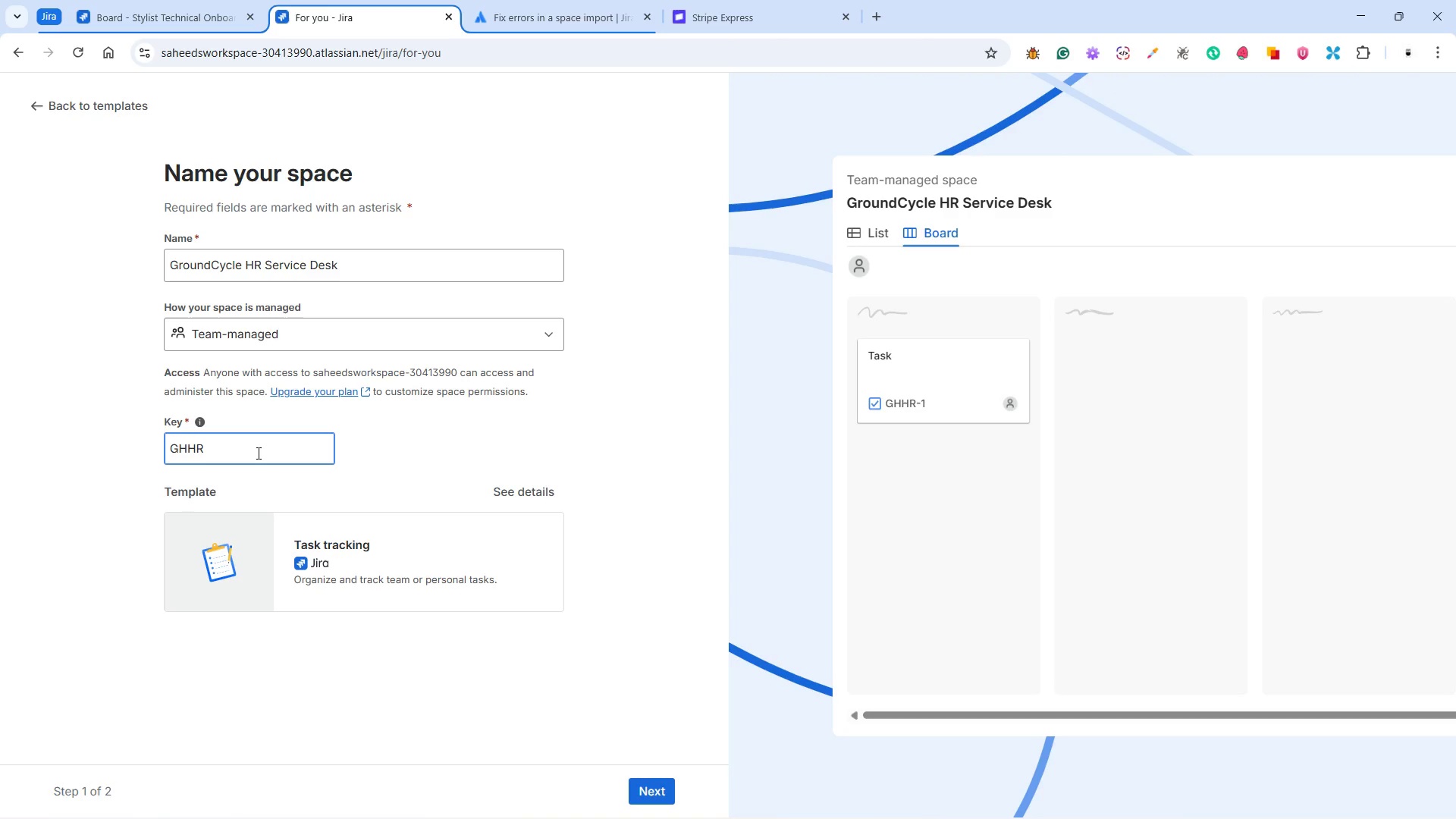 
key(ArrowLeft)
 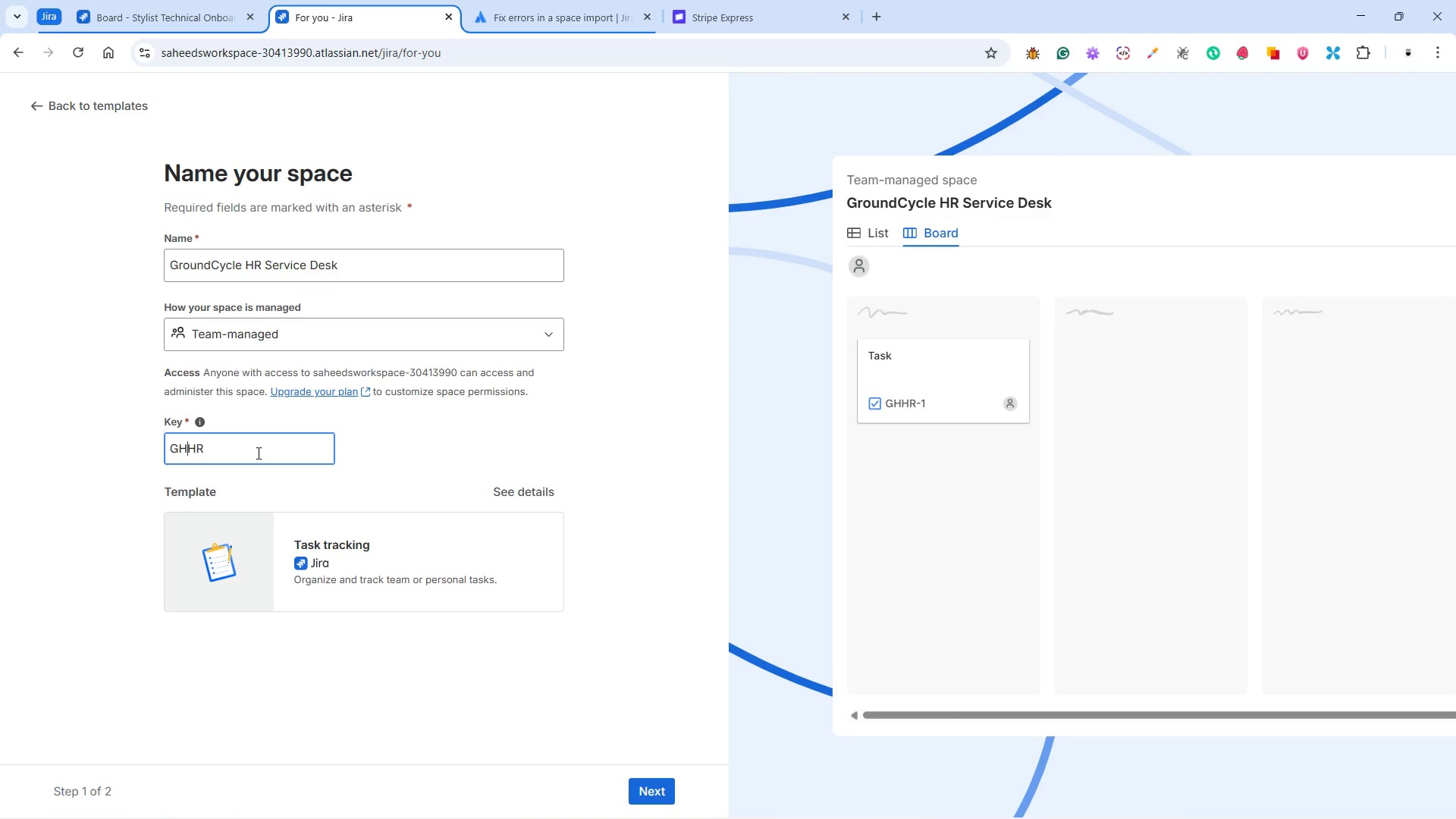 
key(ArrowLeft)
 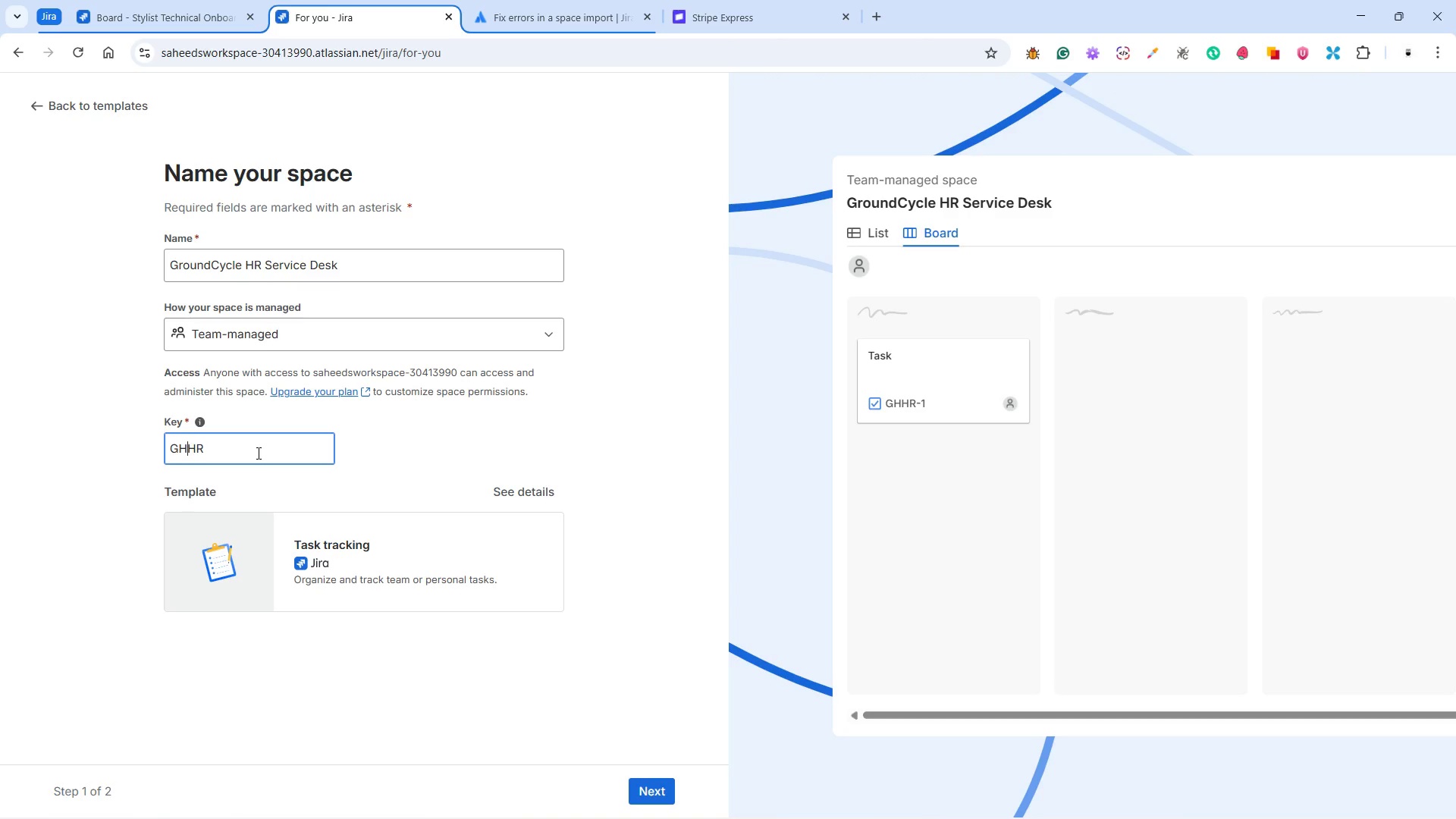 
key(Backspace)
 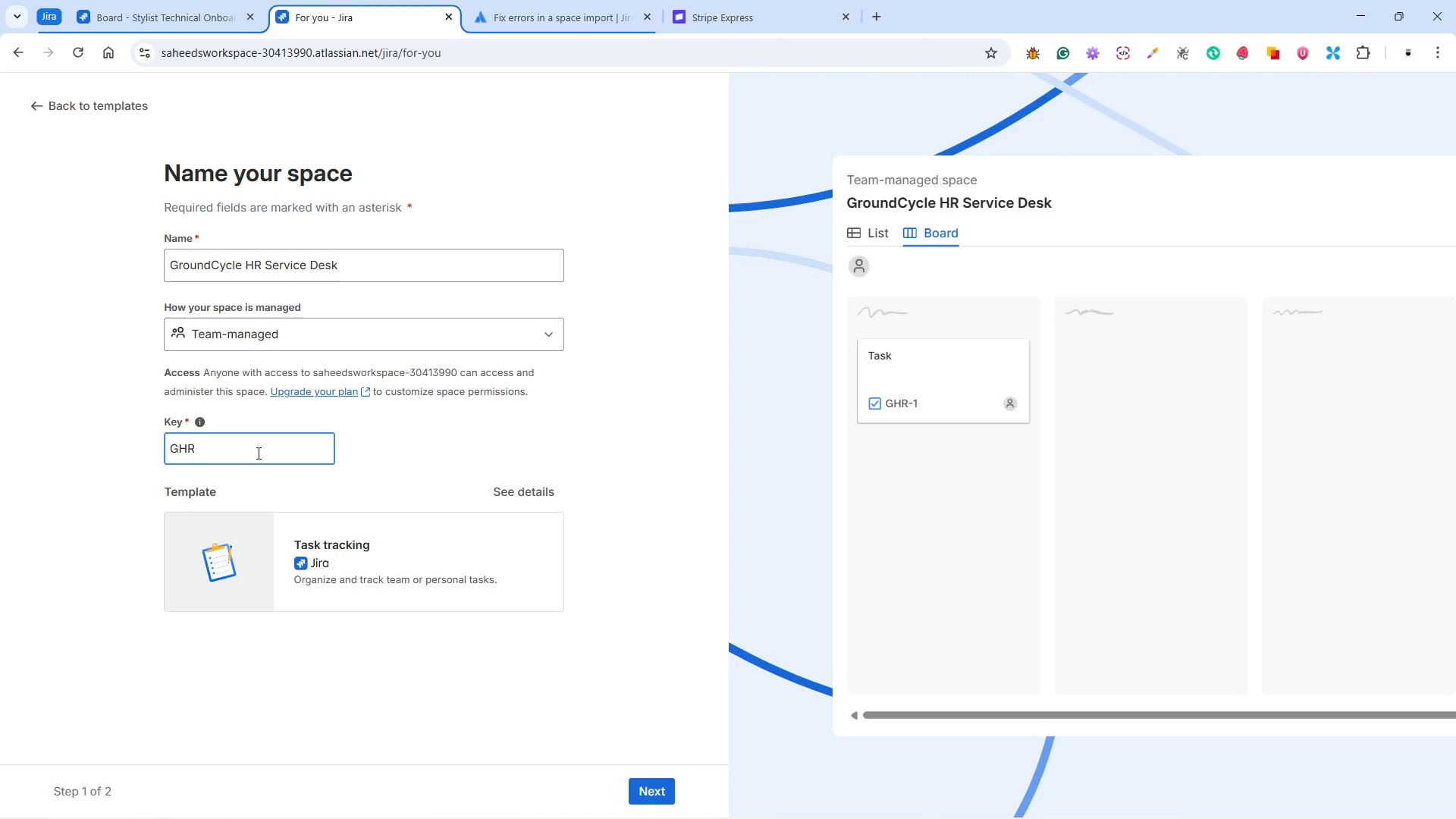 
key(Shift+C)
 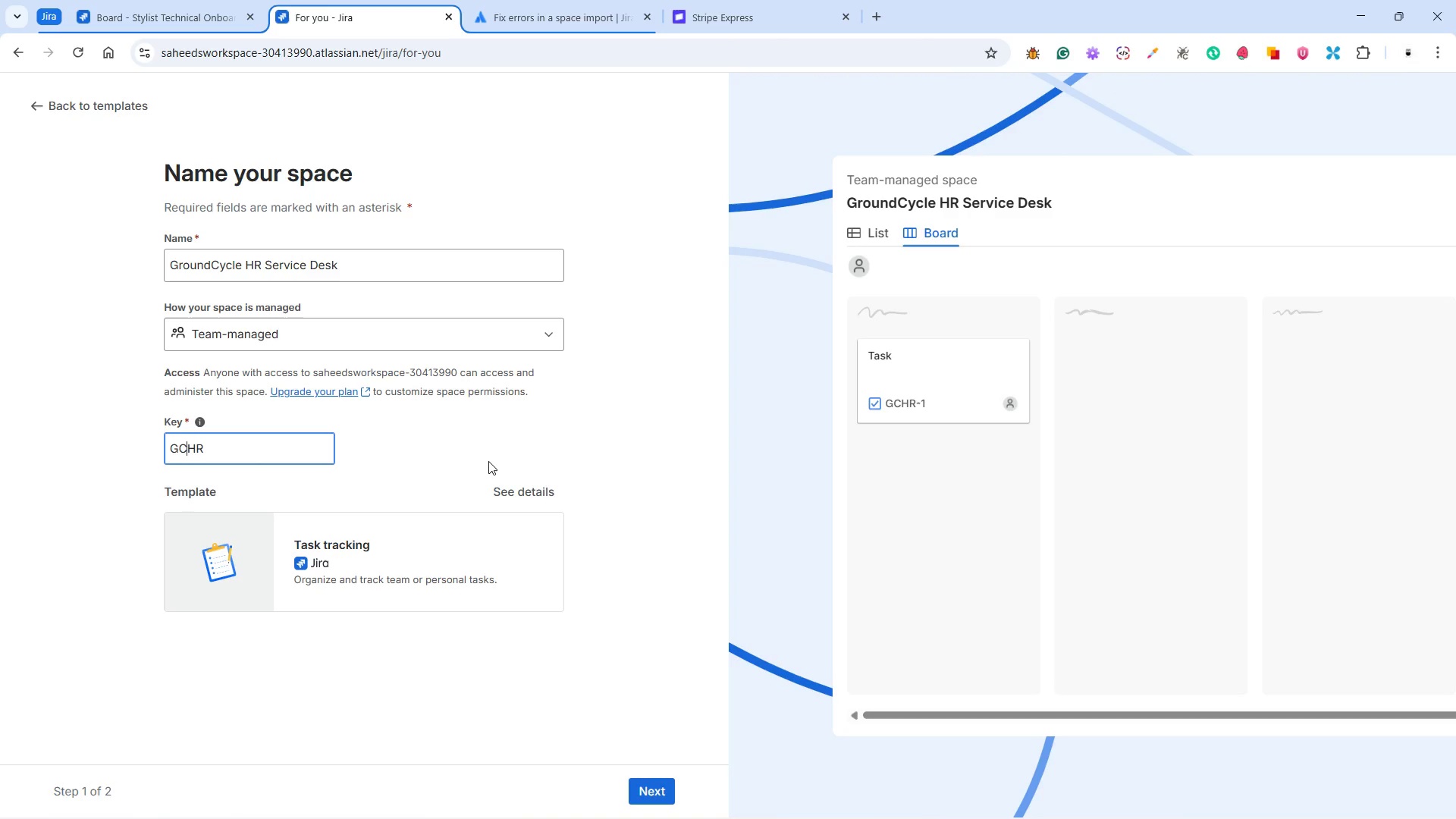 
scroll: coordinate [592, 504], scroll_direction: down, amount: 2.0
 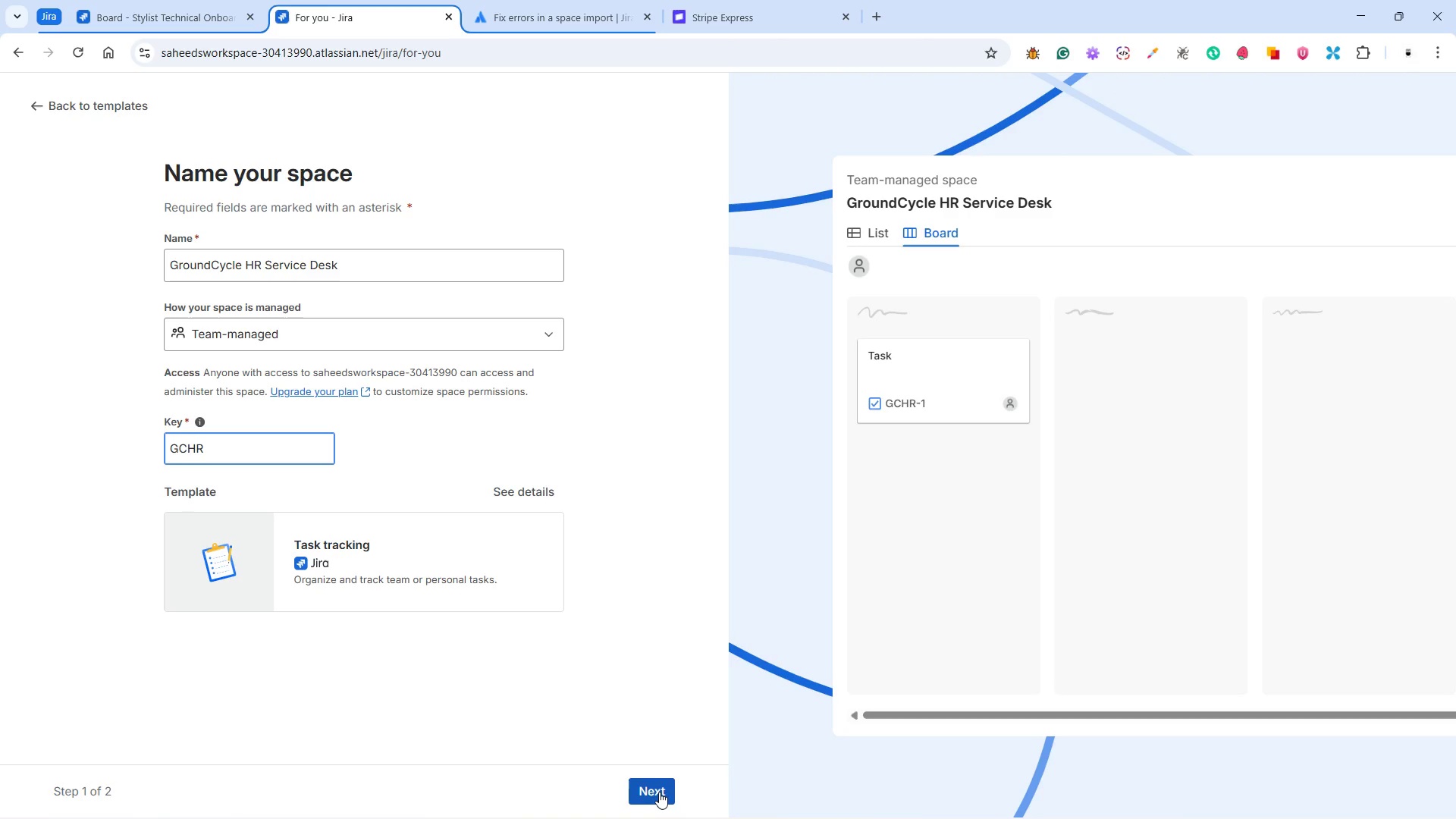 
wait(6.57)
 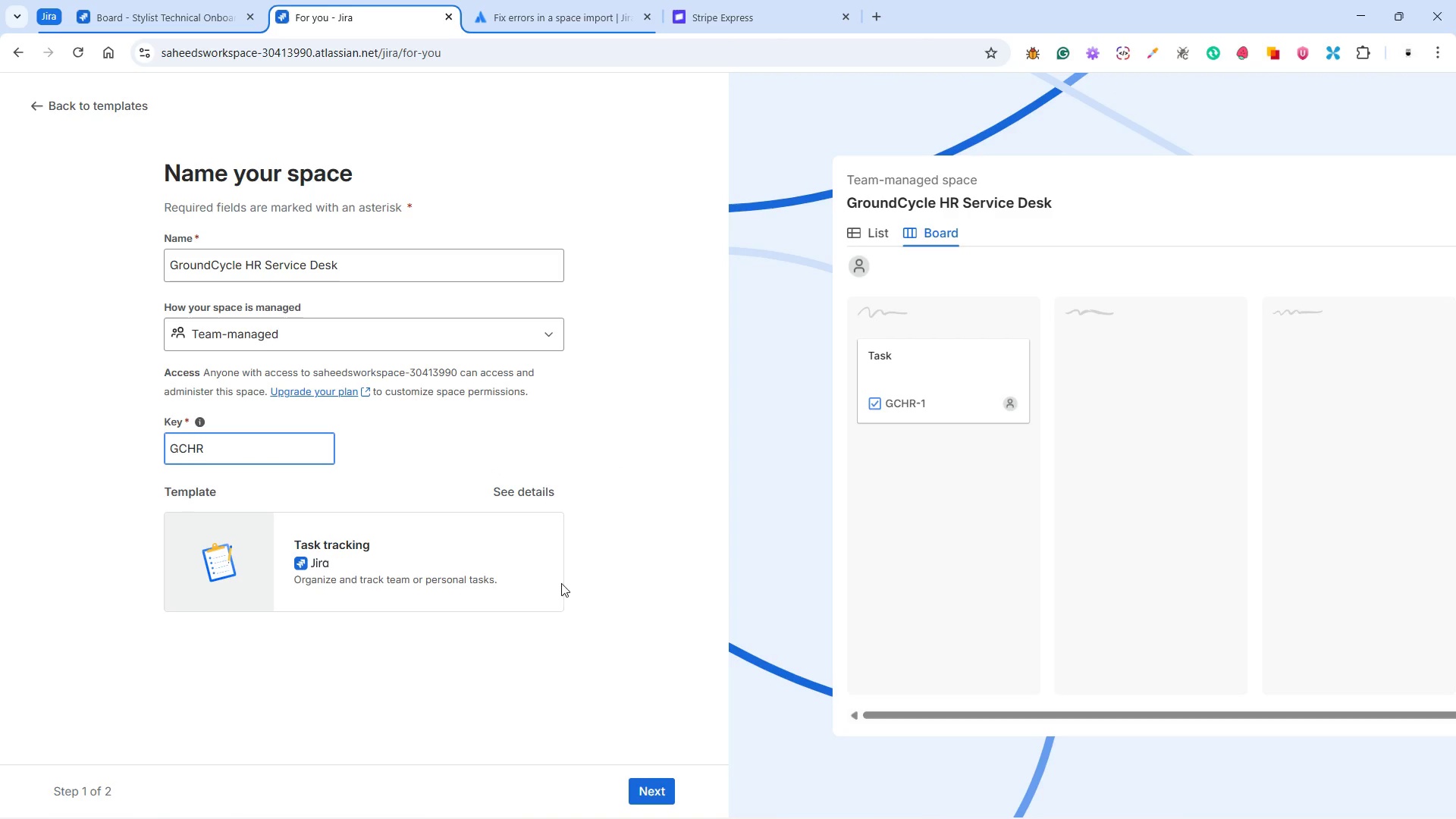 
left_click([659, 792])
 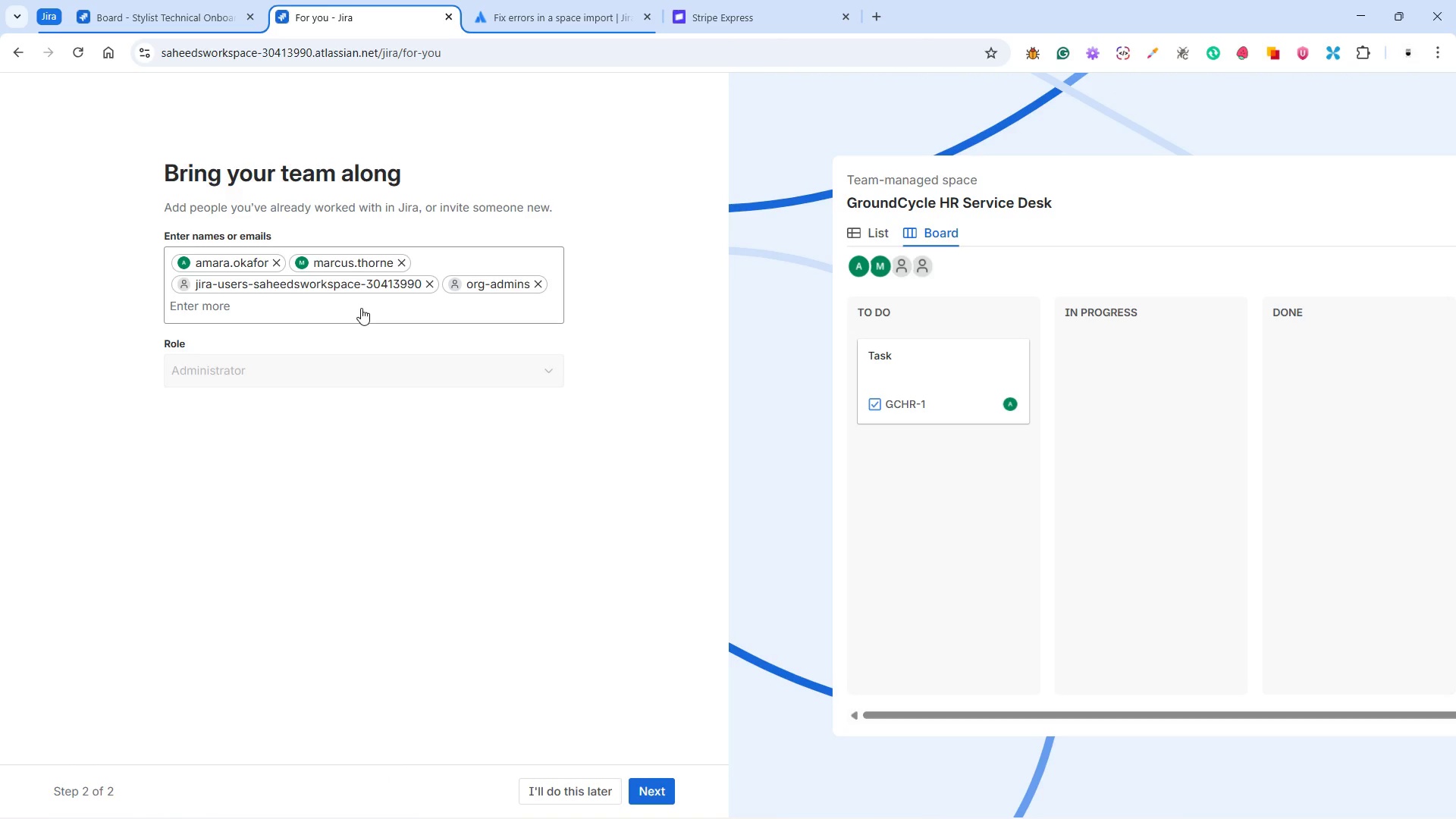 
wait(24.56)
 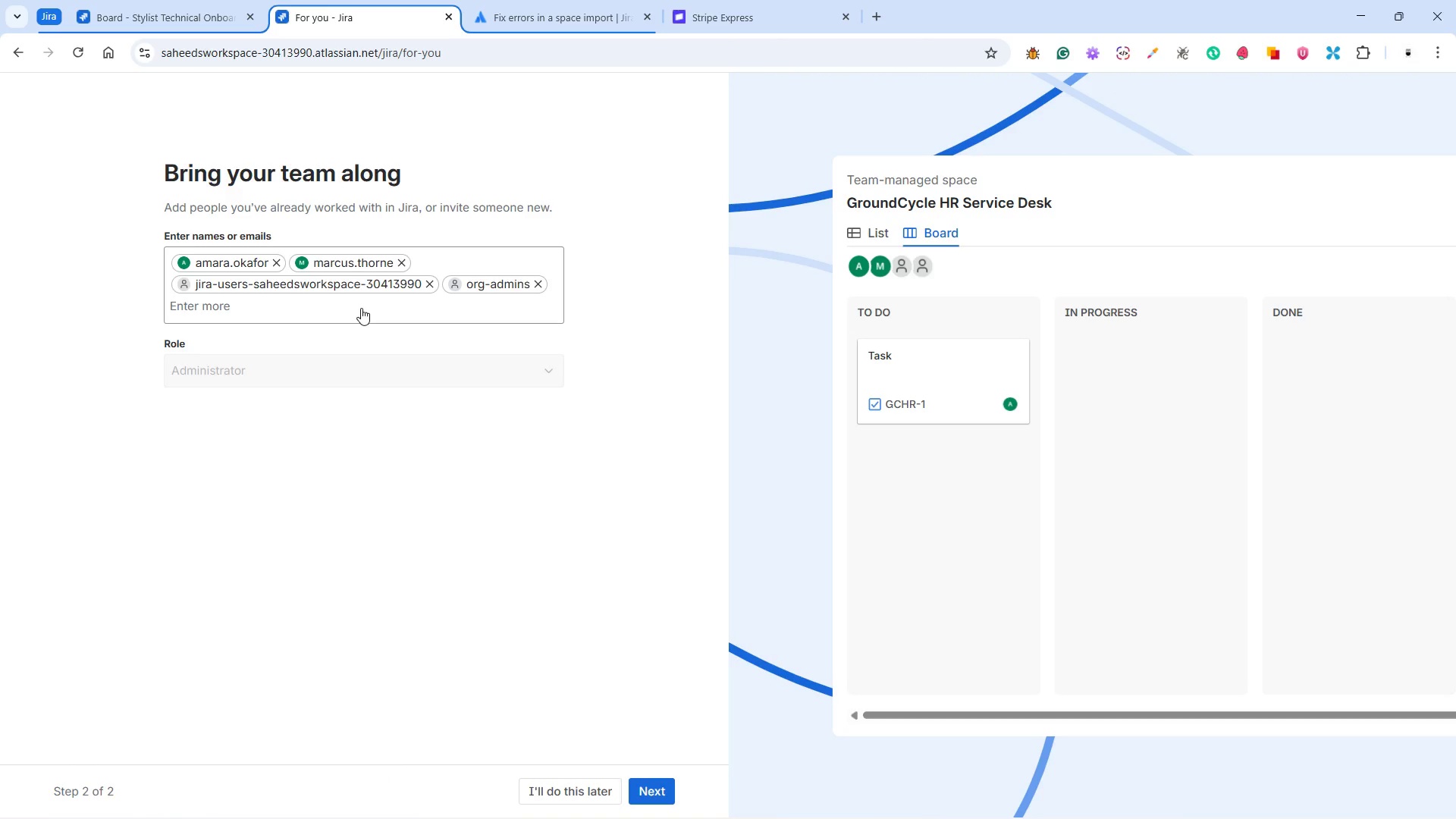 
left_click([362, 310])
 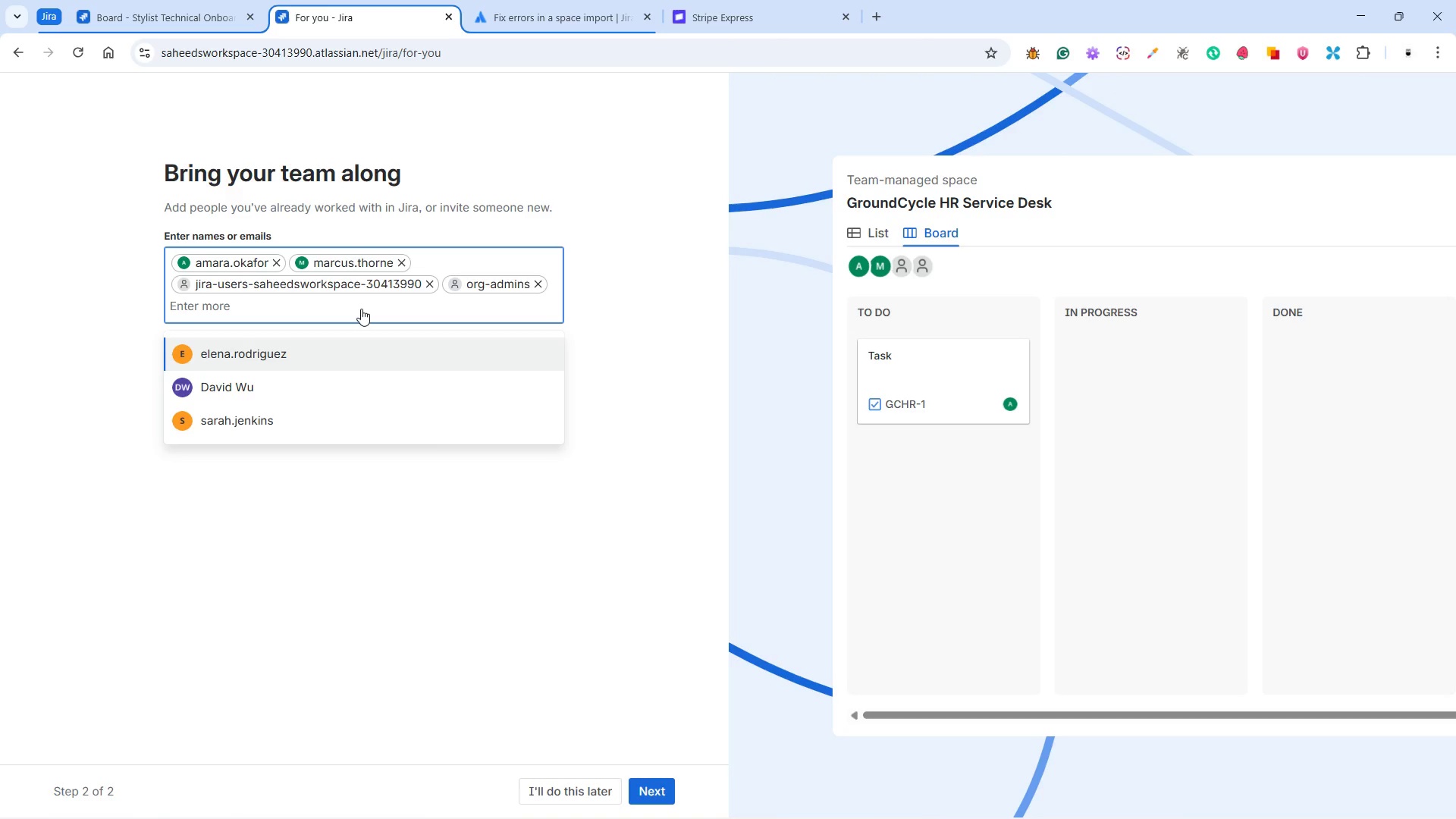 
wait(5.14)
 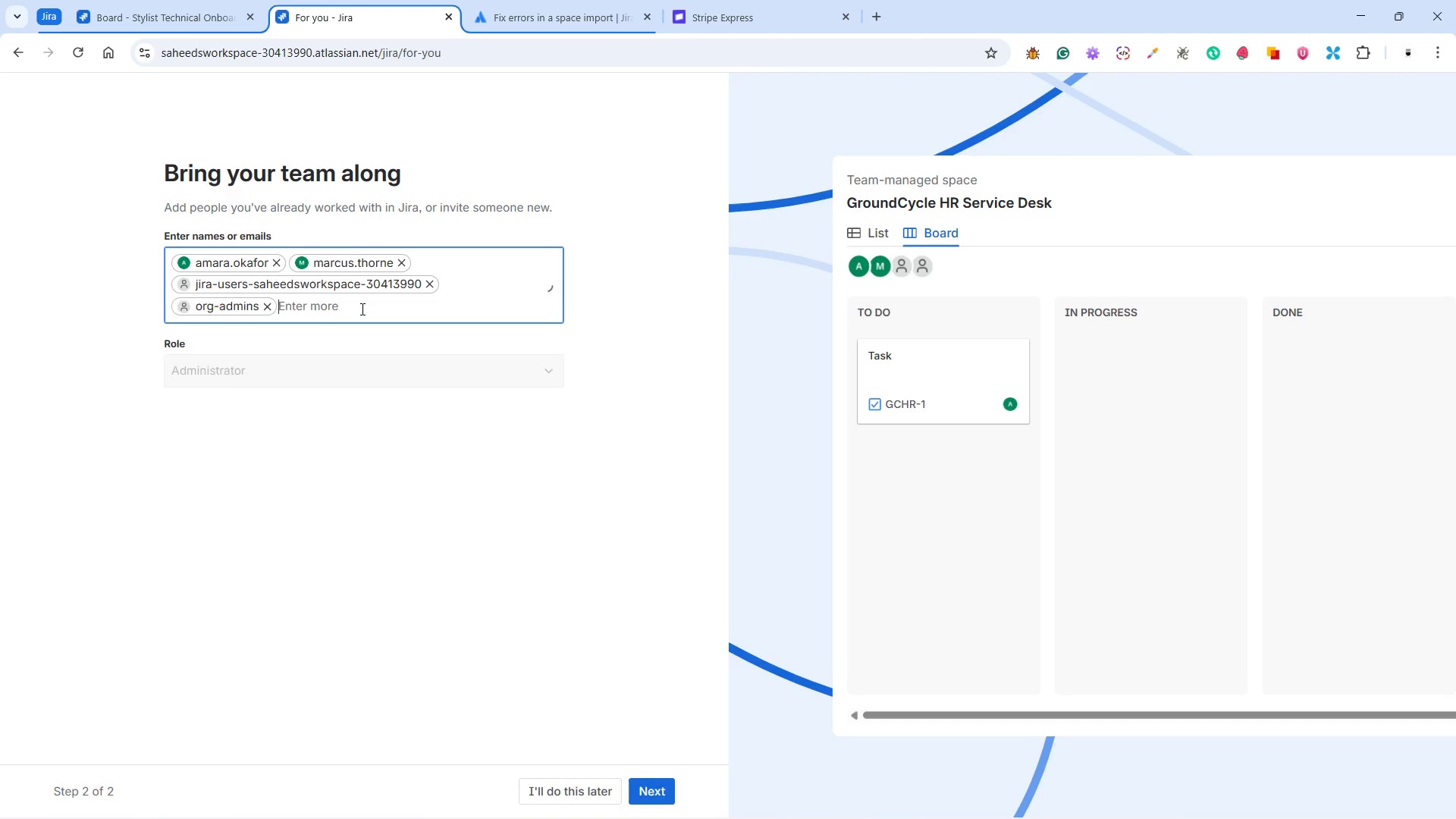 
left_click([486, 552])
 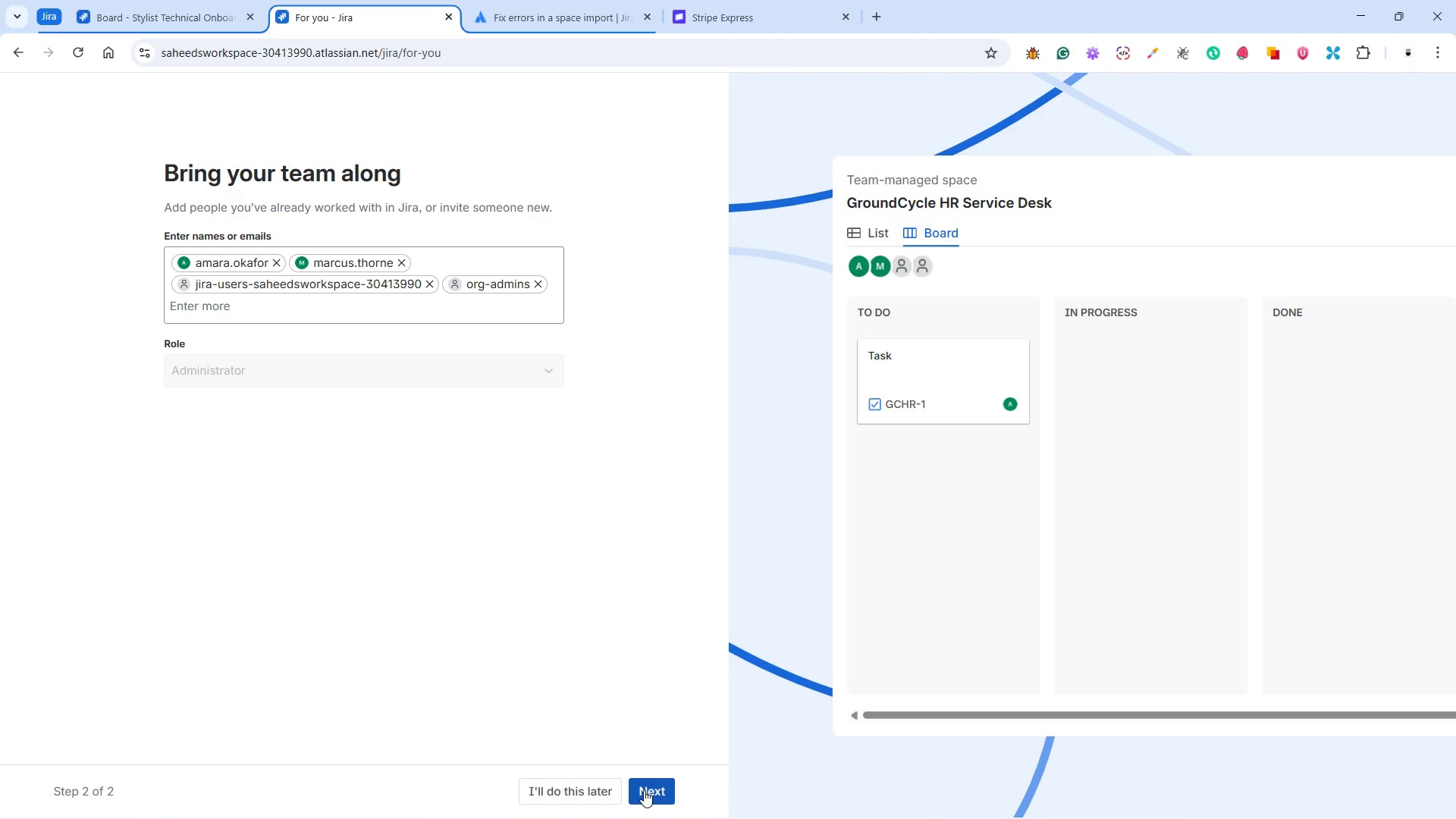 
left_click([644, 790])
 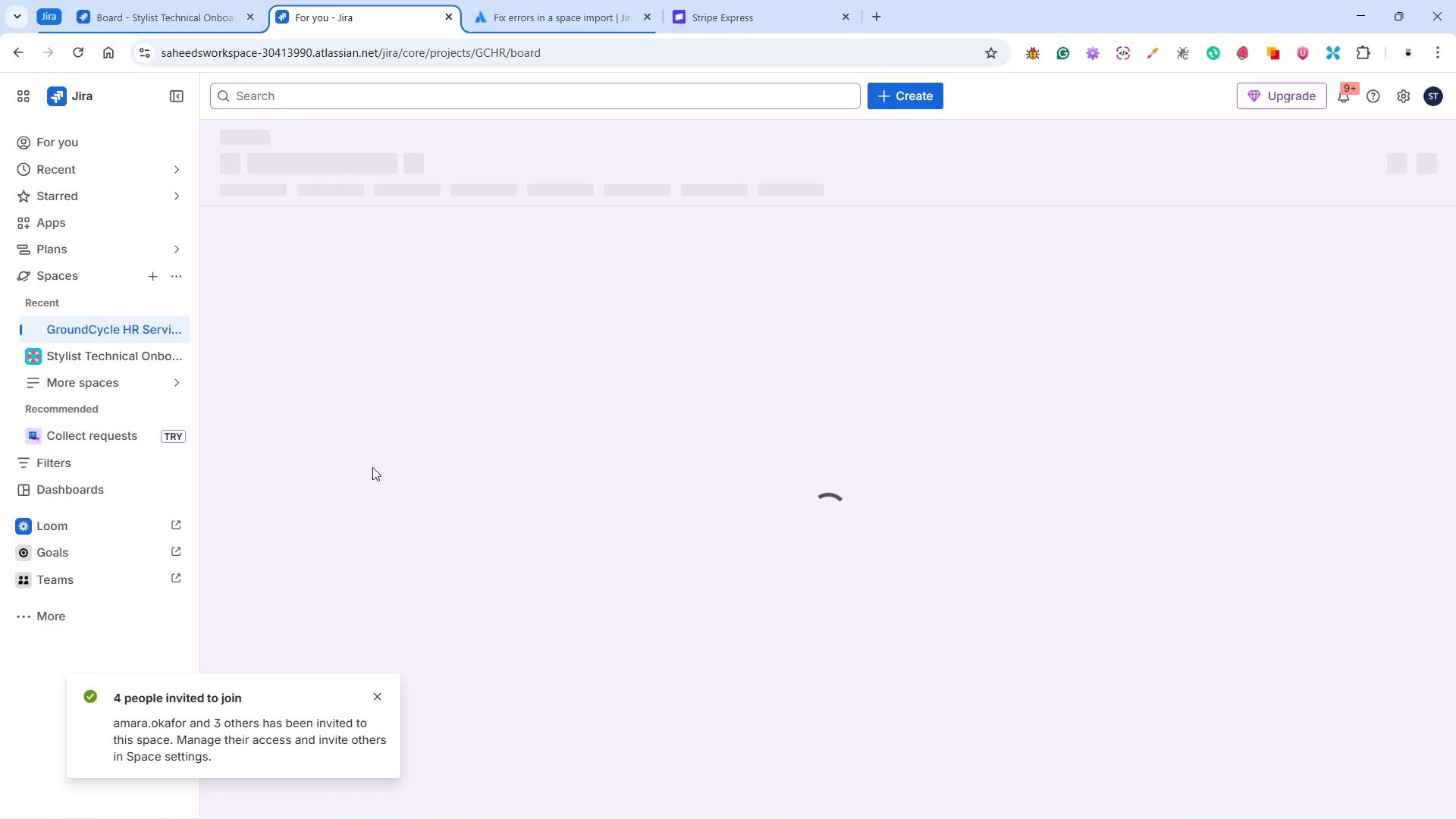 
wait(8.22)
 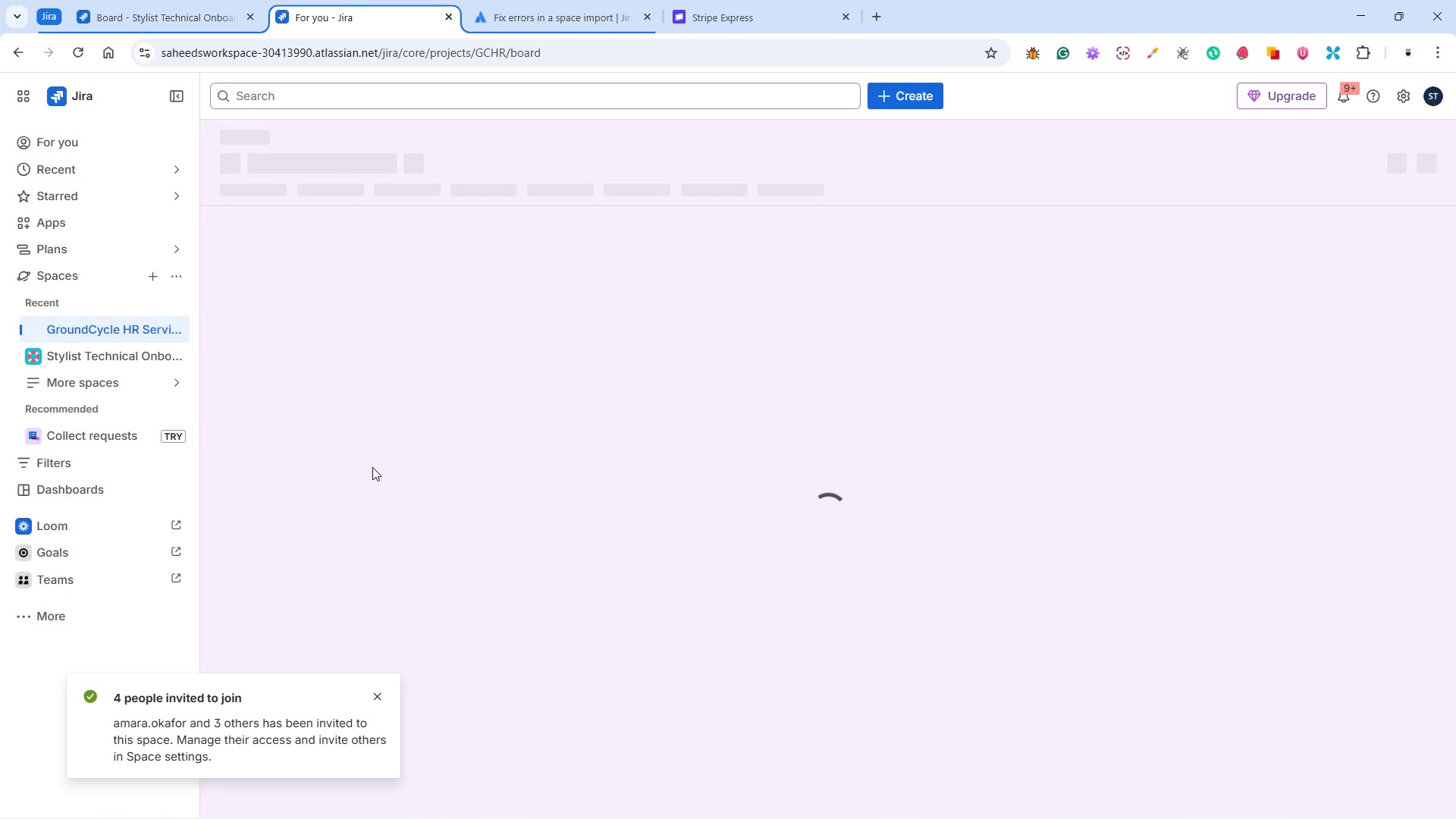 
left_click([182, 331])
 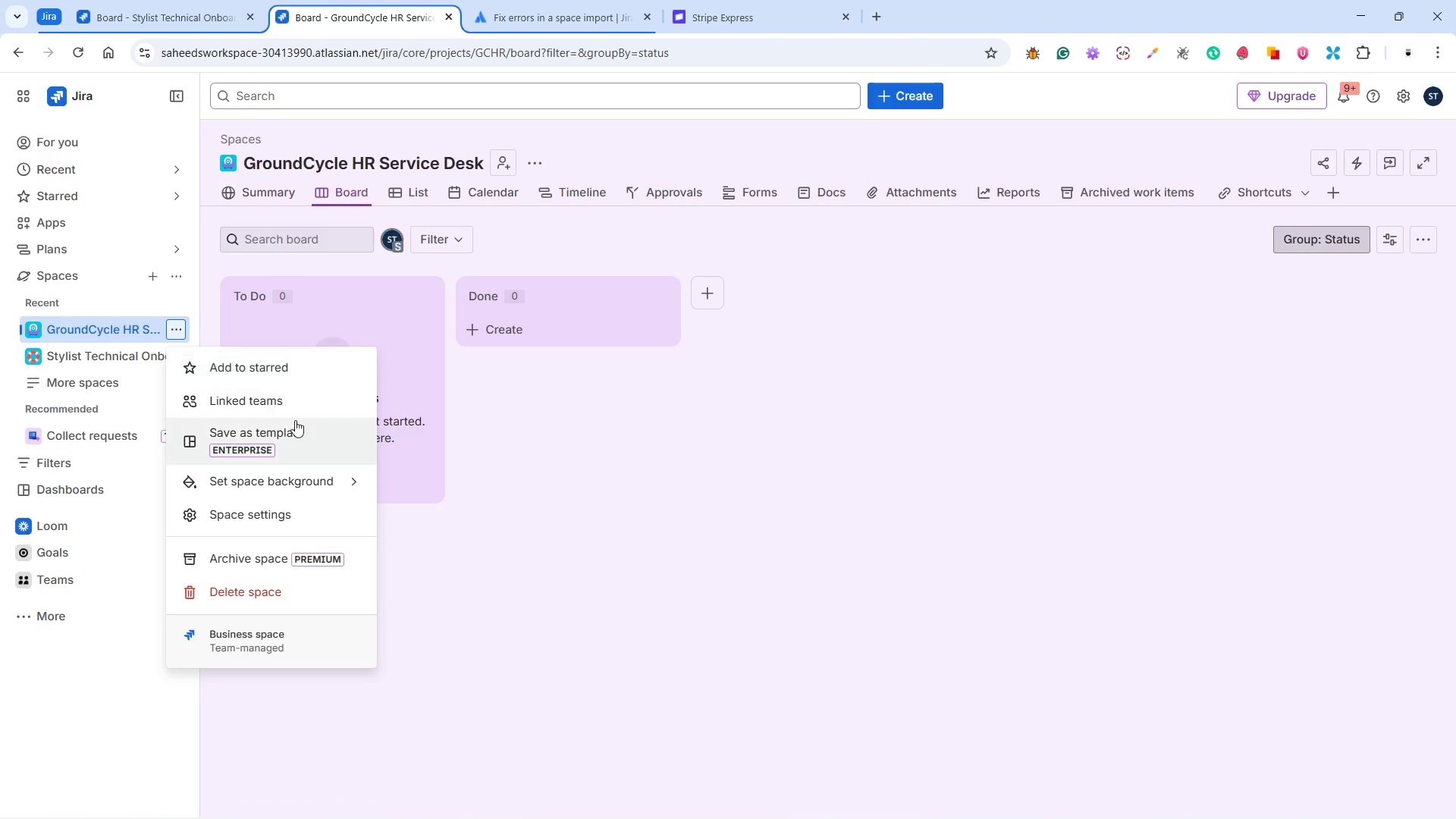 
left_click([284, 515])
 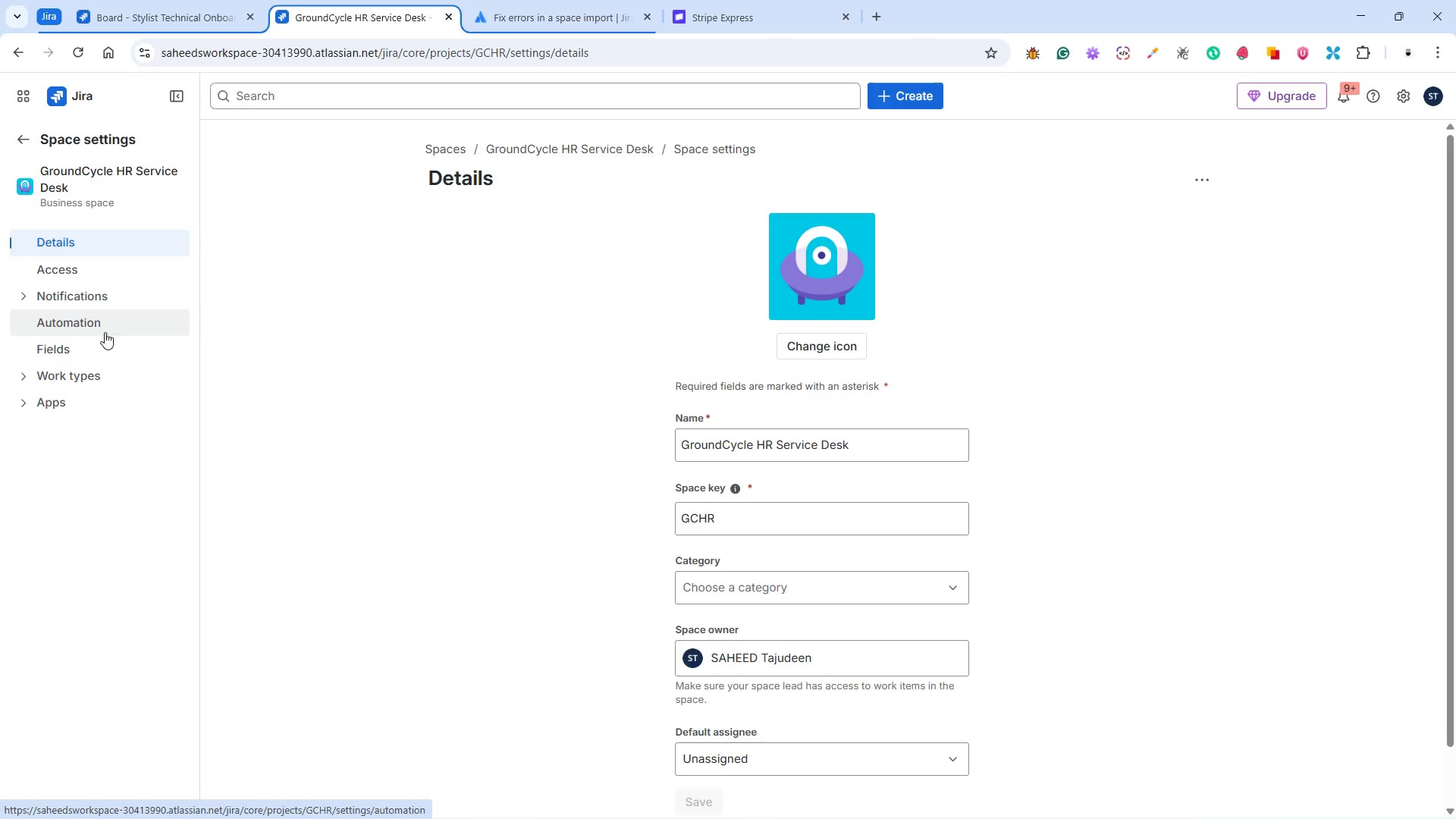 
left_click([100, 371])
 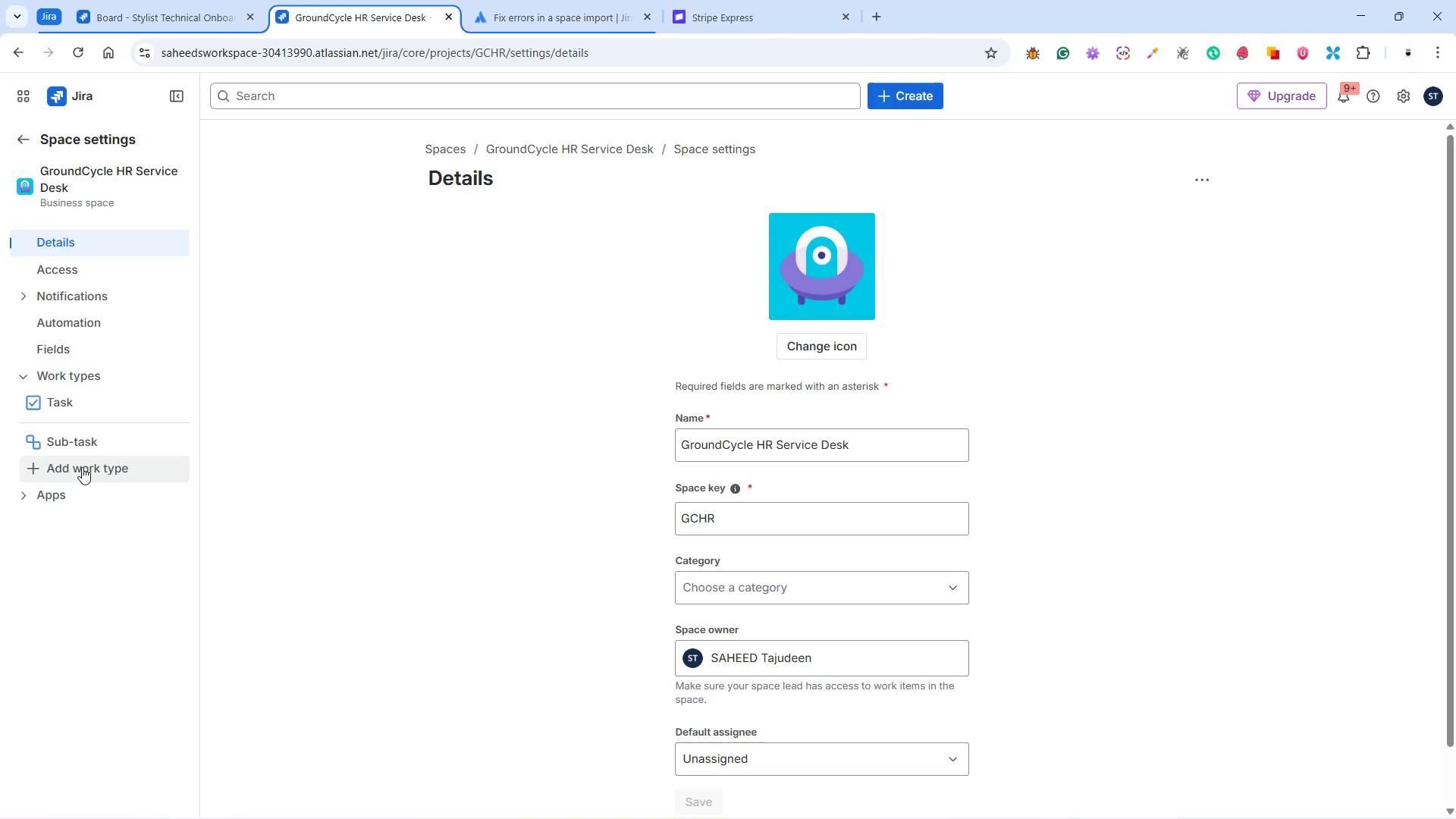 
wait(5.83)
 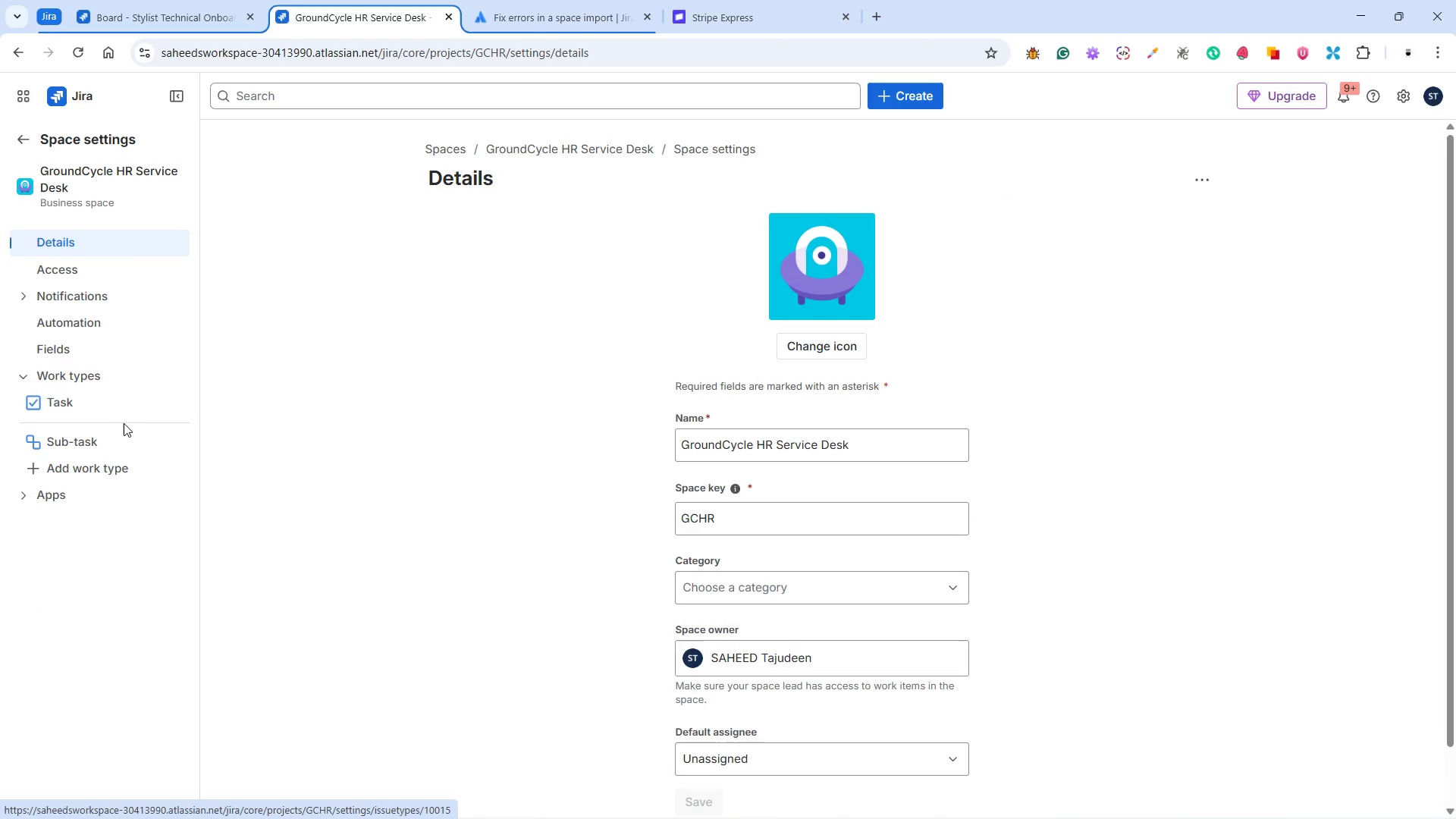 
scroll: coordinate [597, 595], scroll_direction: down, amount: 3.0
 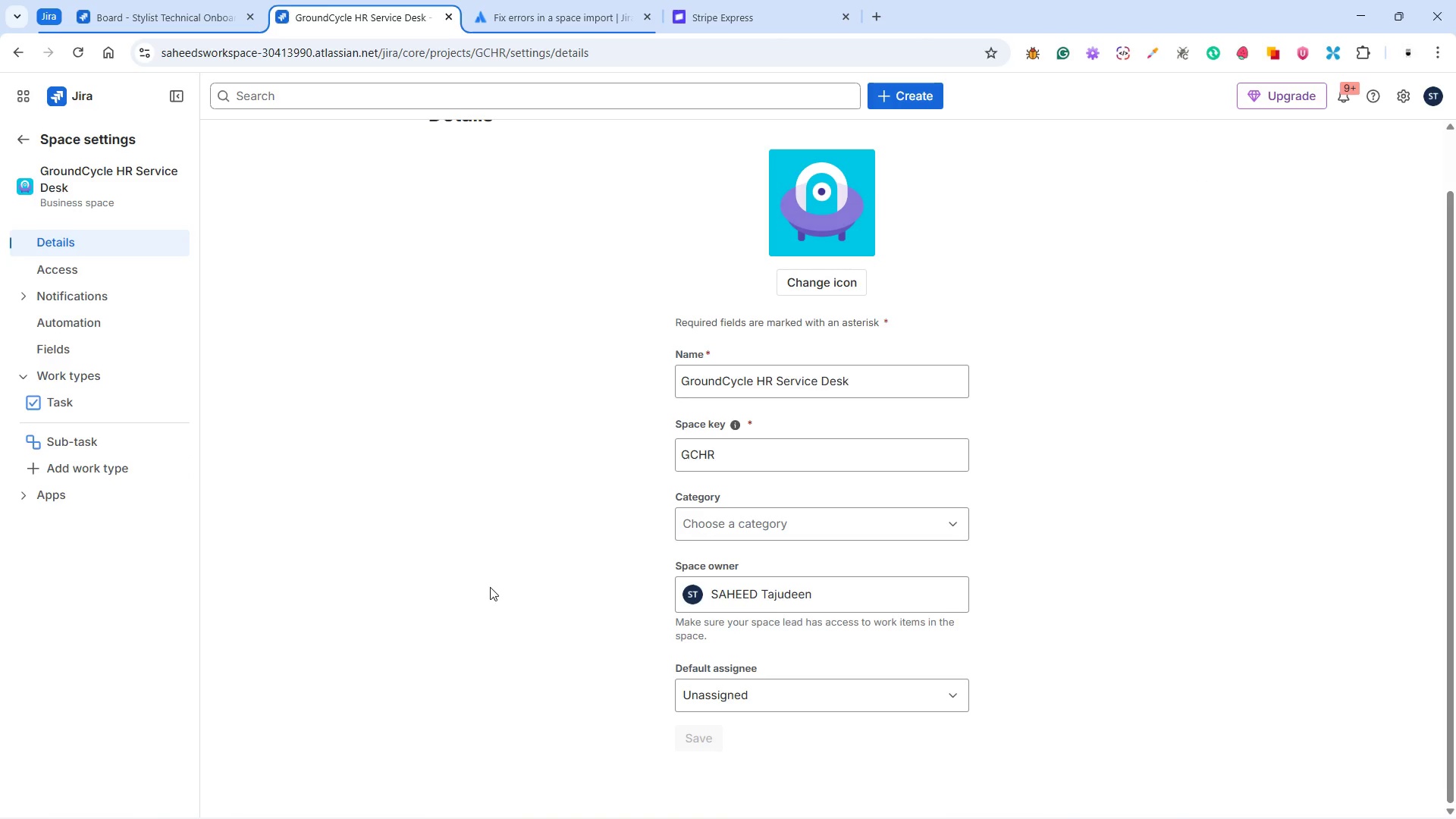 
scroll: coordinate [478, 584], scroll_direction: up, amount: 1.0
 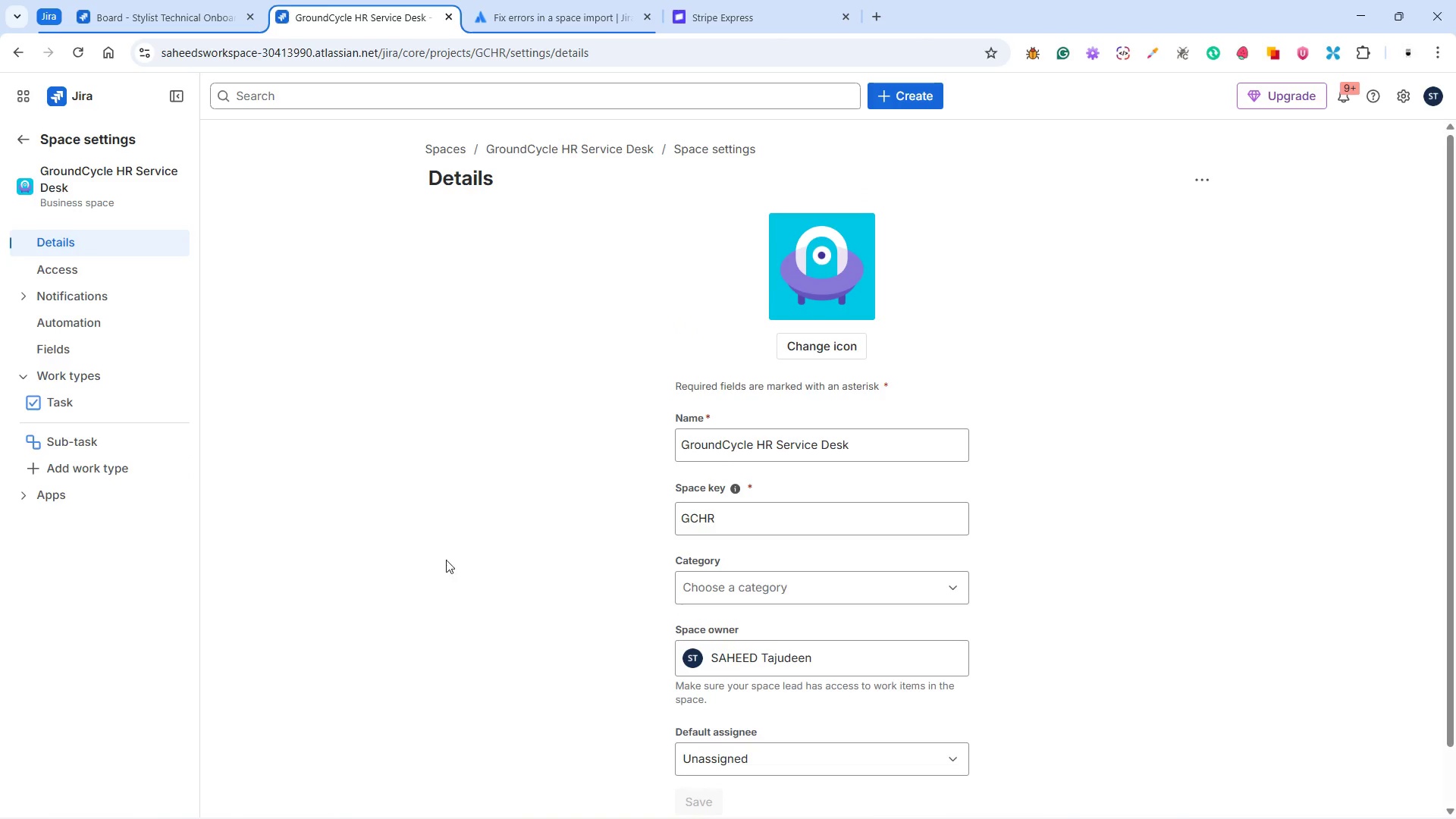 
left_click([394, 524])
 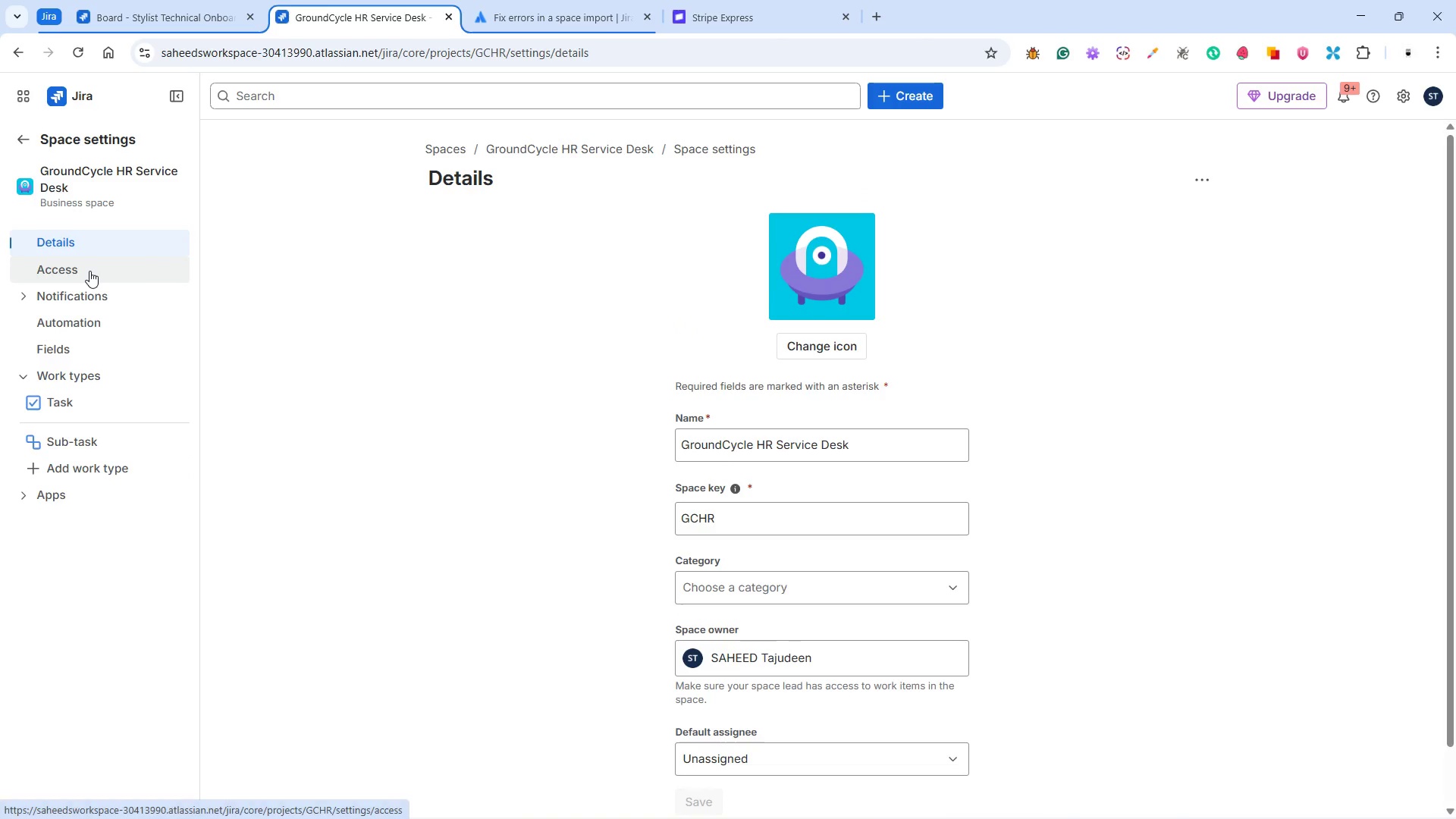 
wait(9.88)
 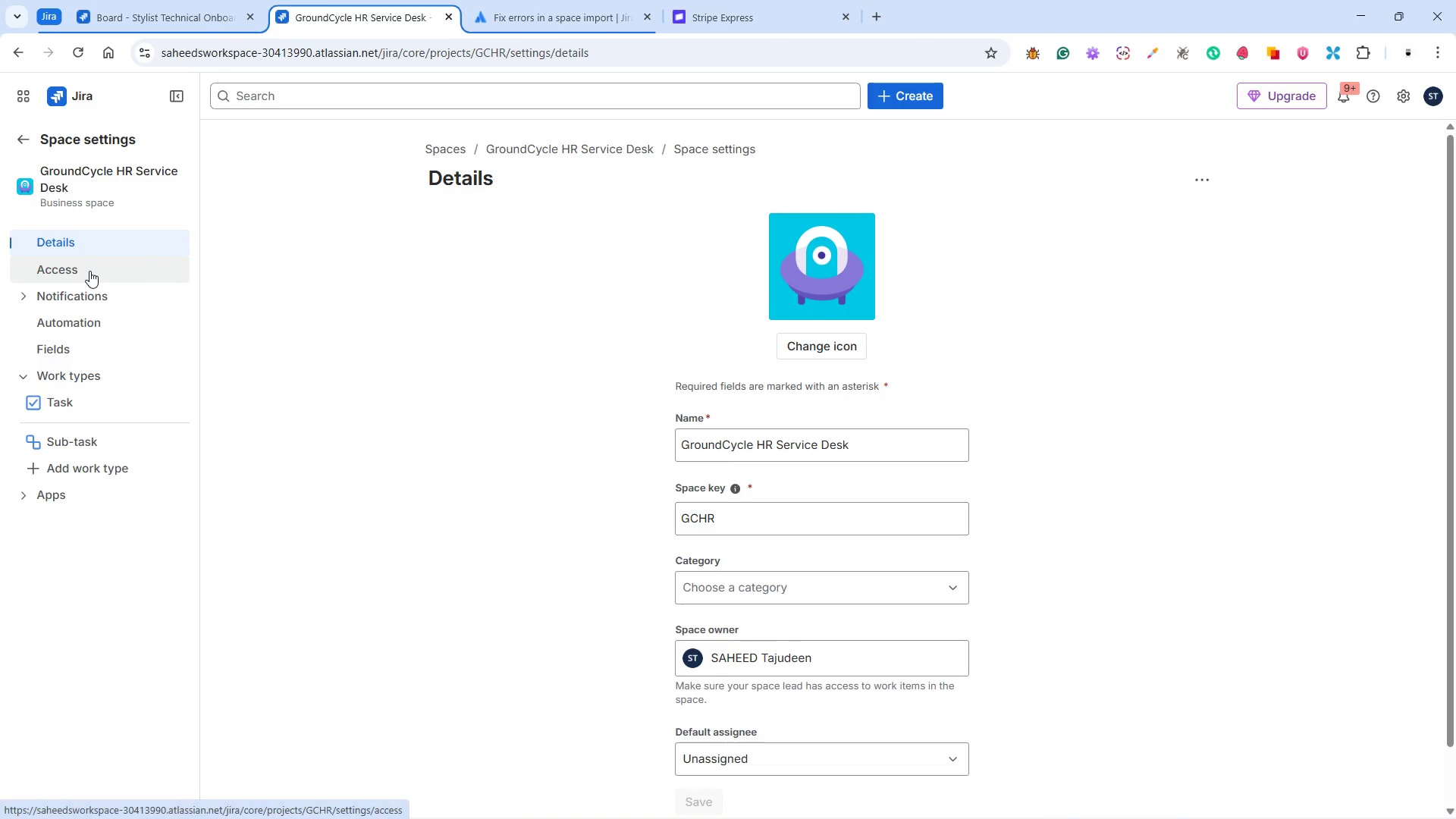 
left_click([122, 348])
 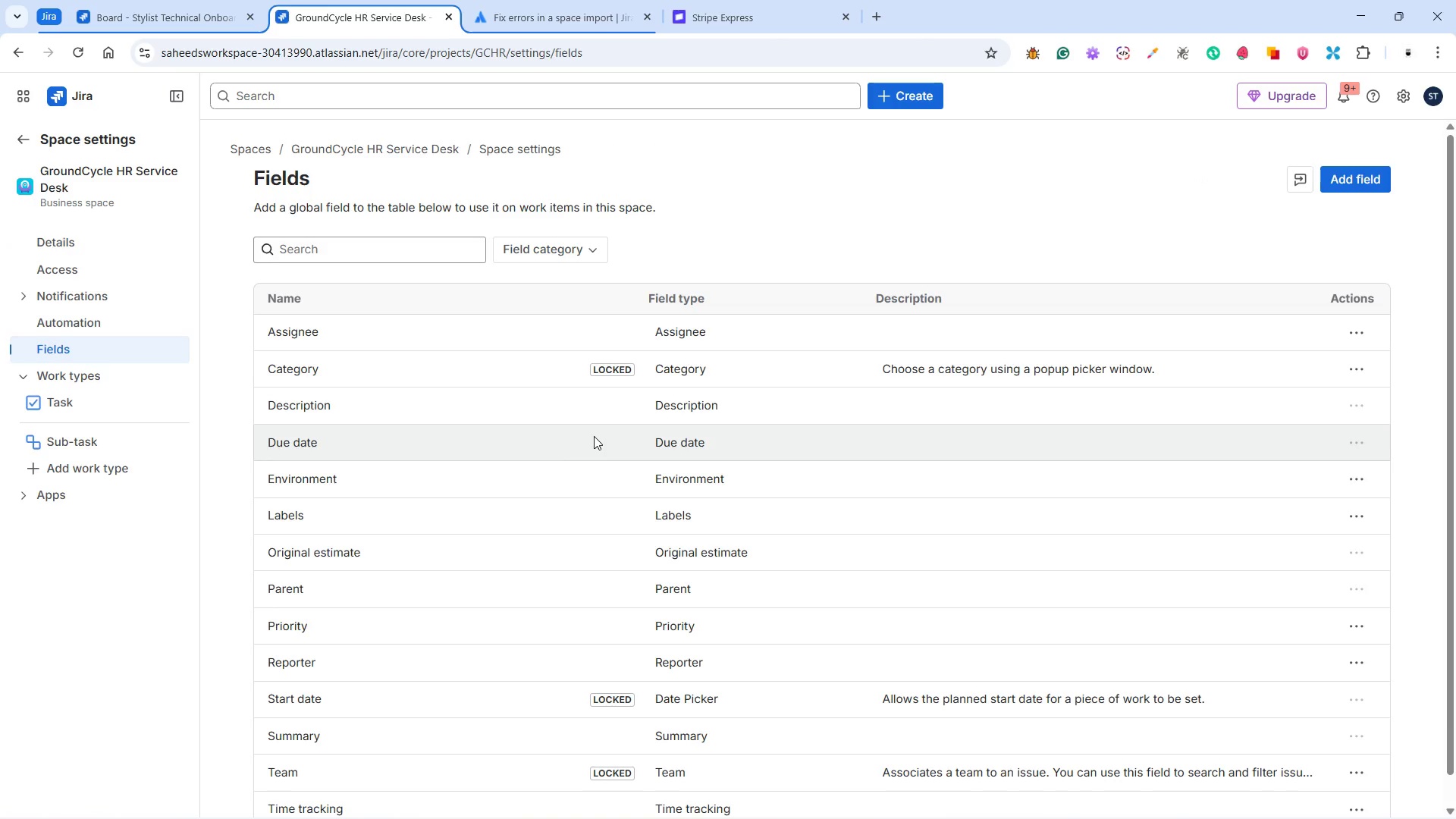 
wait(6.11)
 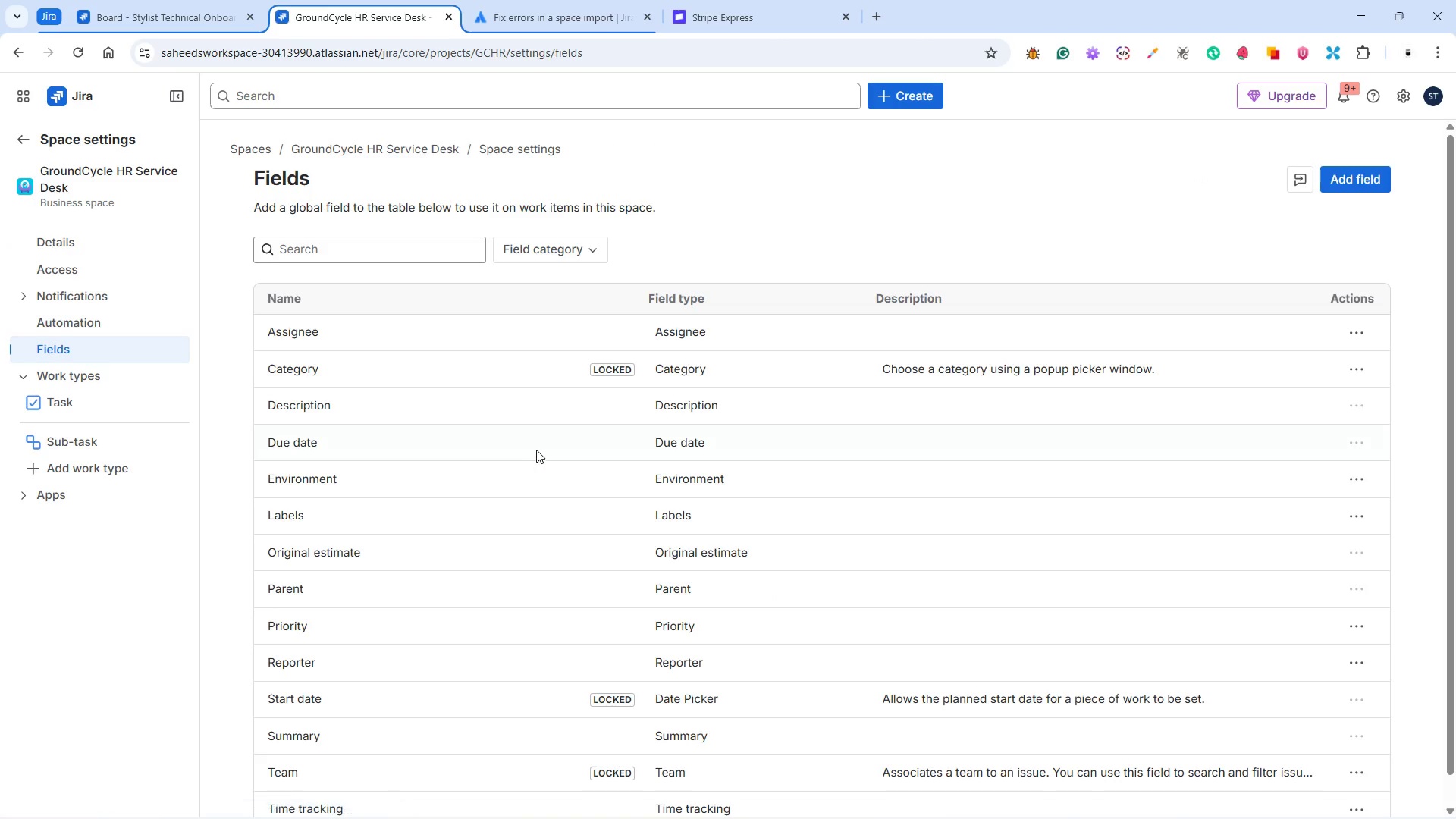 
scroll: coordinate [594, 436], scroll_direction: down, amount: 3.0
 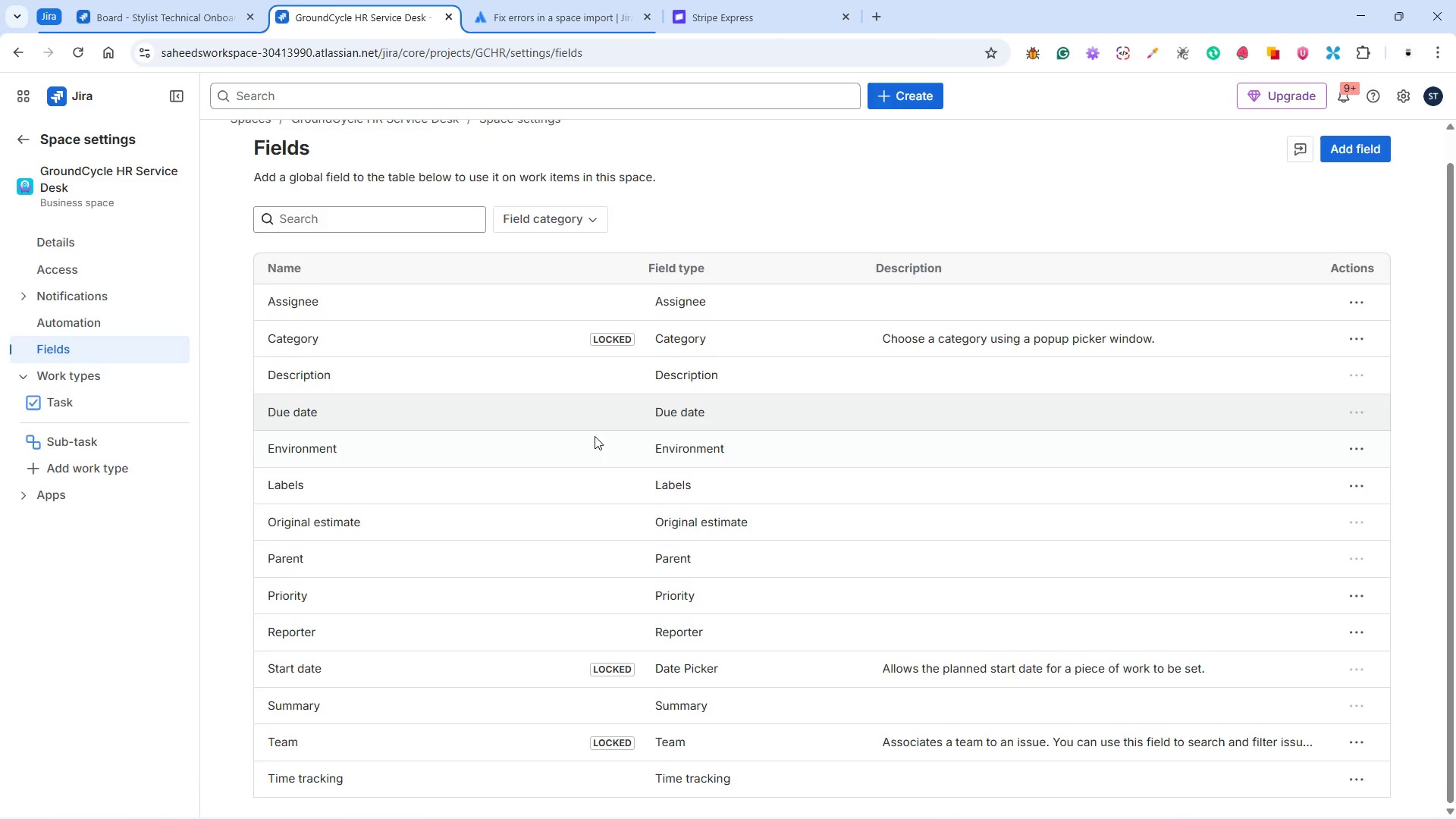 
scroll: coordinate [595, 436], scroll_direction: up, amount: 1.0
 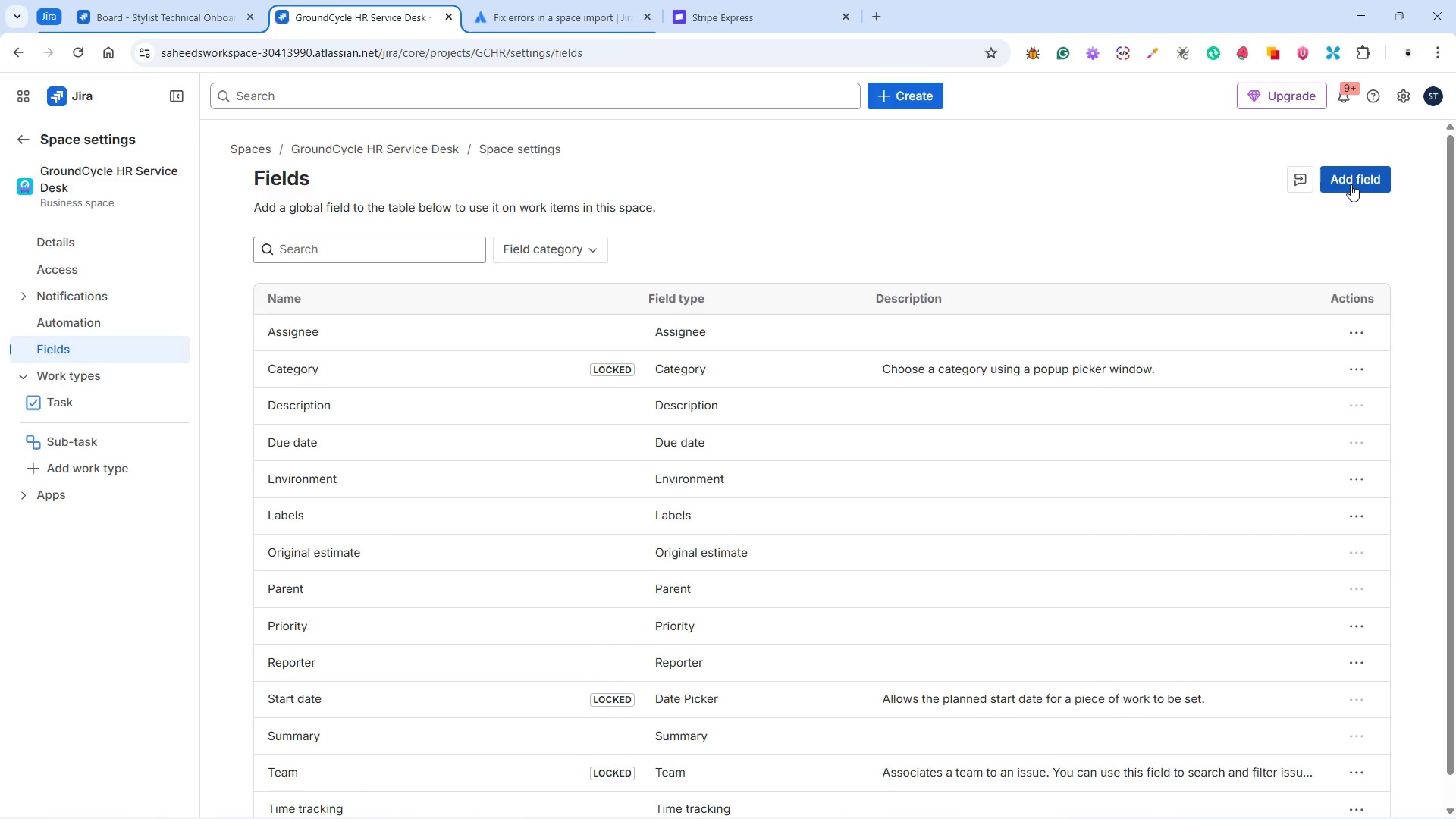 
wait(24.99)
 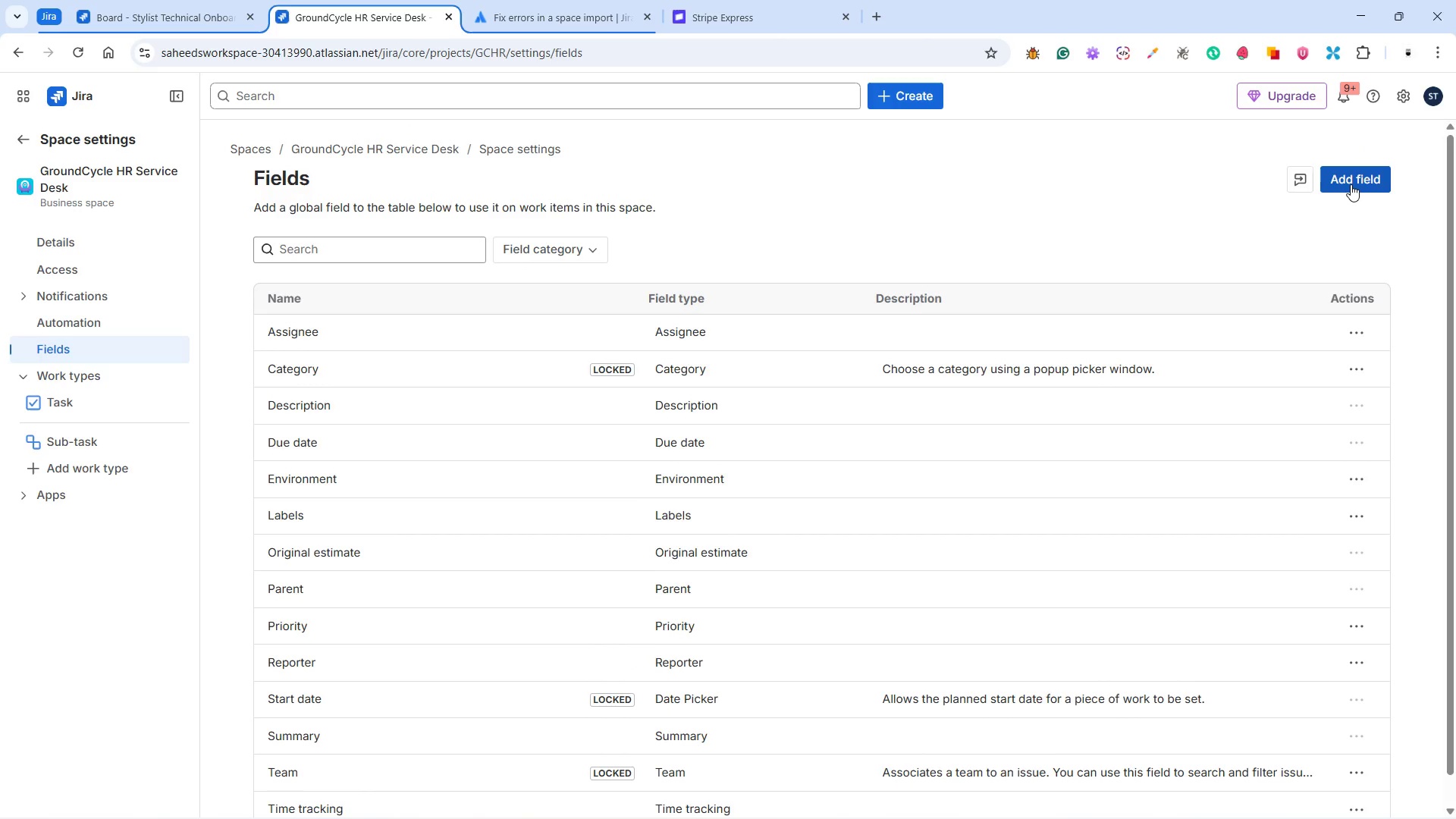 
left_click([46, 409])
 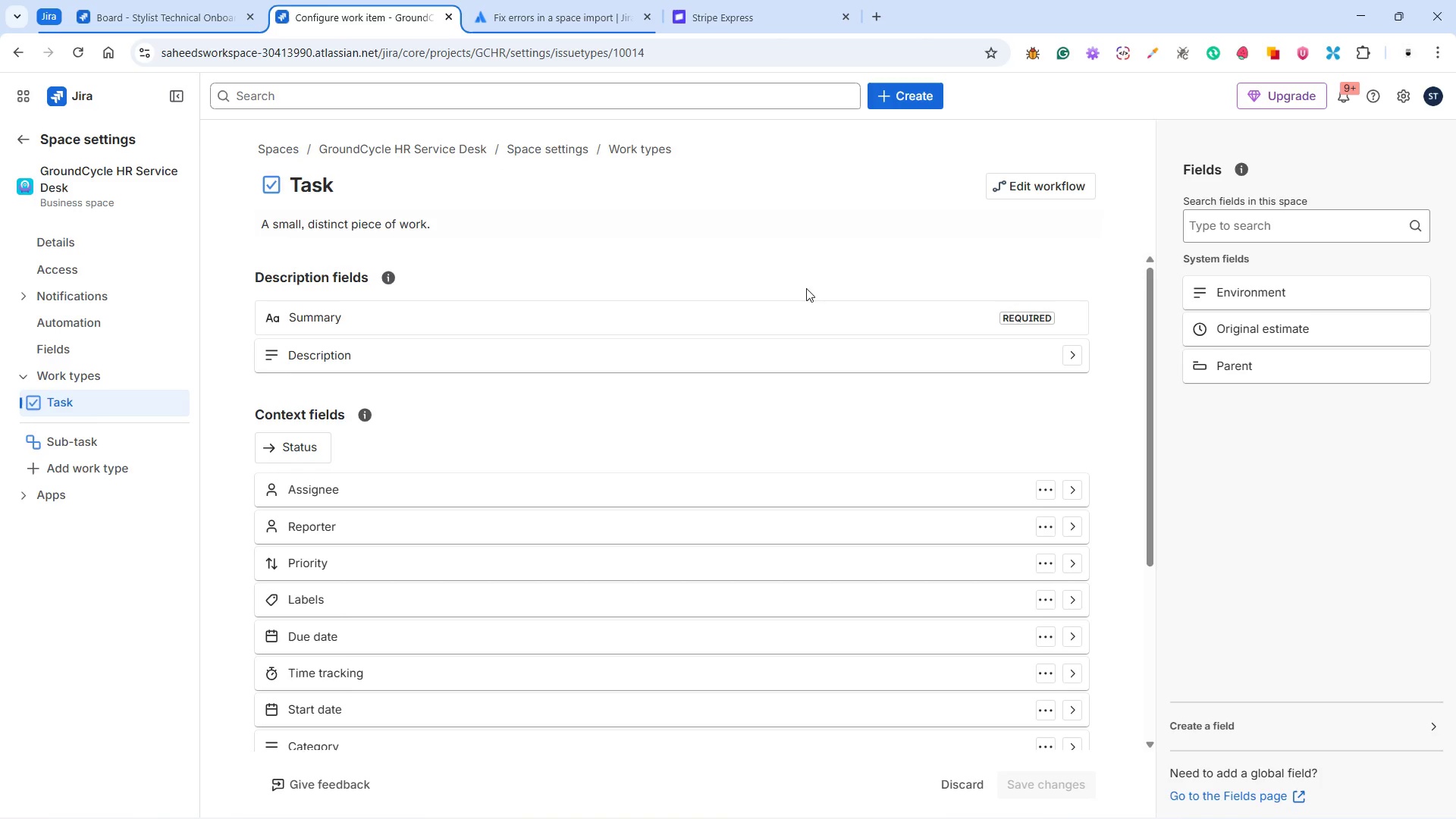 
wait(5.84)
 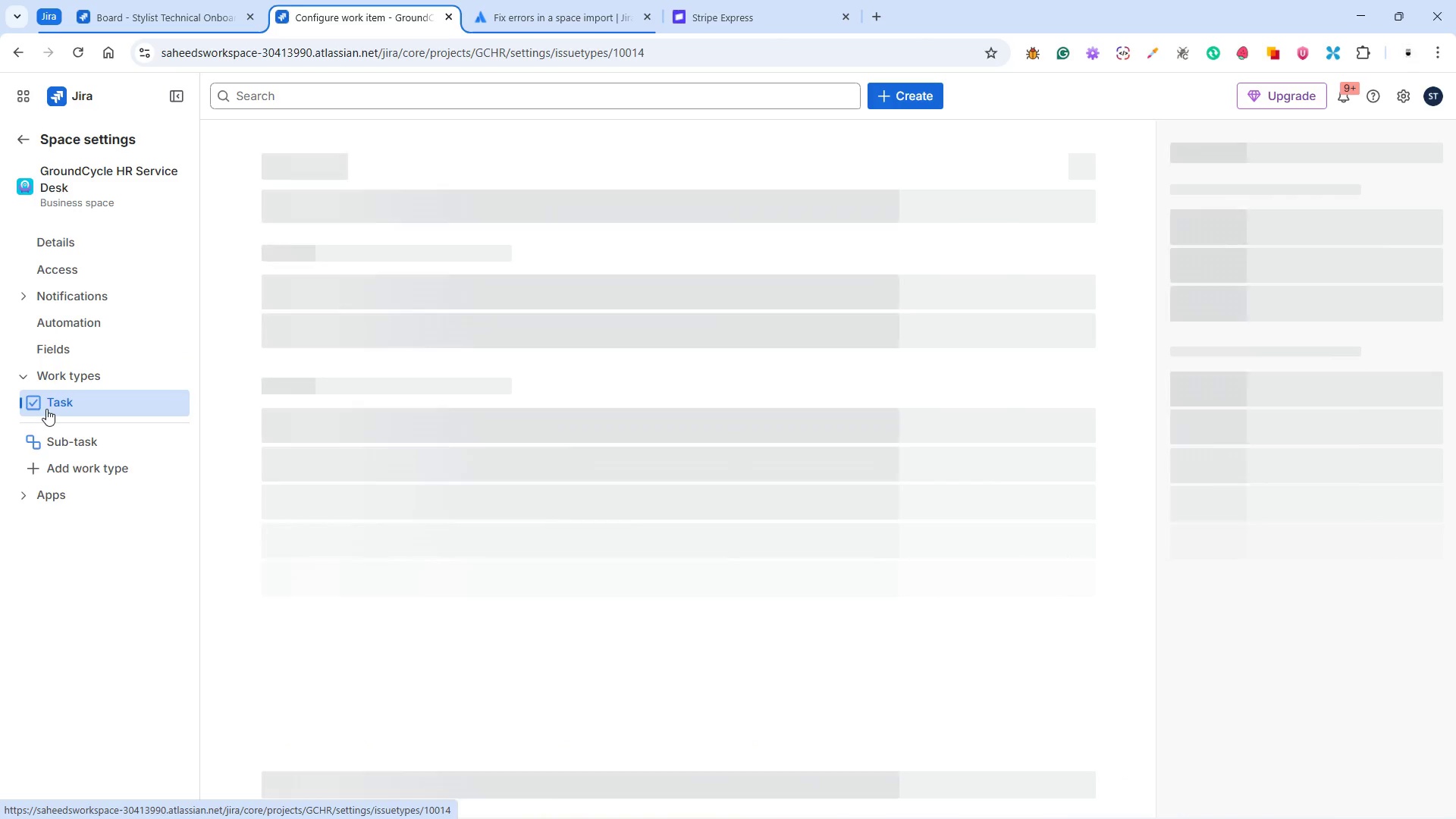 
scroll: coordinate [719, 380], scroll_direction: down, amount: 3.0
 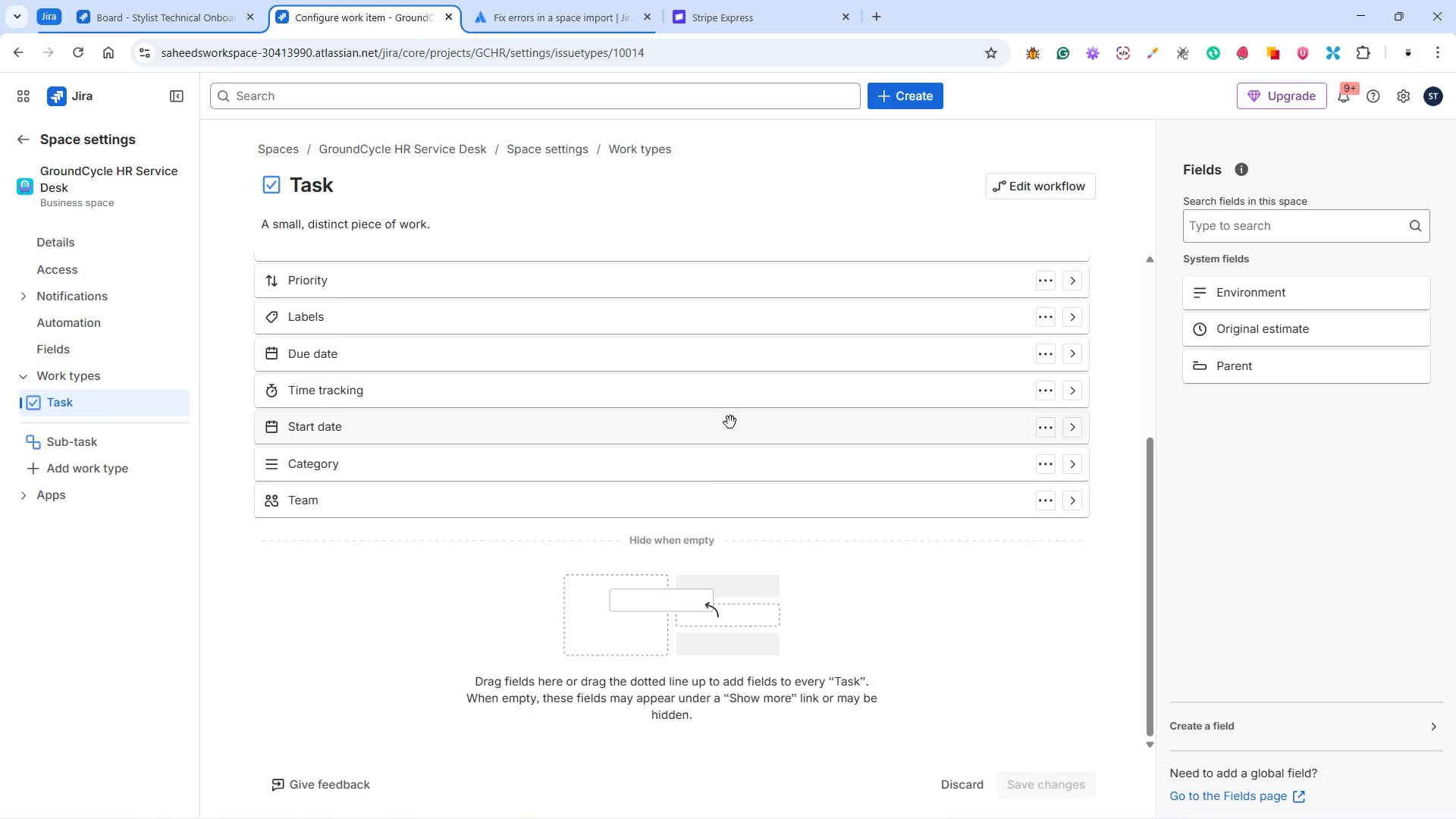 
scroll: coordinate [731, 422], scroll_direction: up, amount: 1.0
 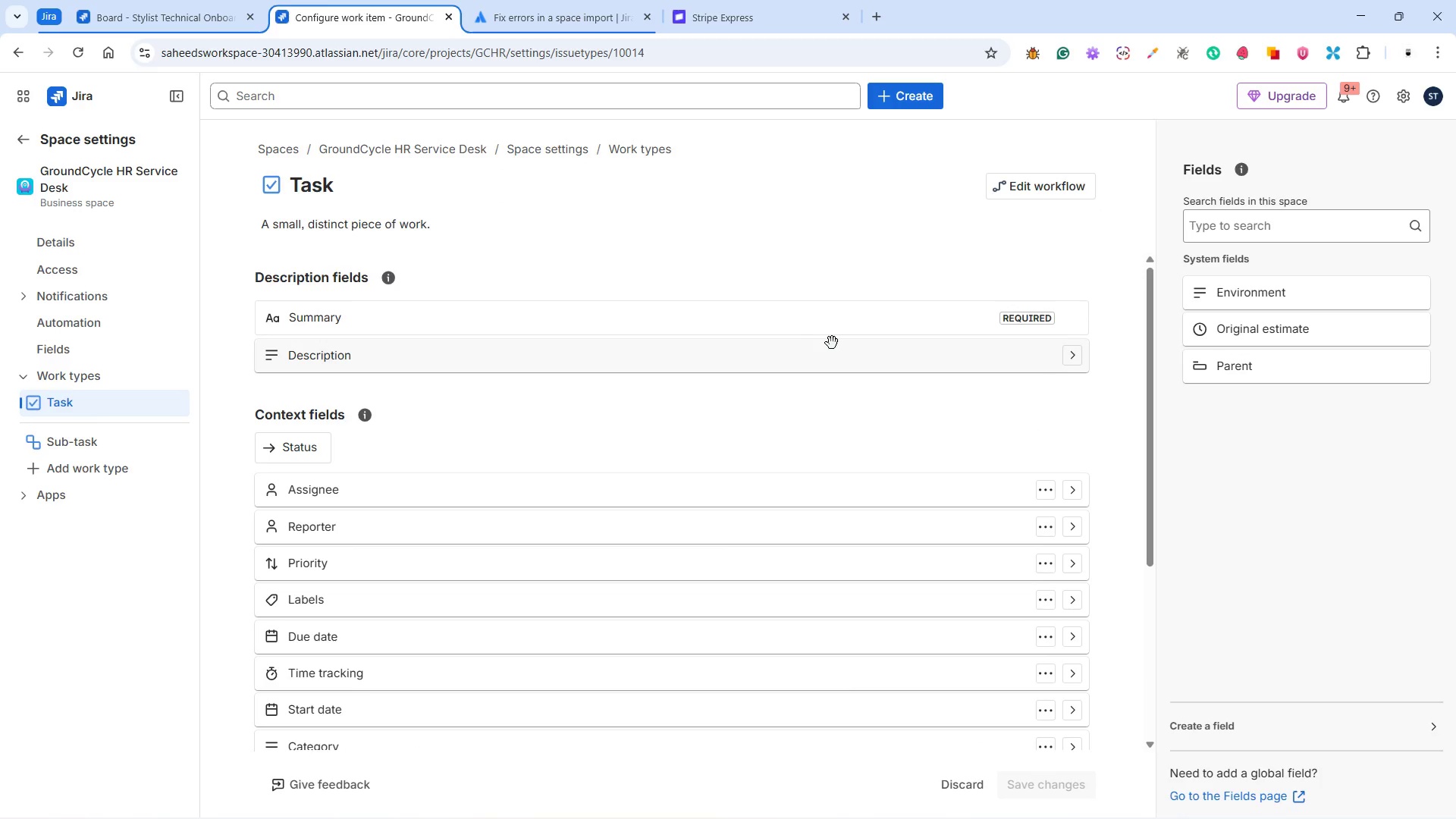 
wait(6.0)
 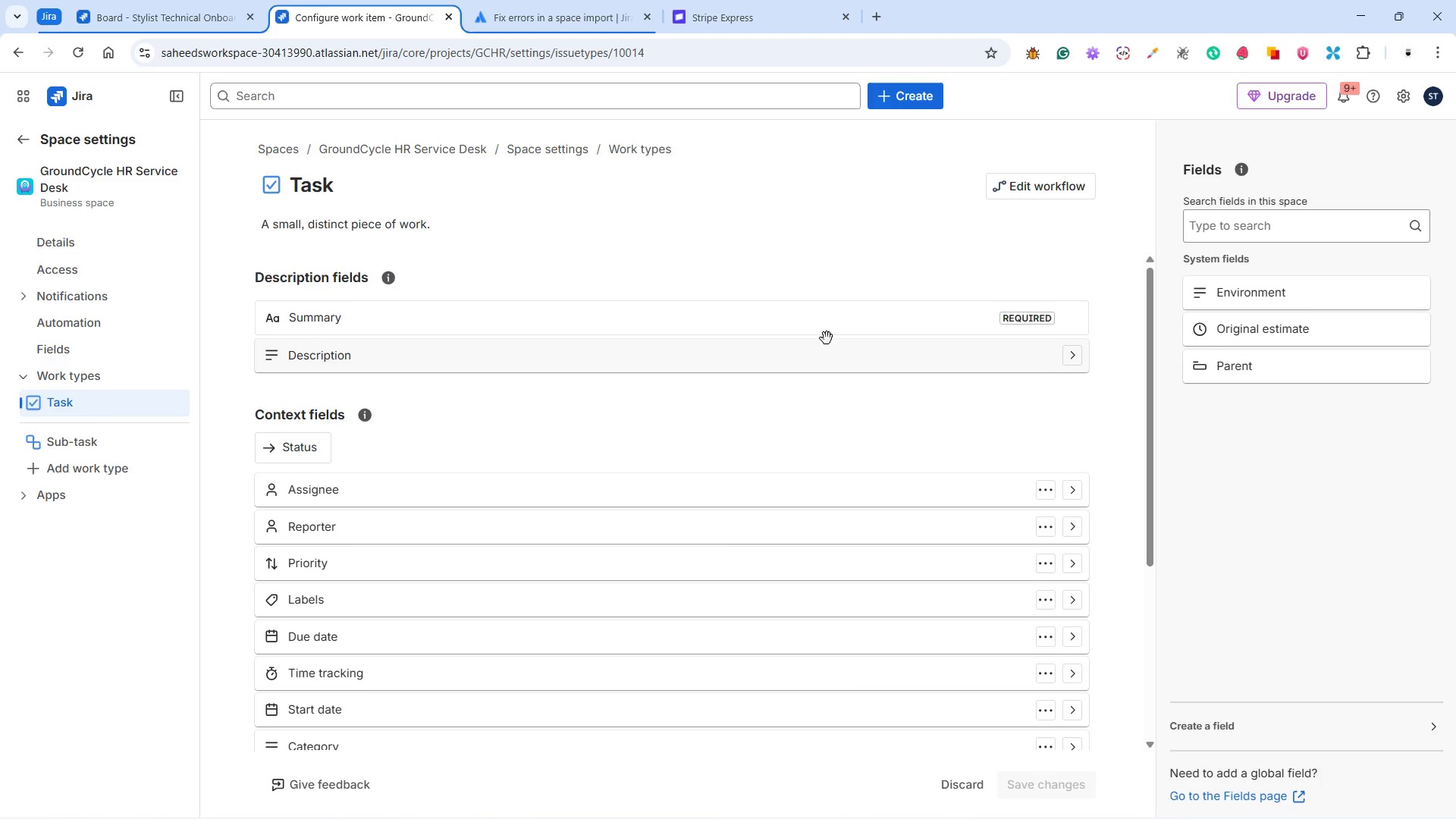 
left_click([1009, 808])
 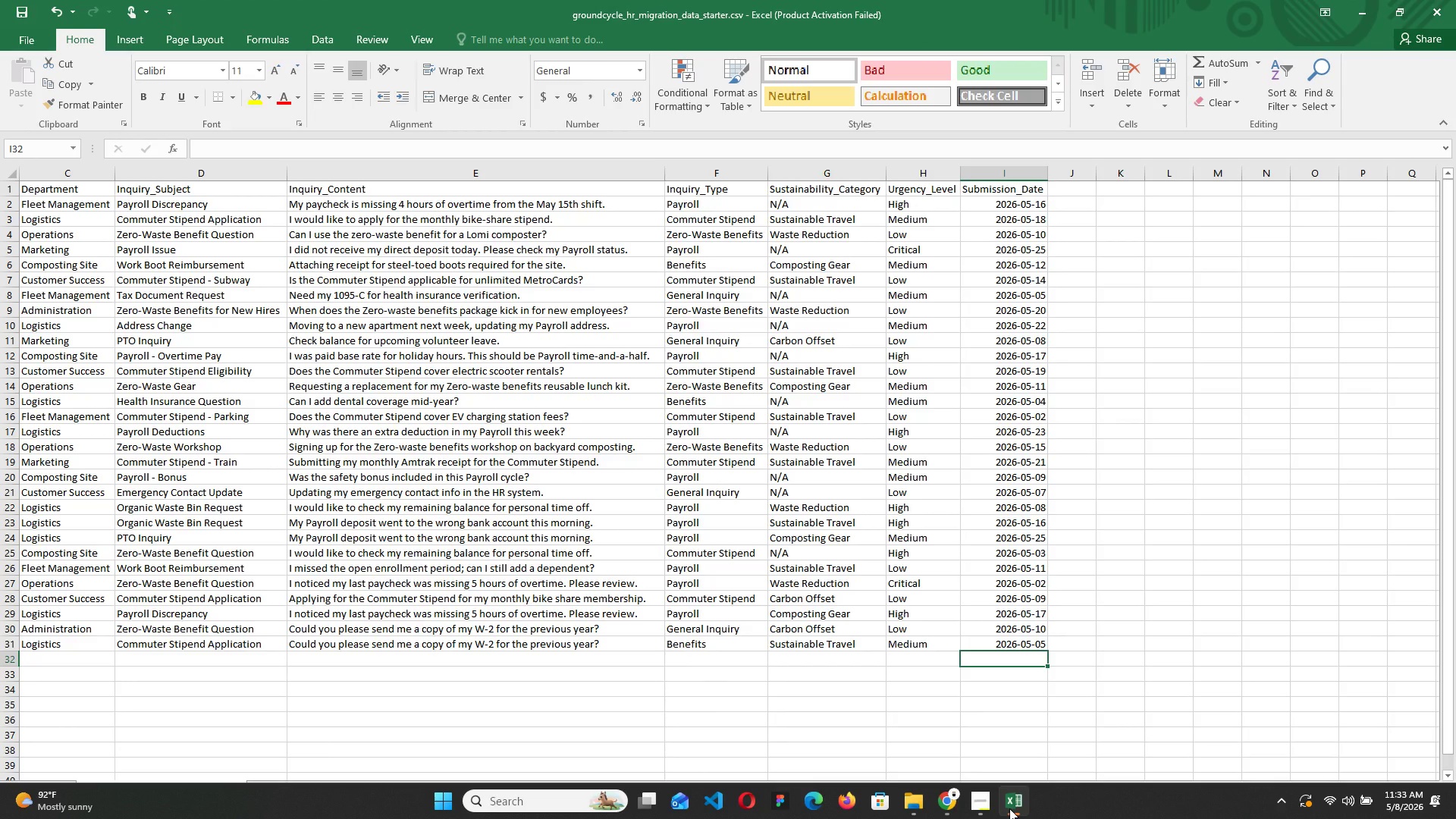 
wait(5.23)
 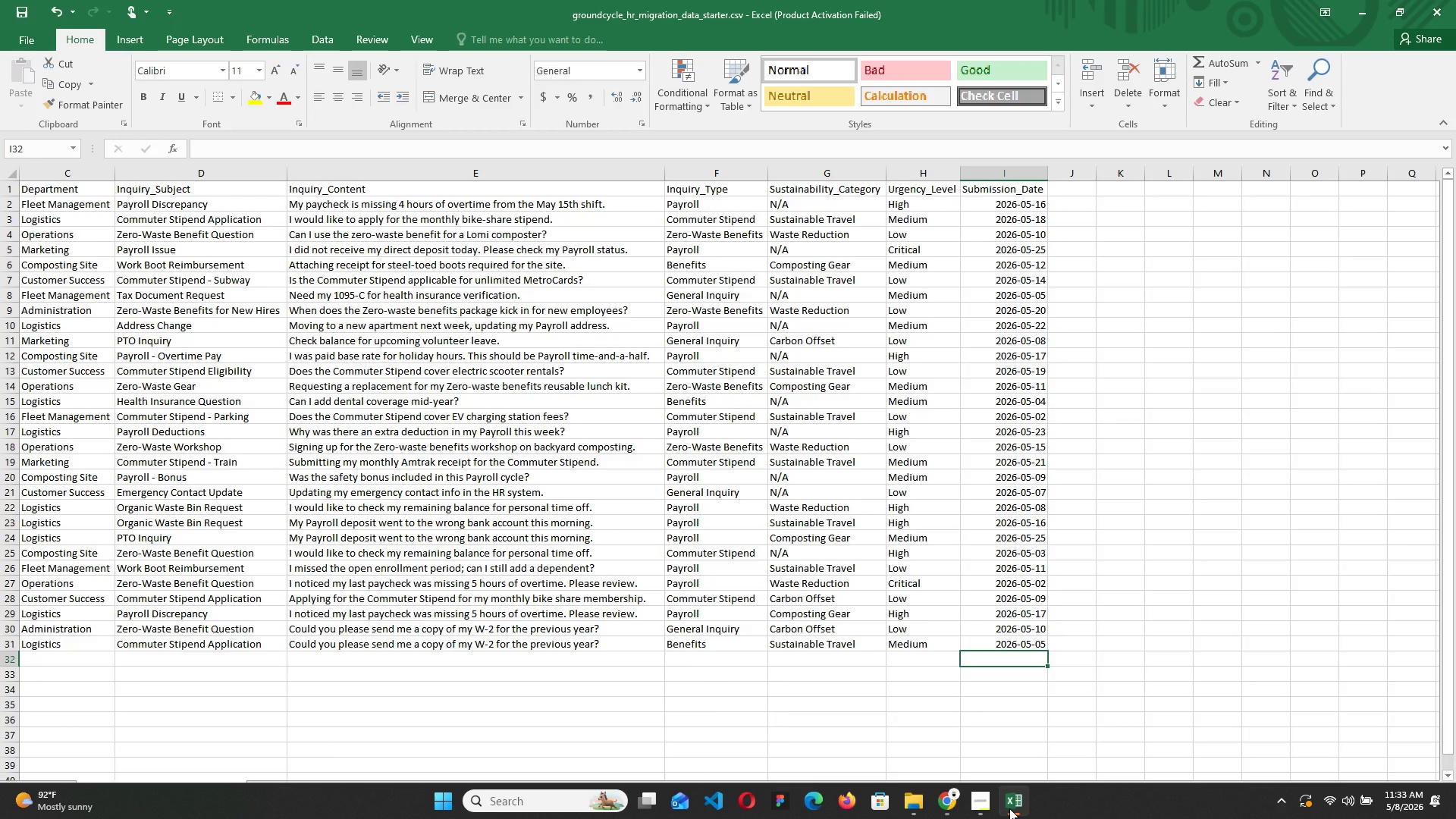 
left_click([1009, 808])
 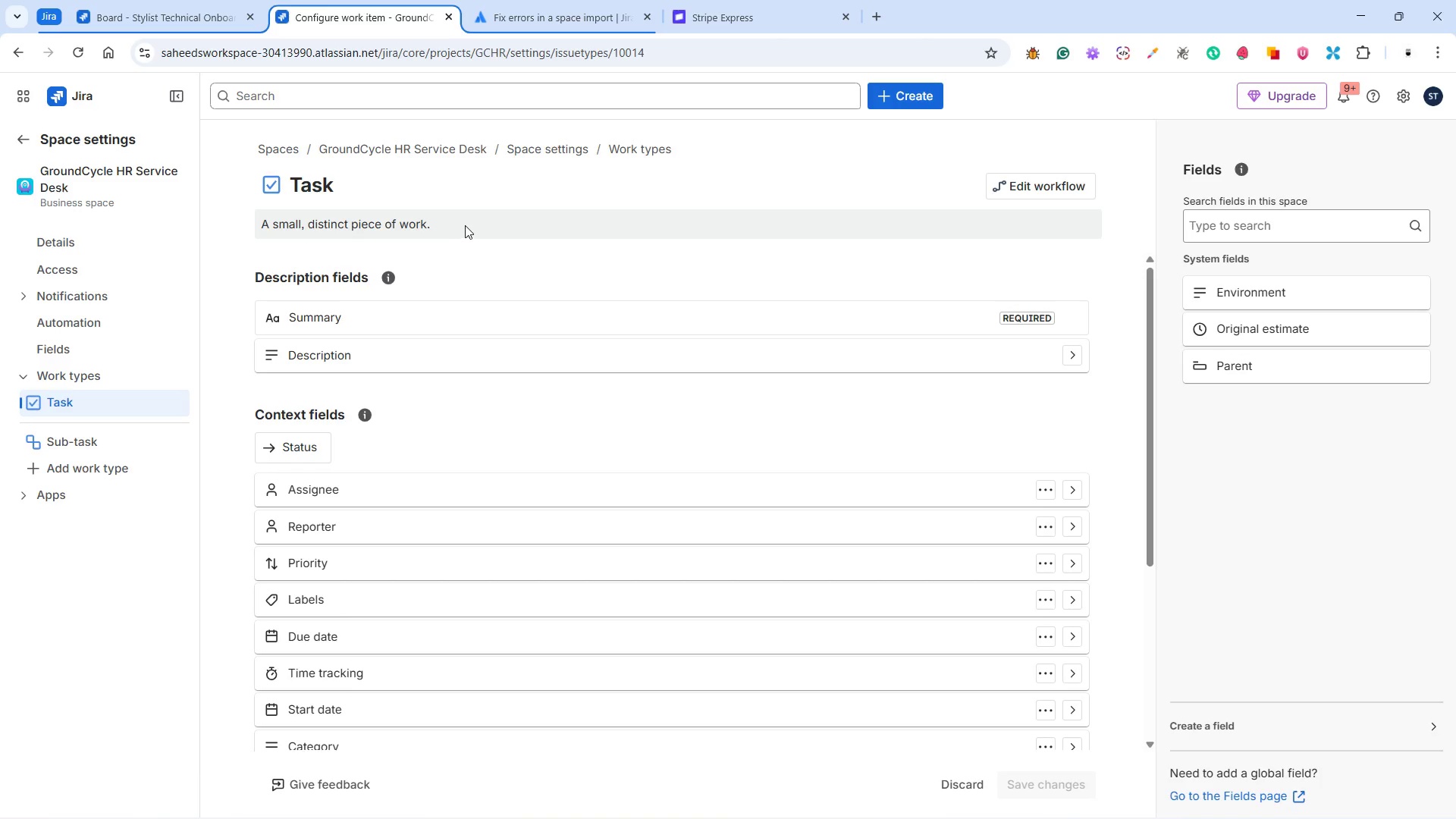 
wait(12.06)
 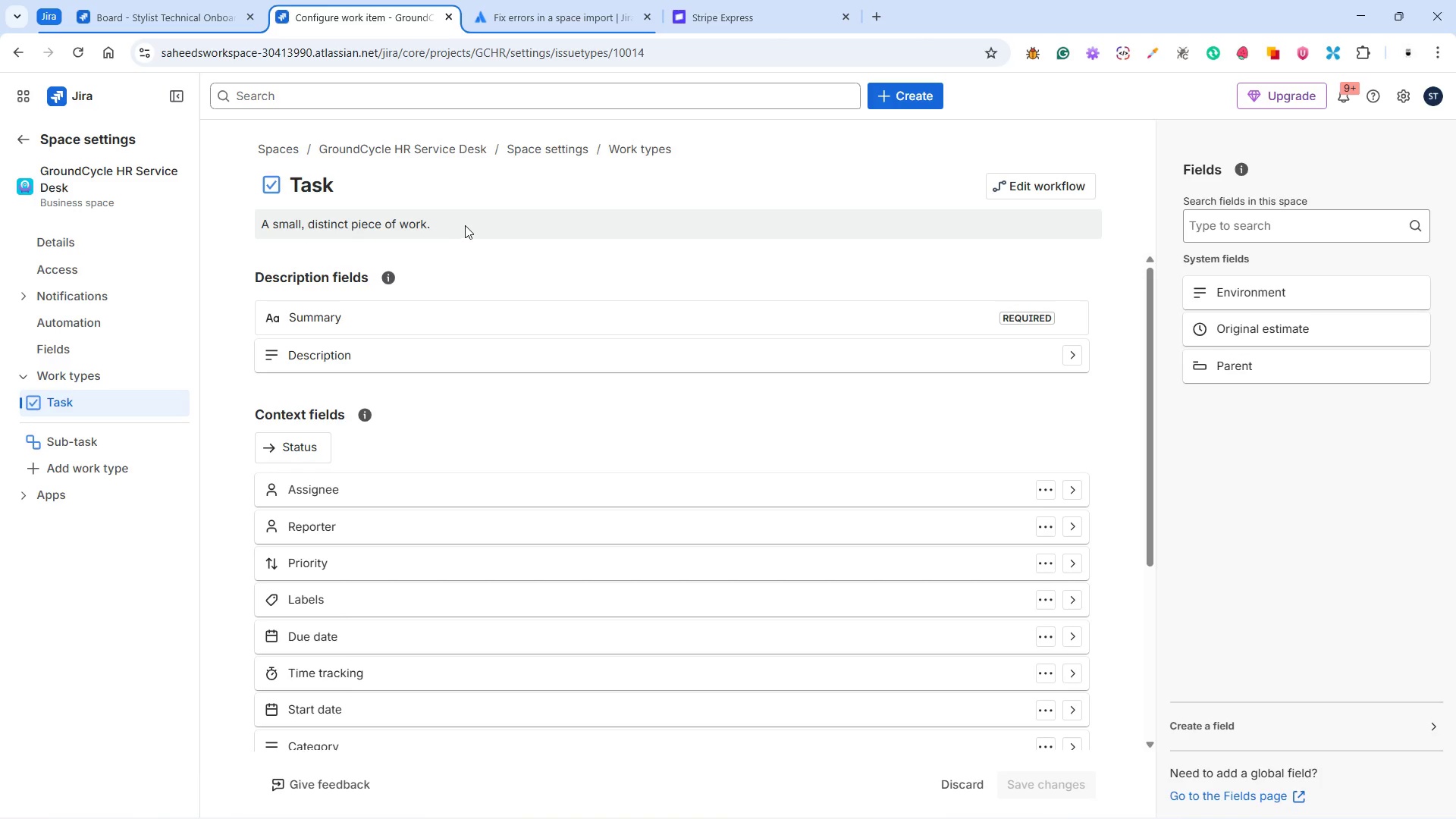 
scroll: coordinate [468, 228], scroll_direction: down, amount: 1.0
 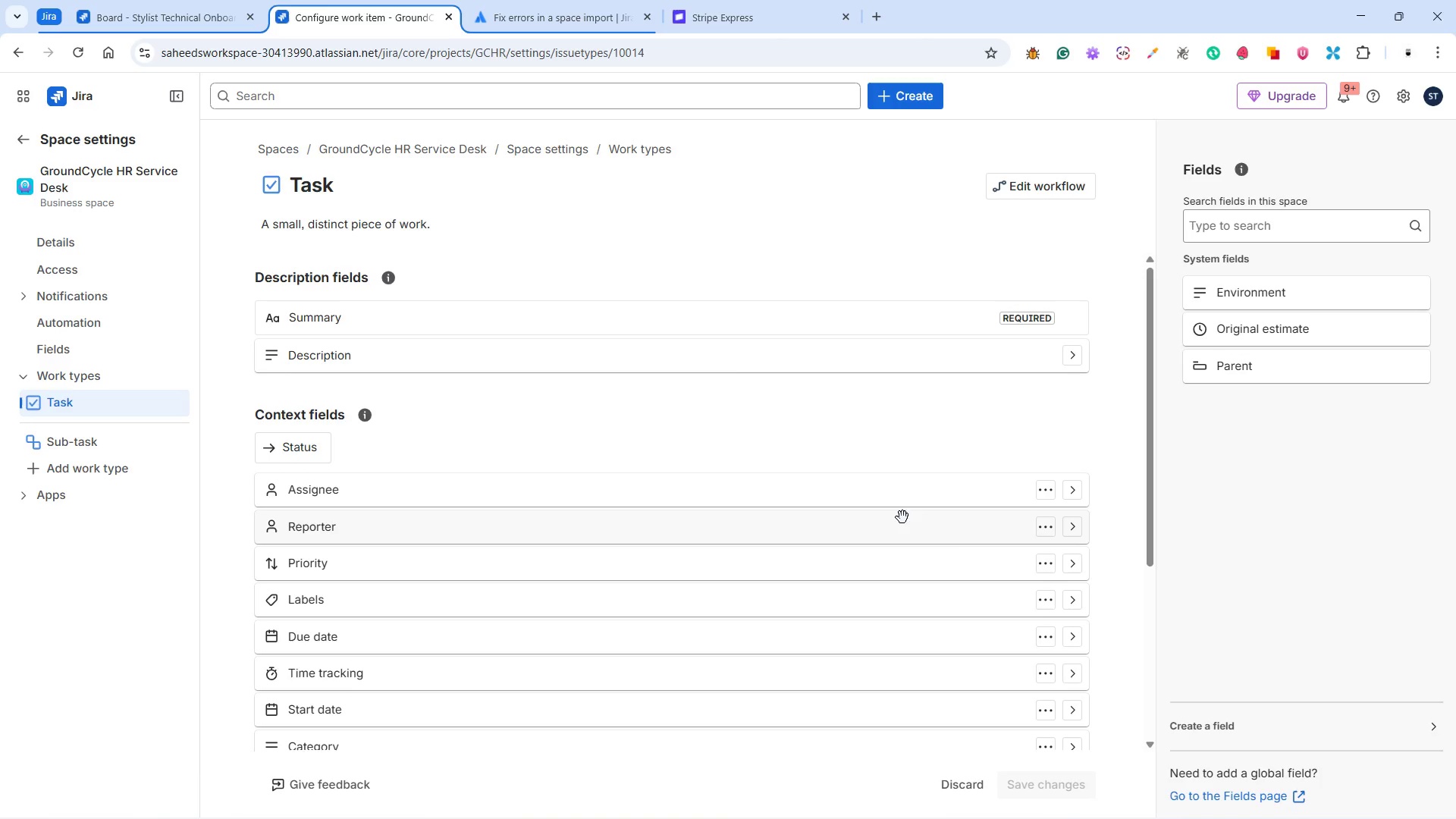 
left_click([979, 804])
 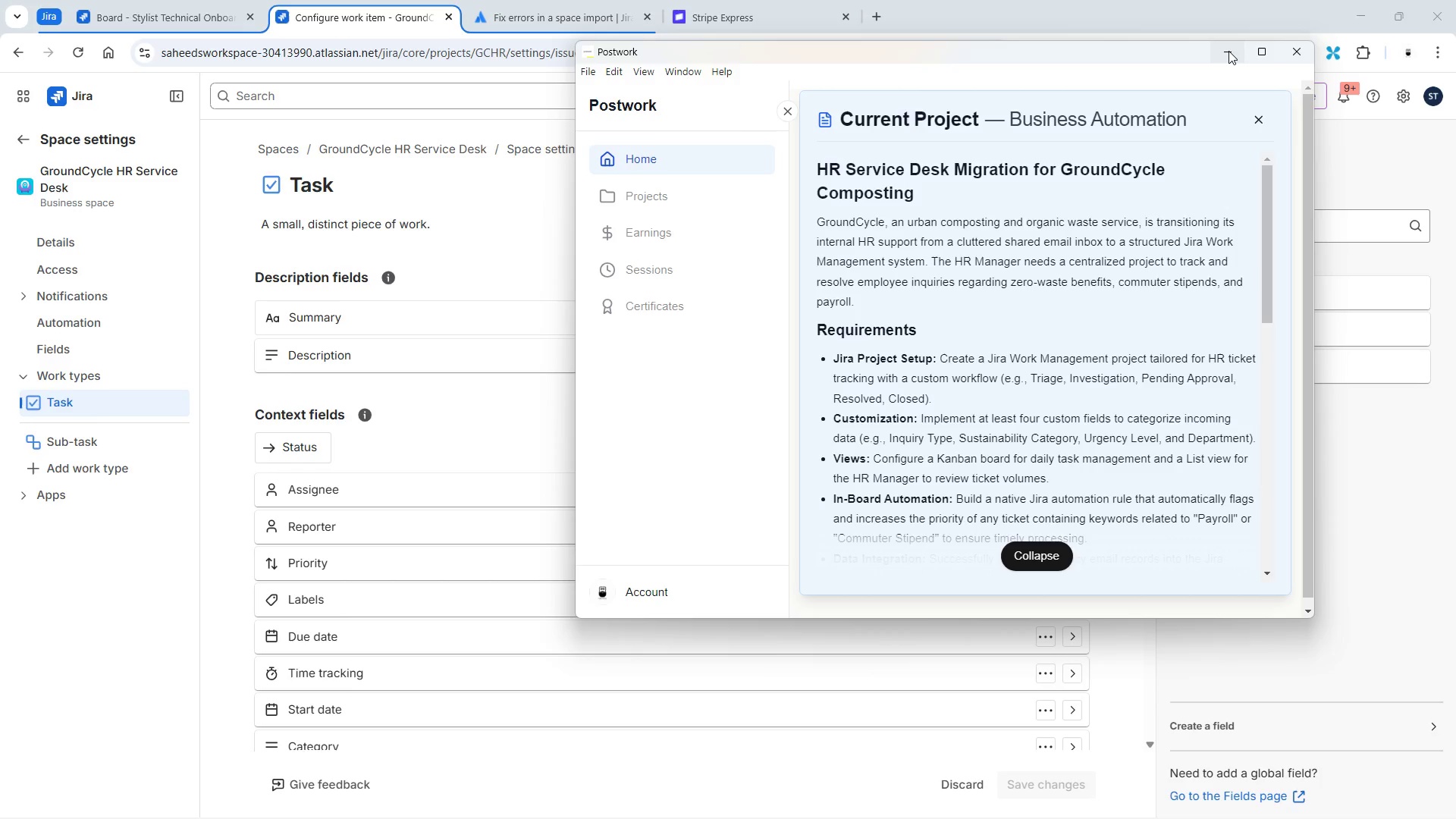 
wait(46.1)
 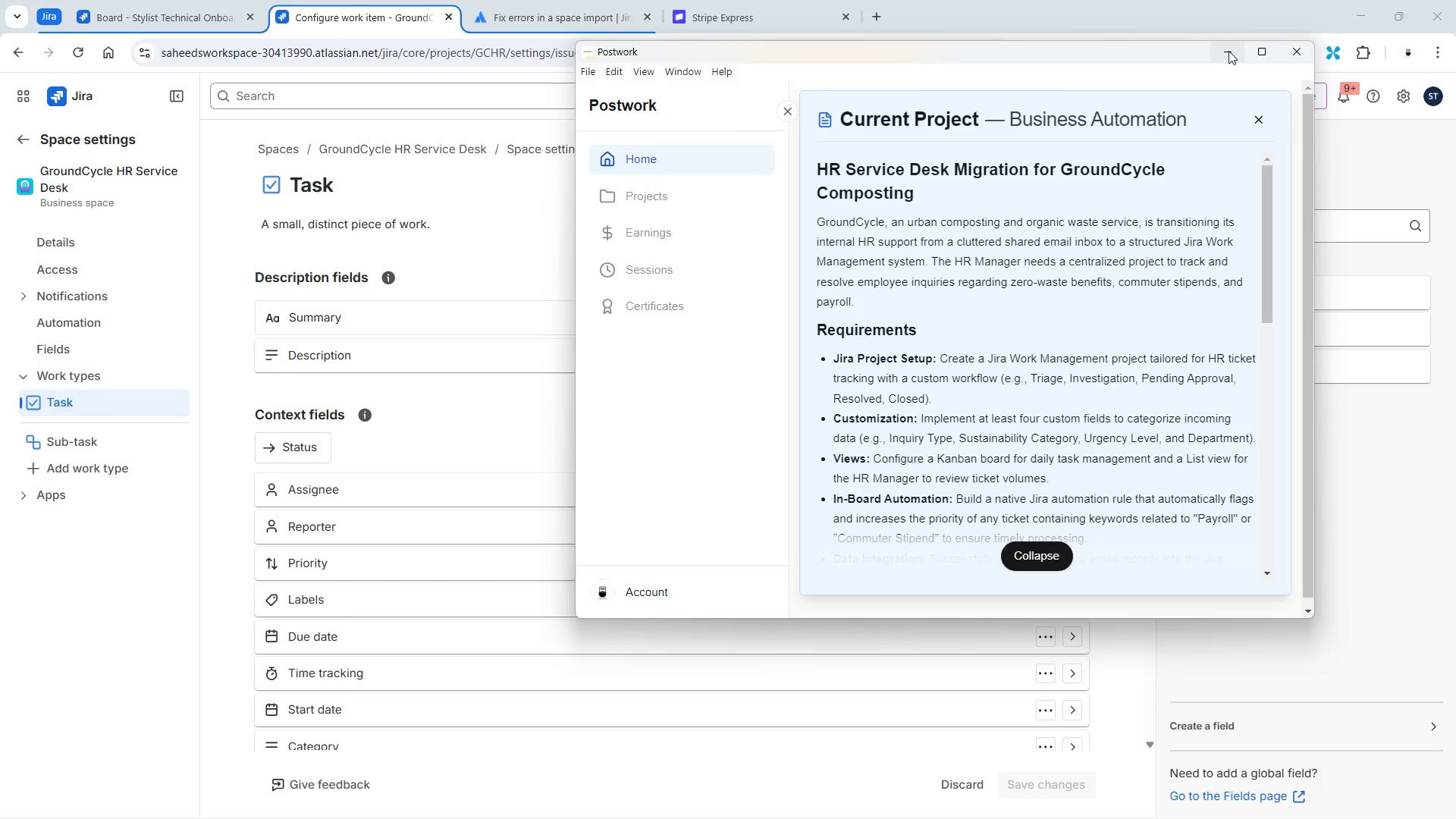 
mouse_move([519, 346])
 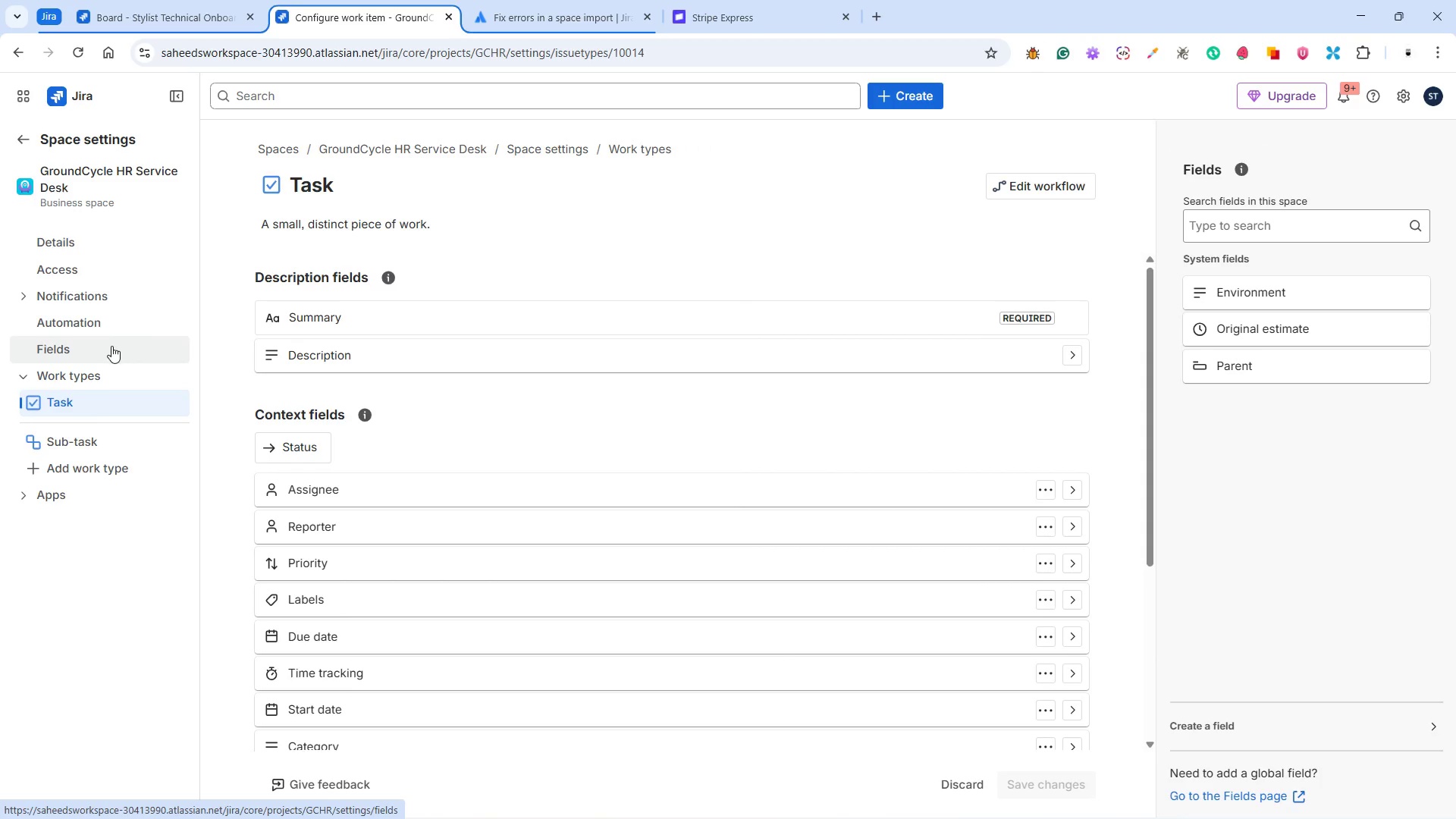 
left_click([111, 346])
 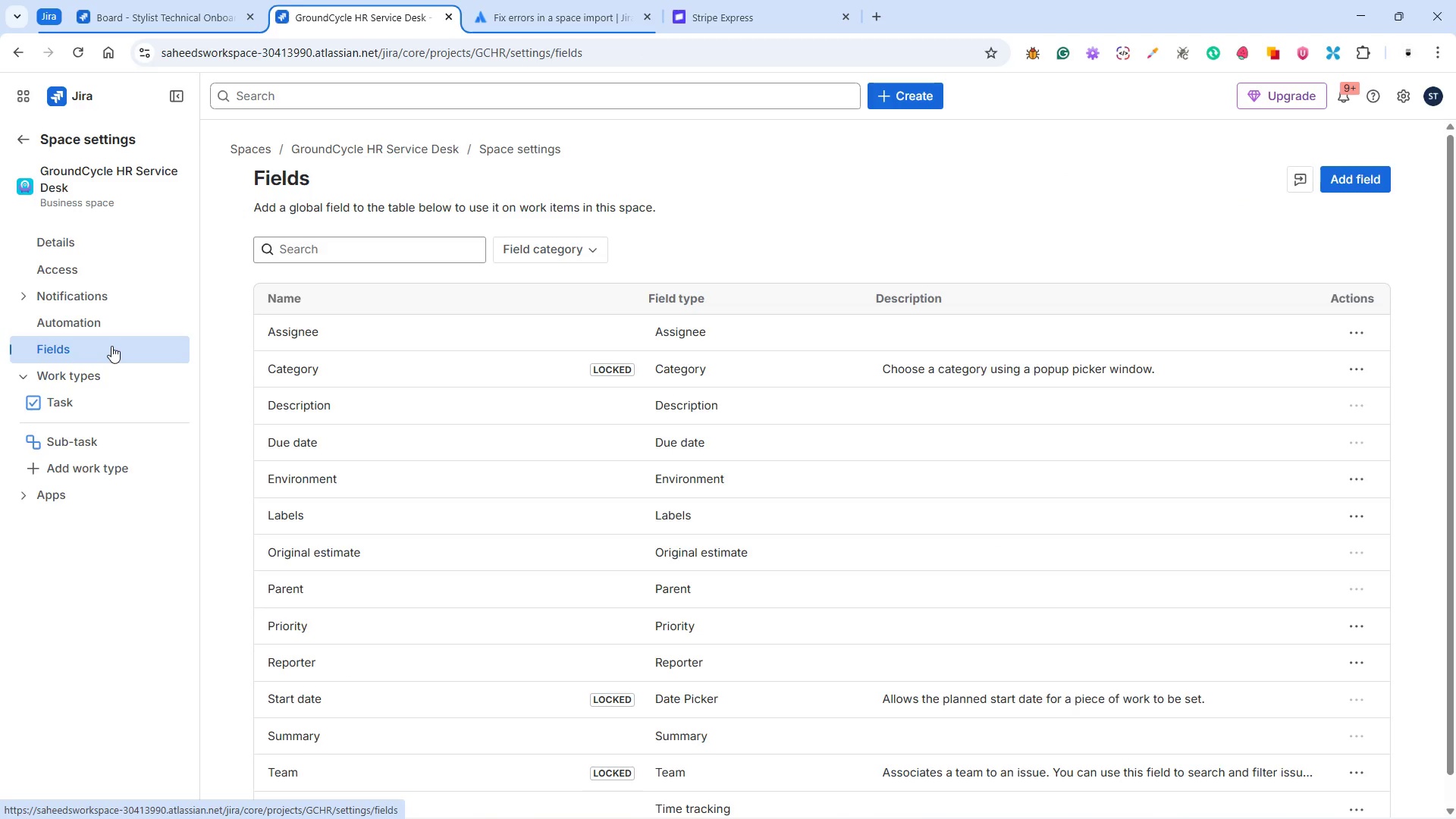 
wait(9.97)
 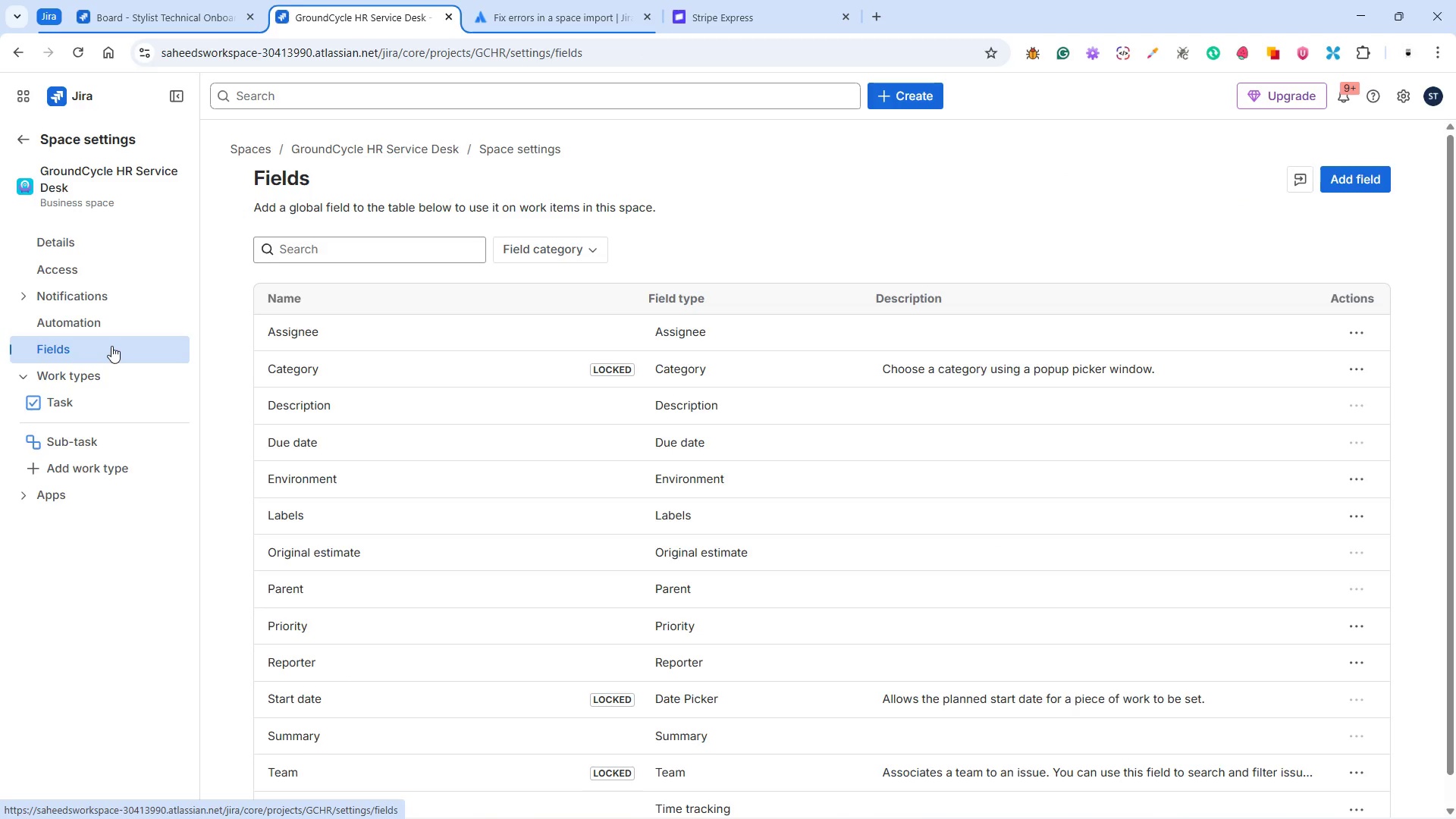 
left_click([1345, 180])
 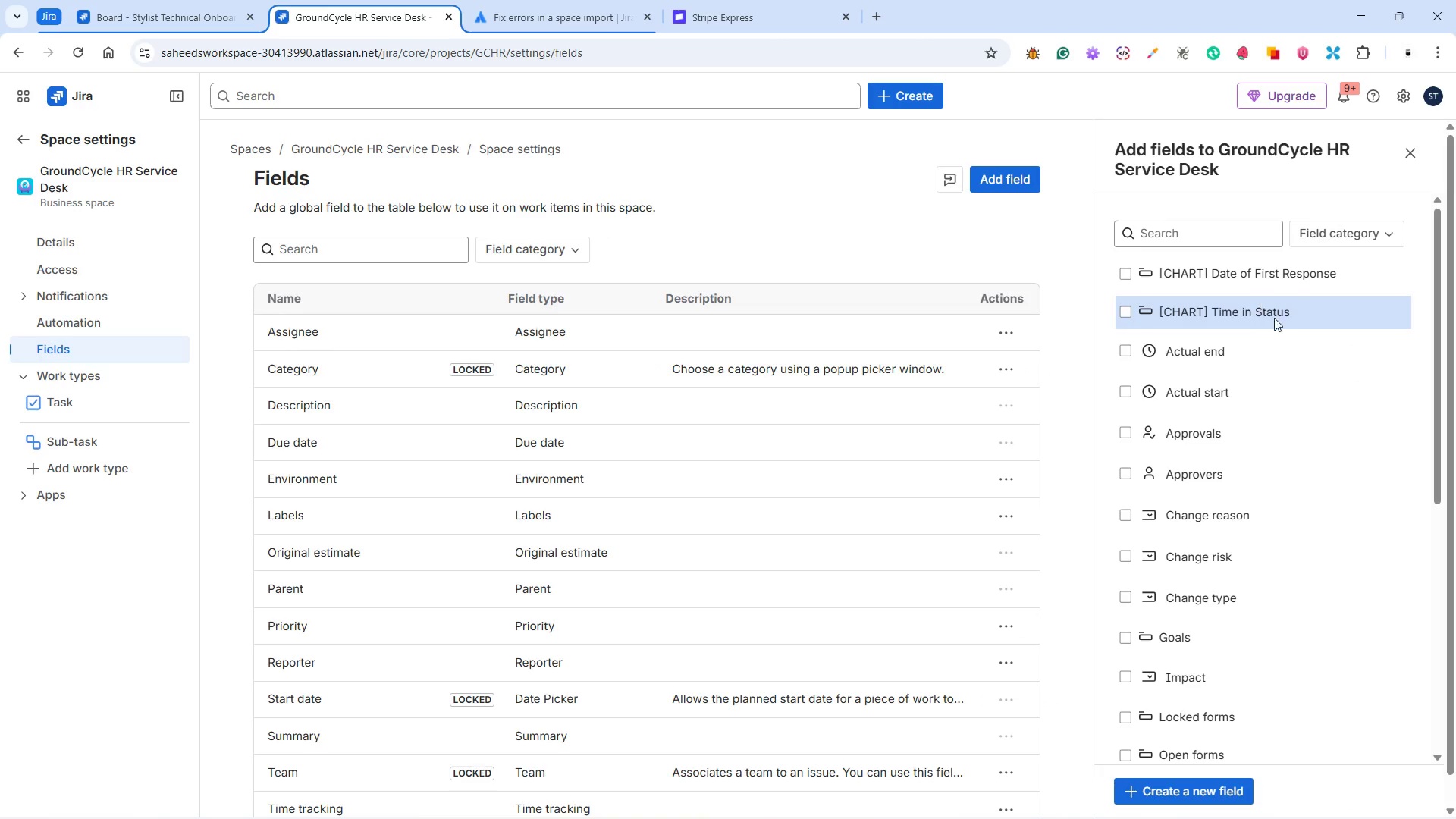 
left_click([1181, 795])
 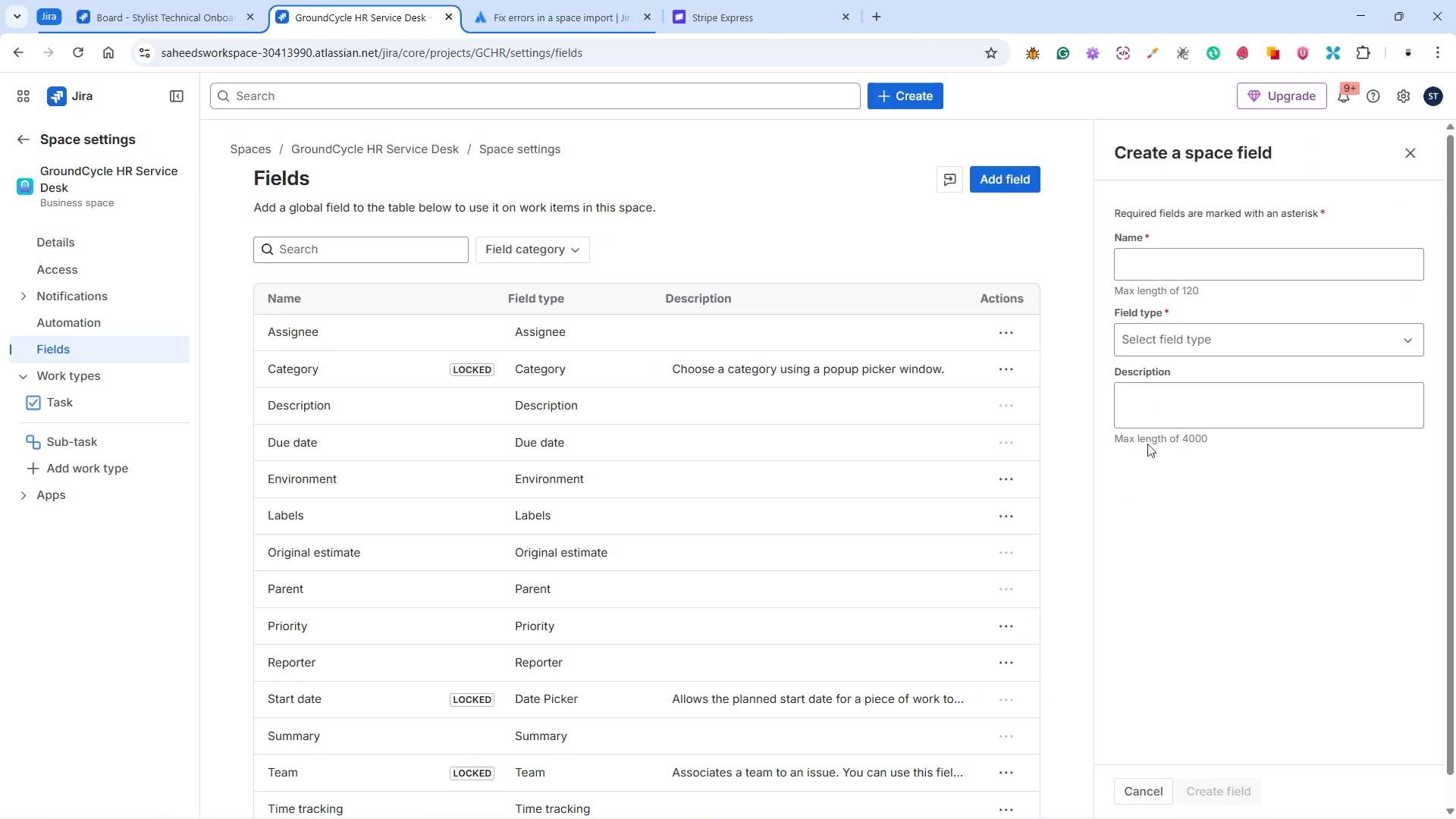 
left_click([1159, 261])
 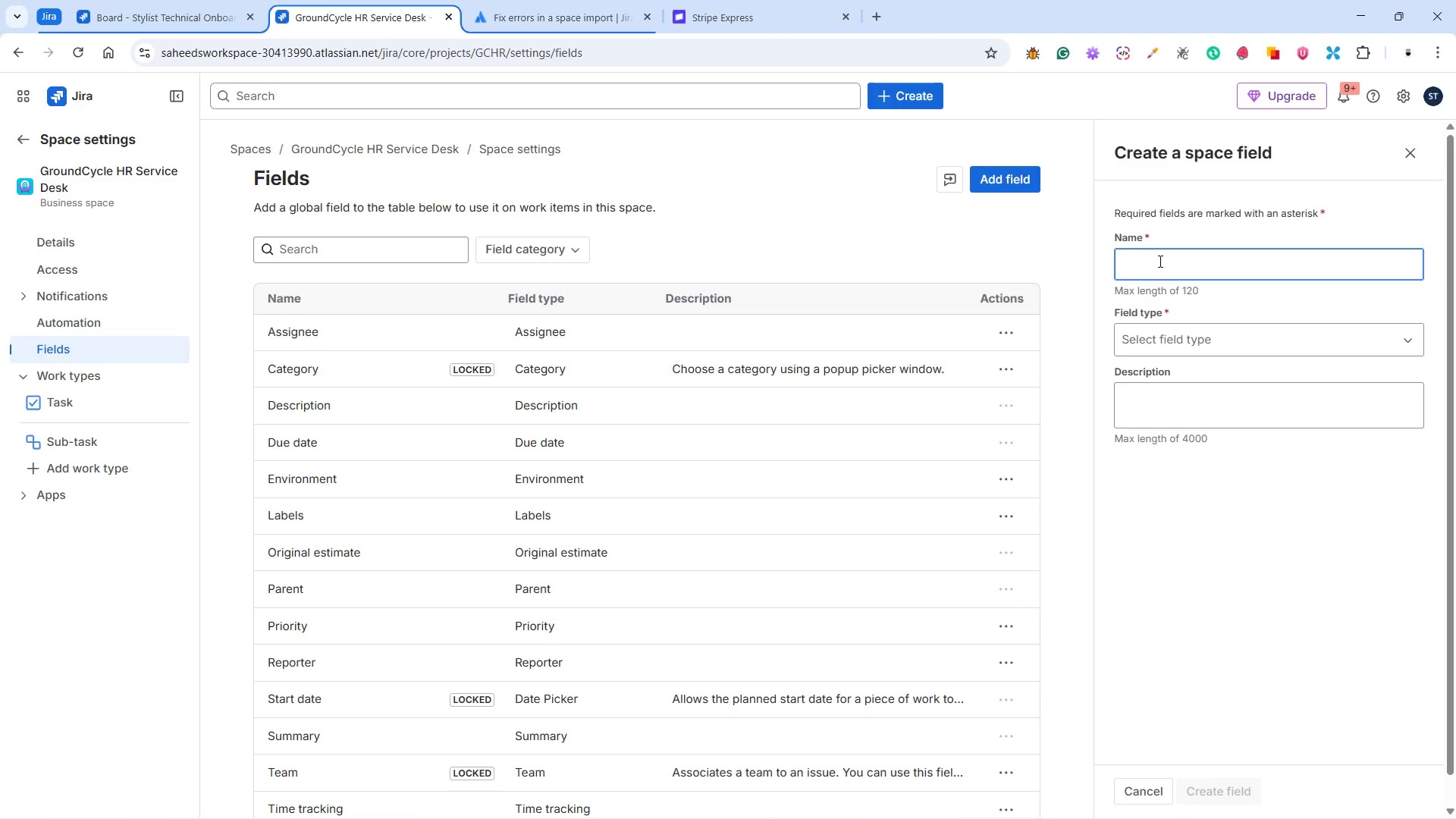 
type(Inquiry Type)
 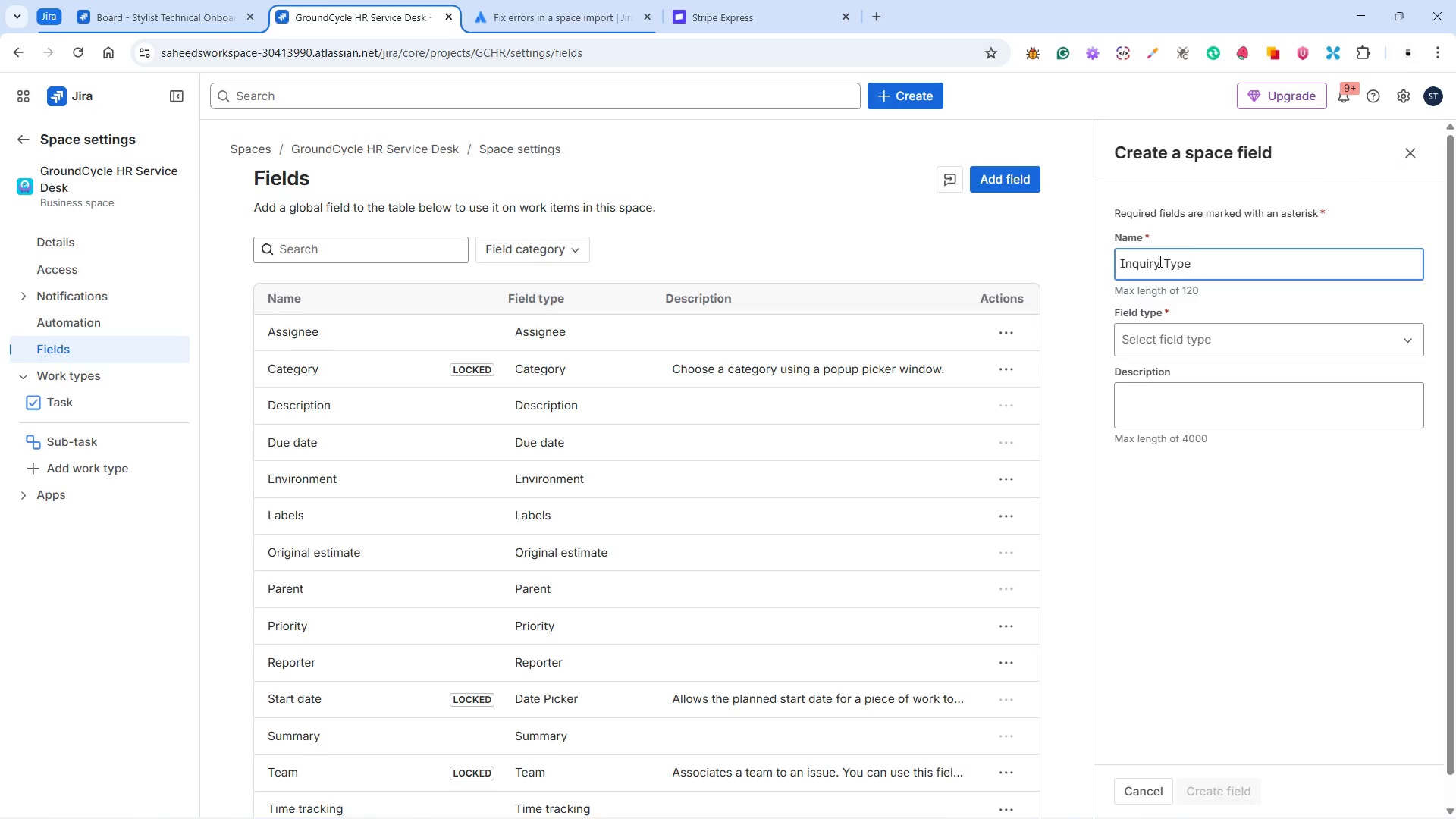 
left_click([1167, 331])
 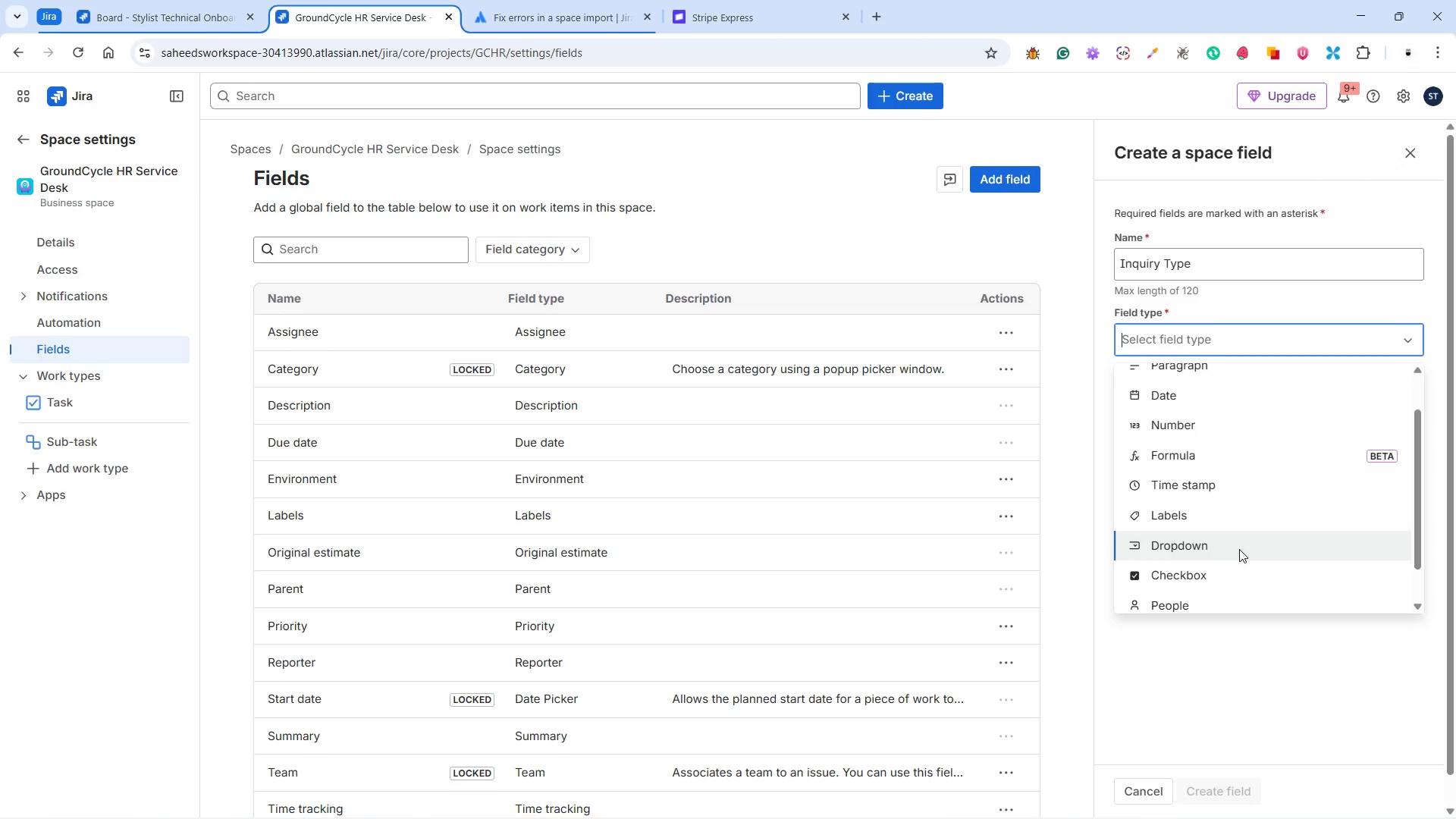 
left_click([1239, 549])
 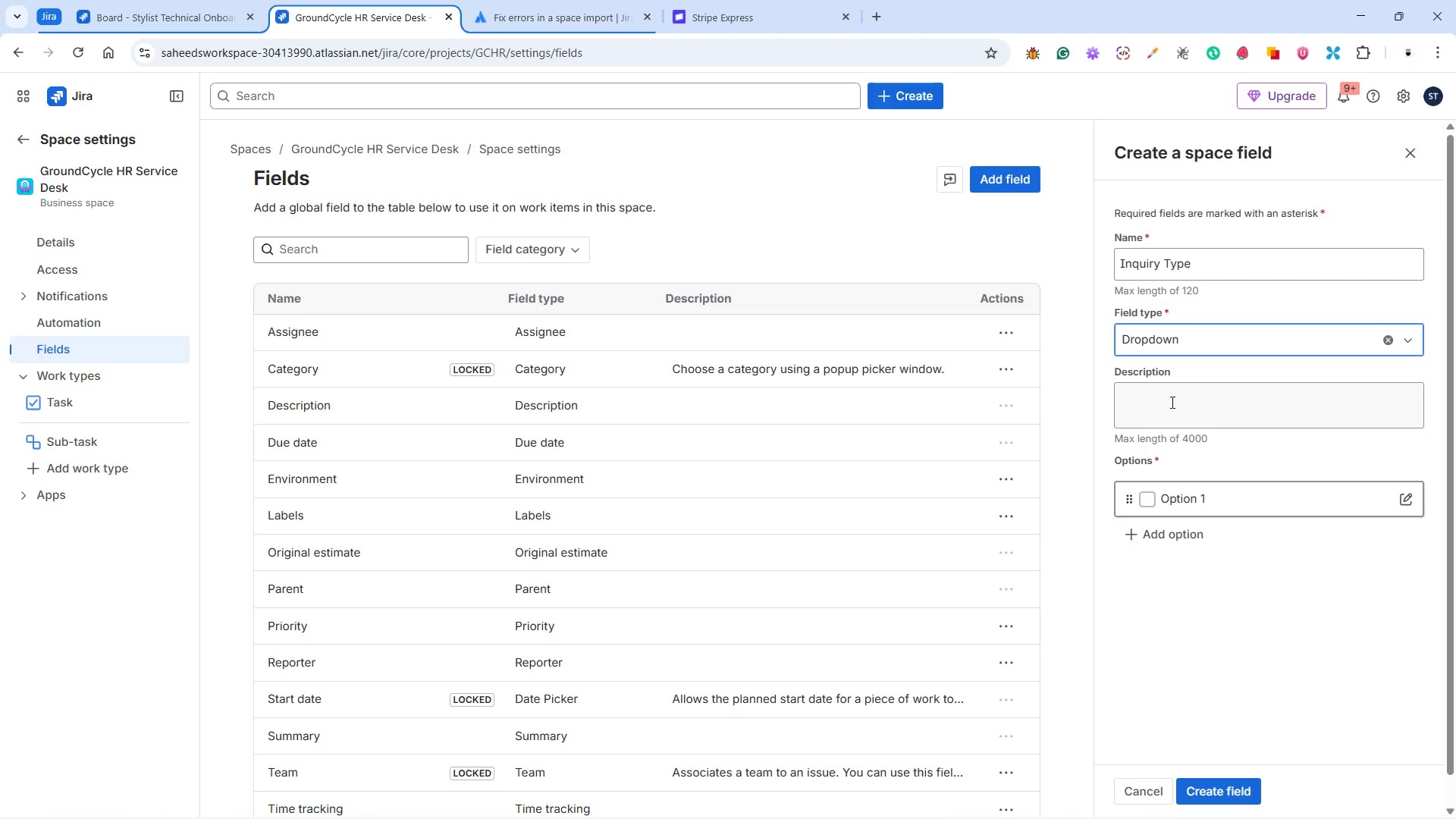 
left_click([1171, 402])
 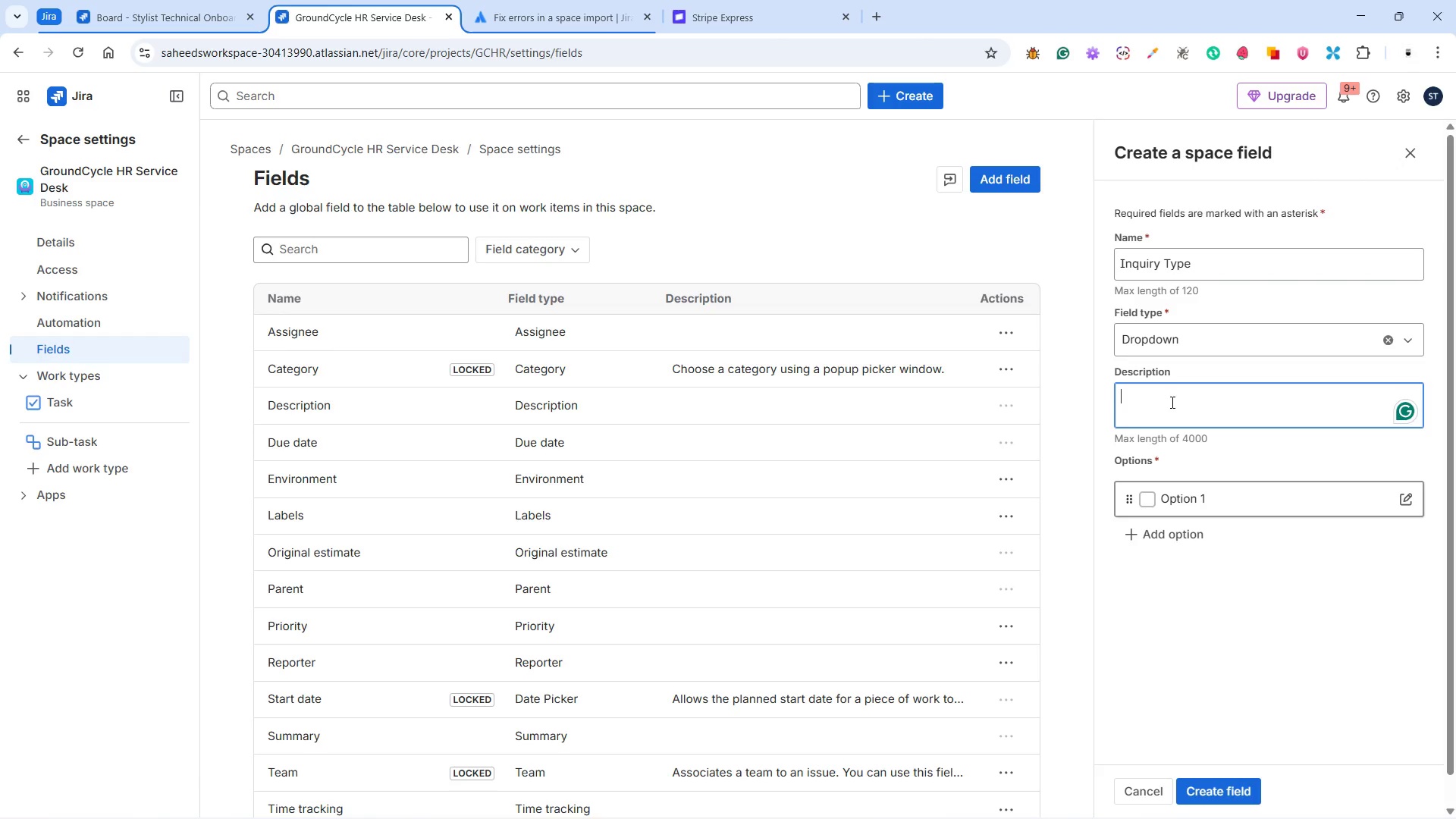 
left_click([1171, 402])
 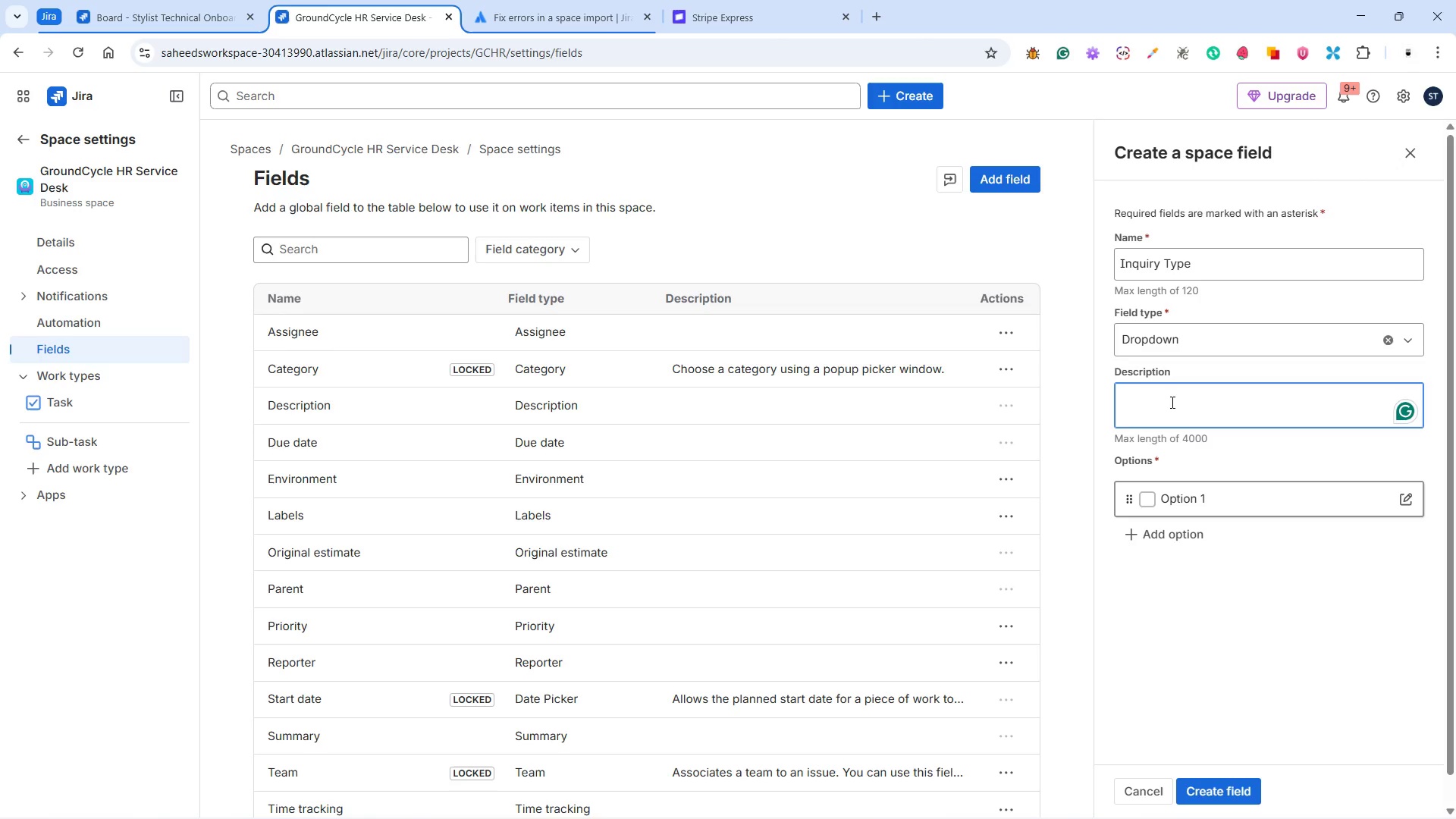 
type(Select the type of inquiry for this )
 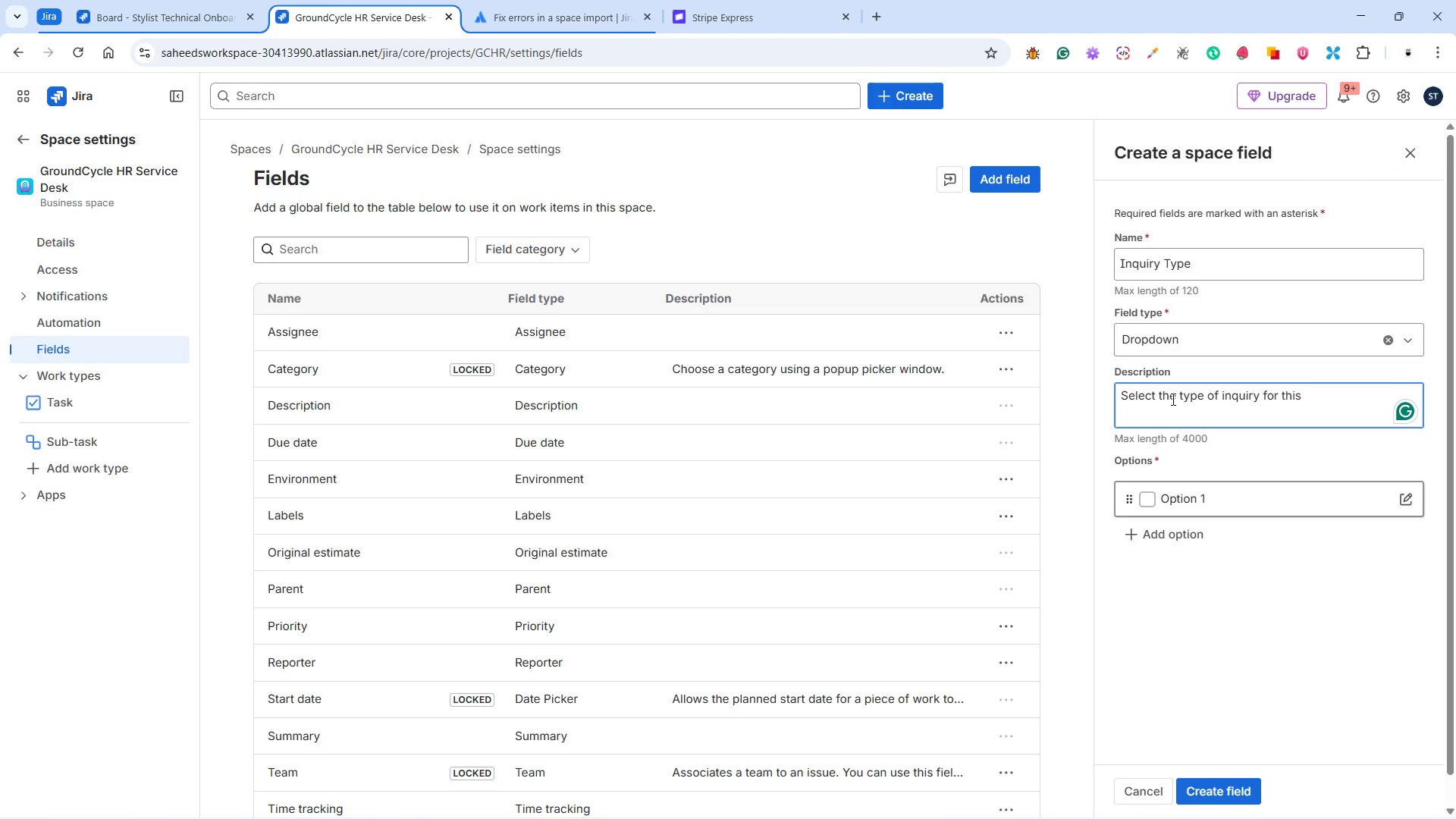 
wait(16.25)
 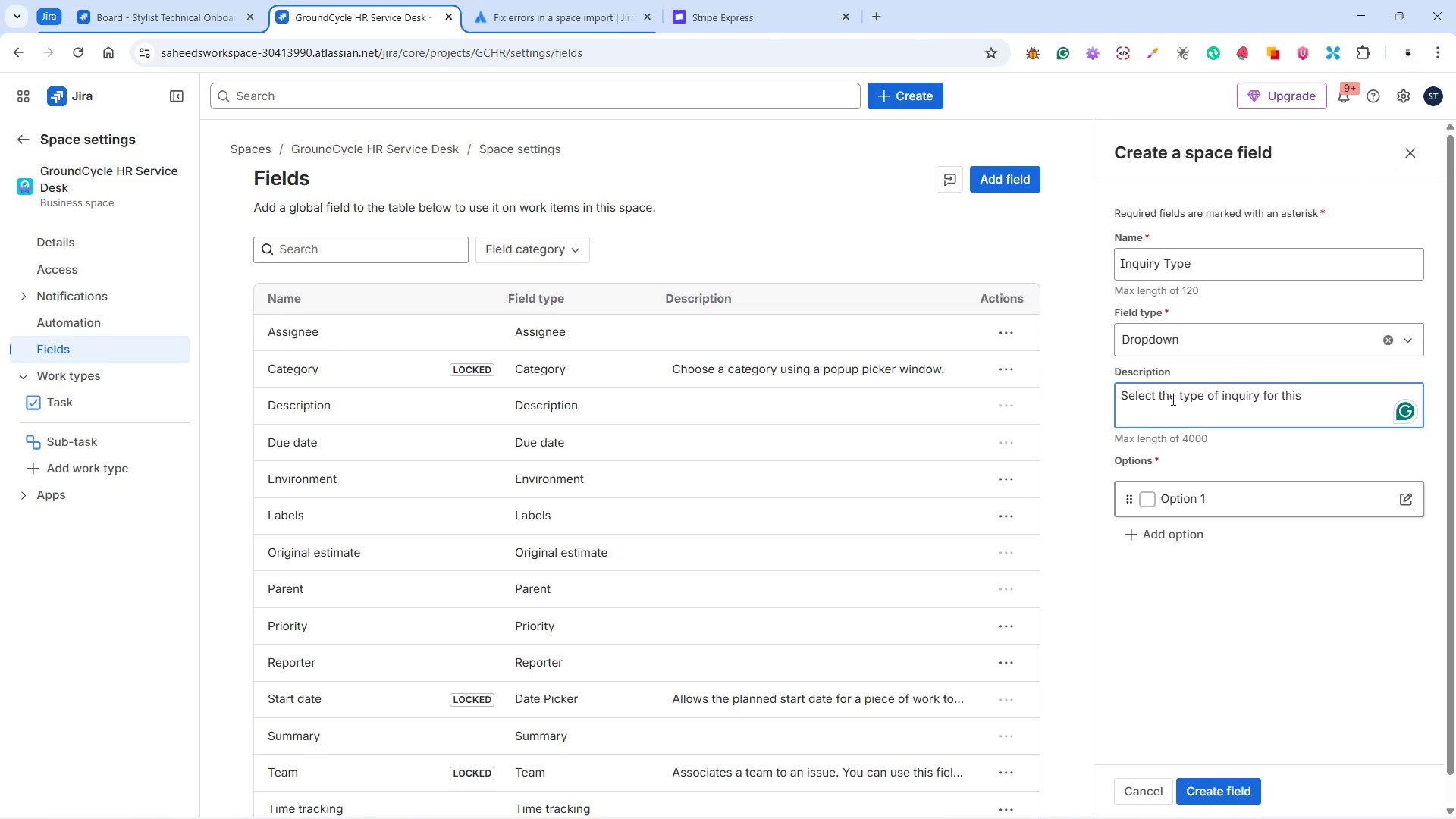 
key(Backspace)
 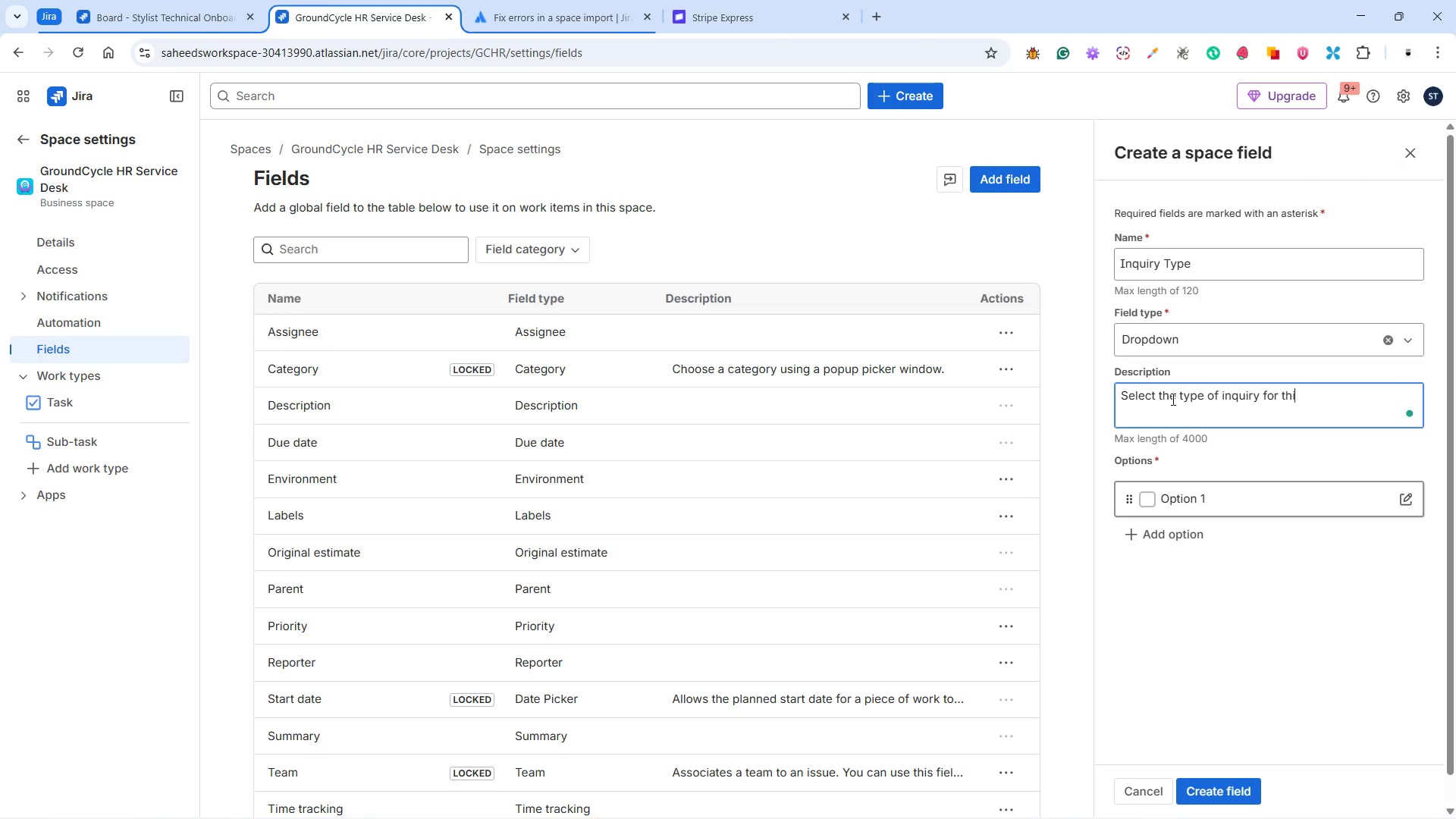 
key(Backspace)
 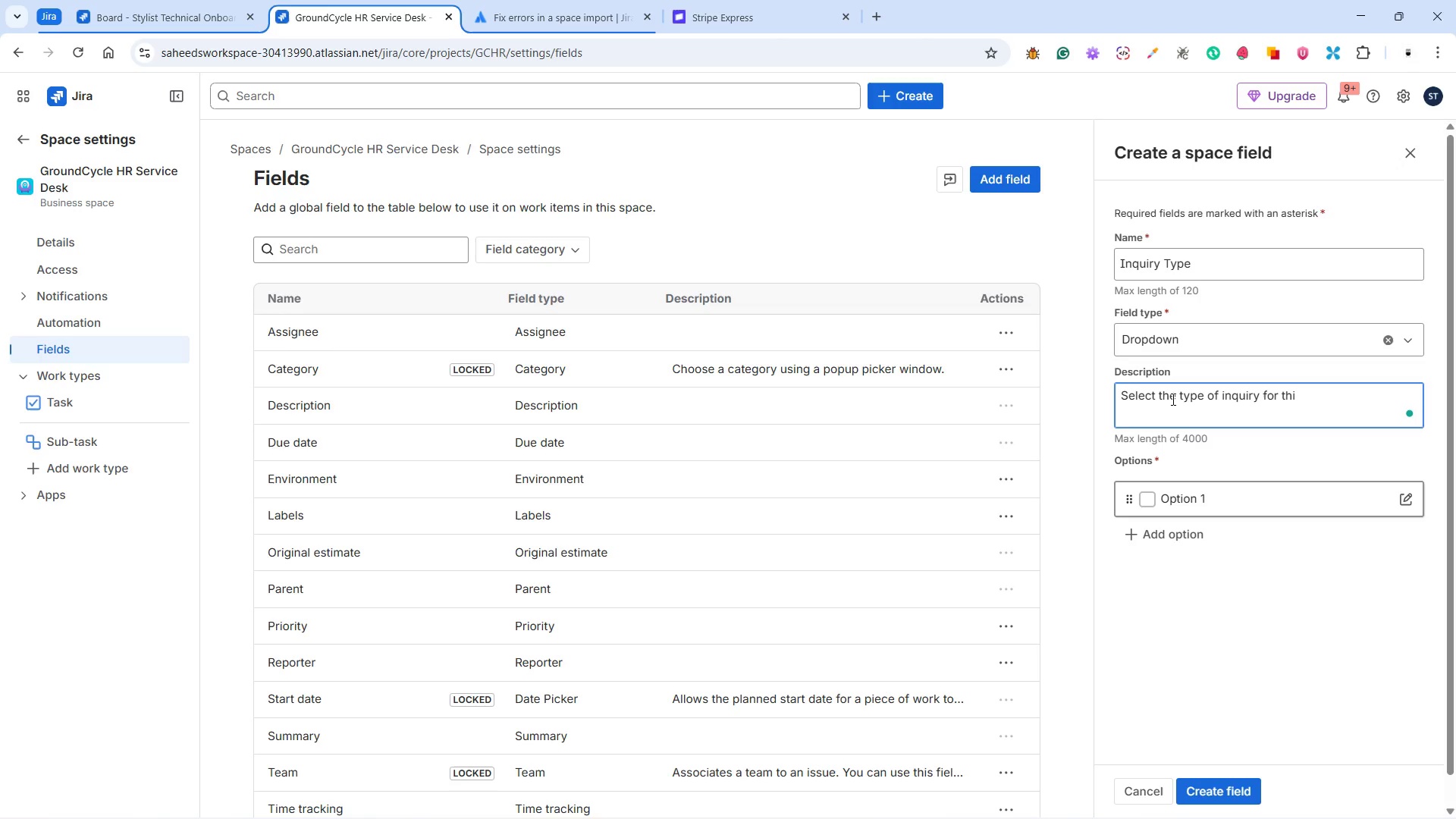 
key(Backspace)
 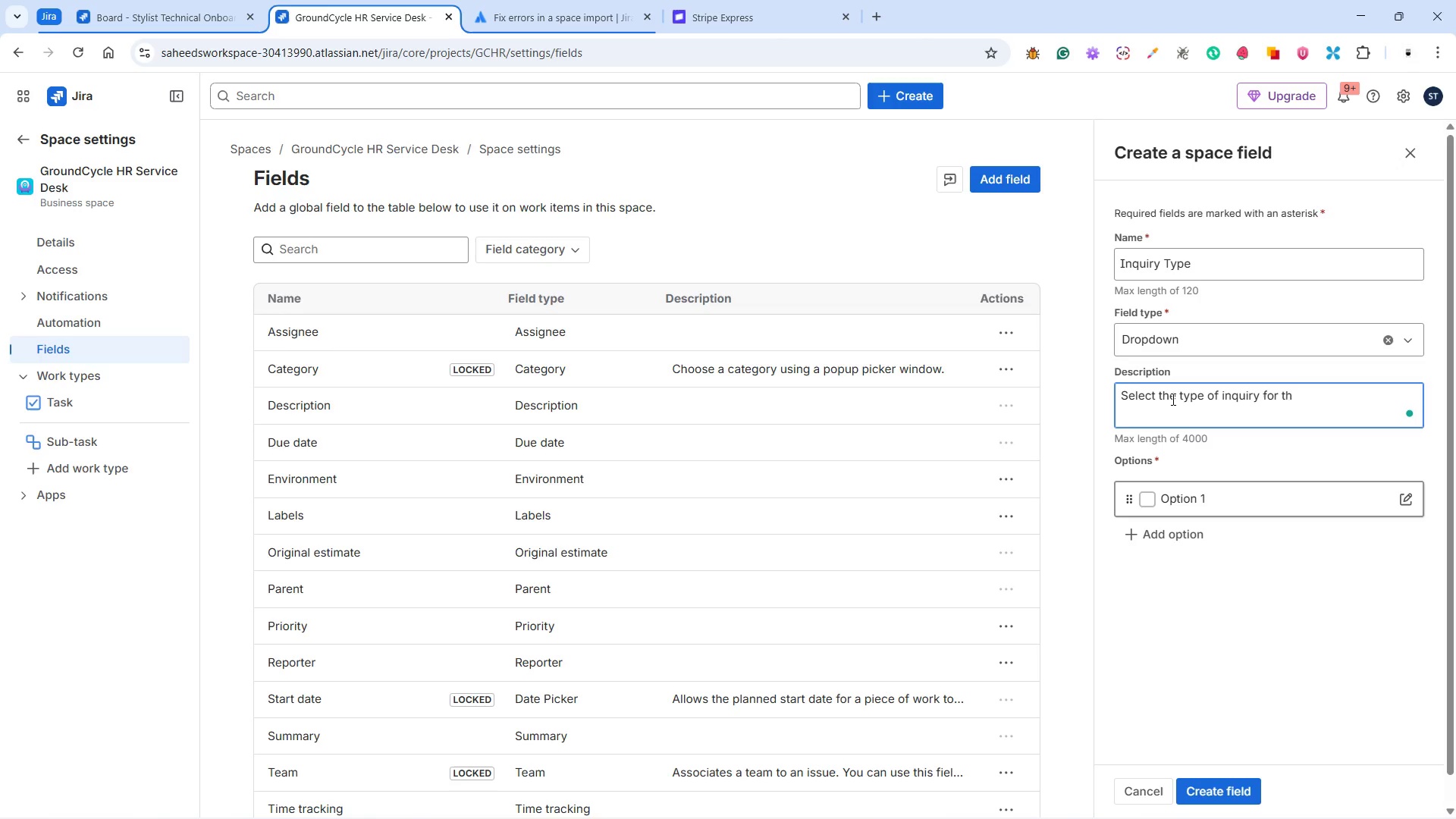 
key(Backspace)
 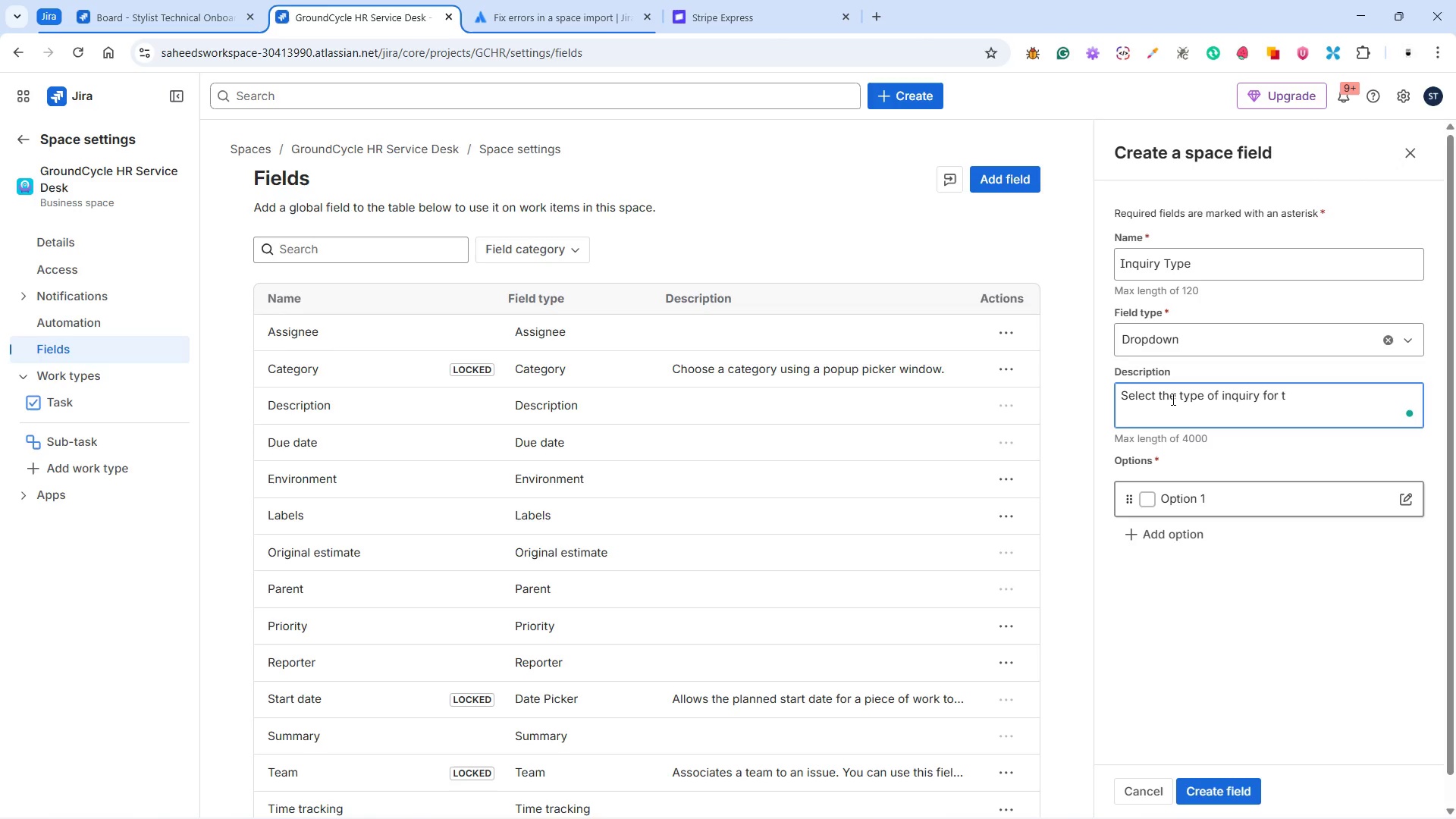 
key(Backspace)
 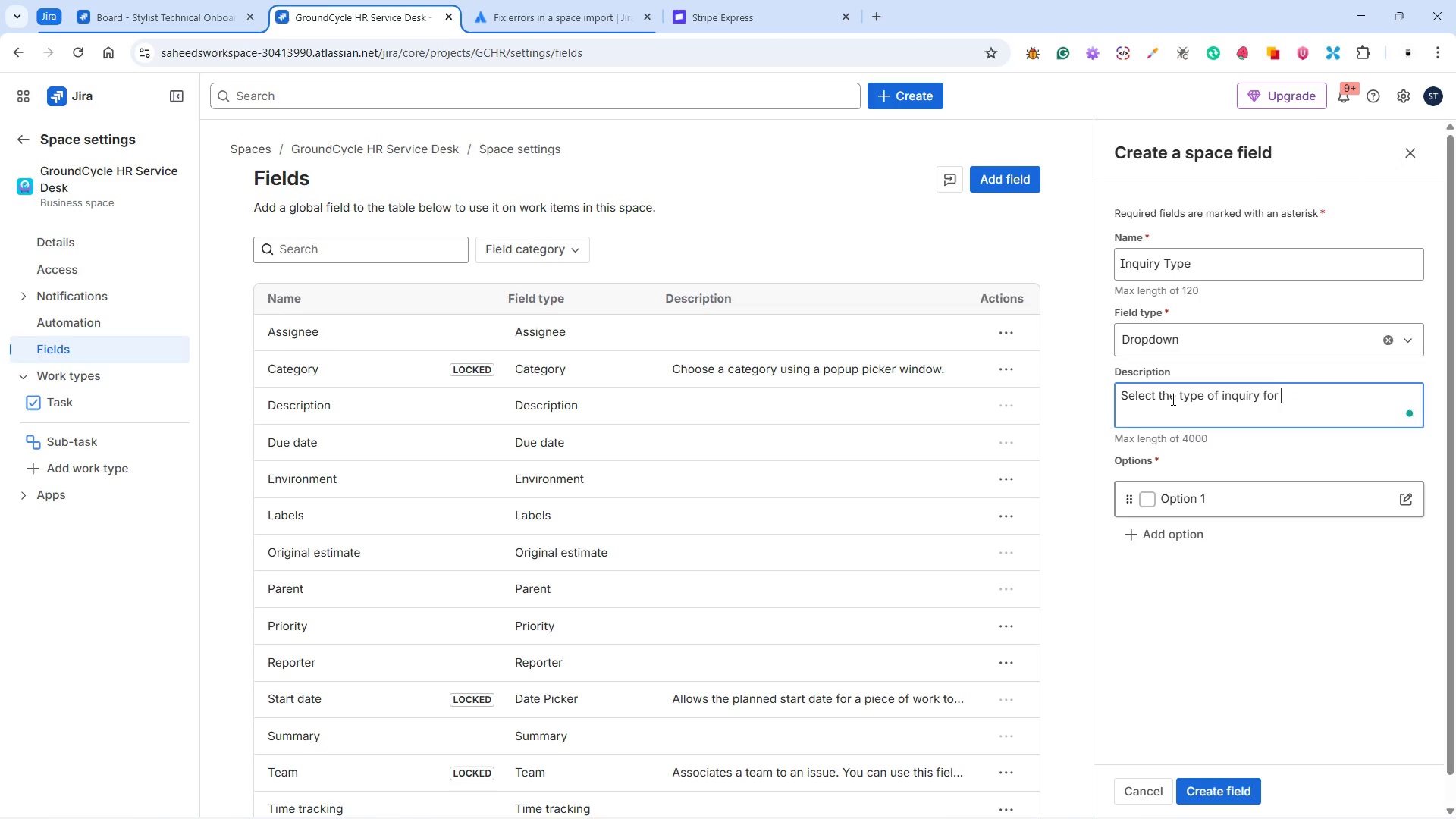 
key(Backspace)
 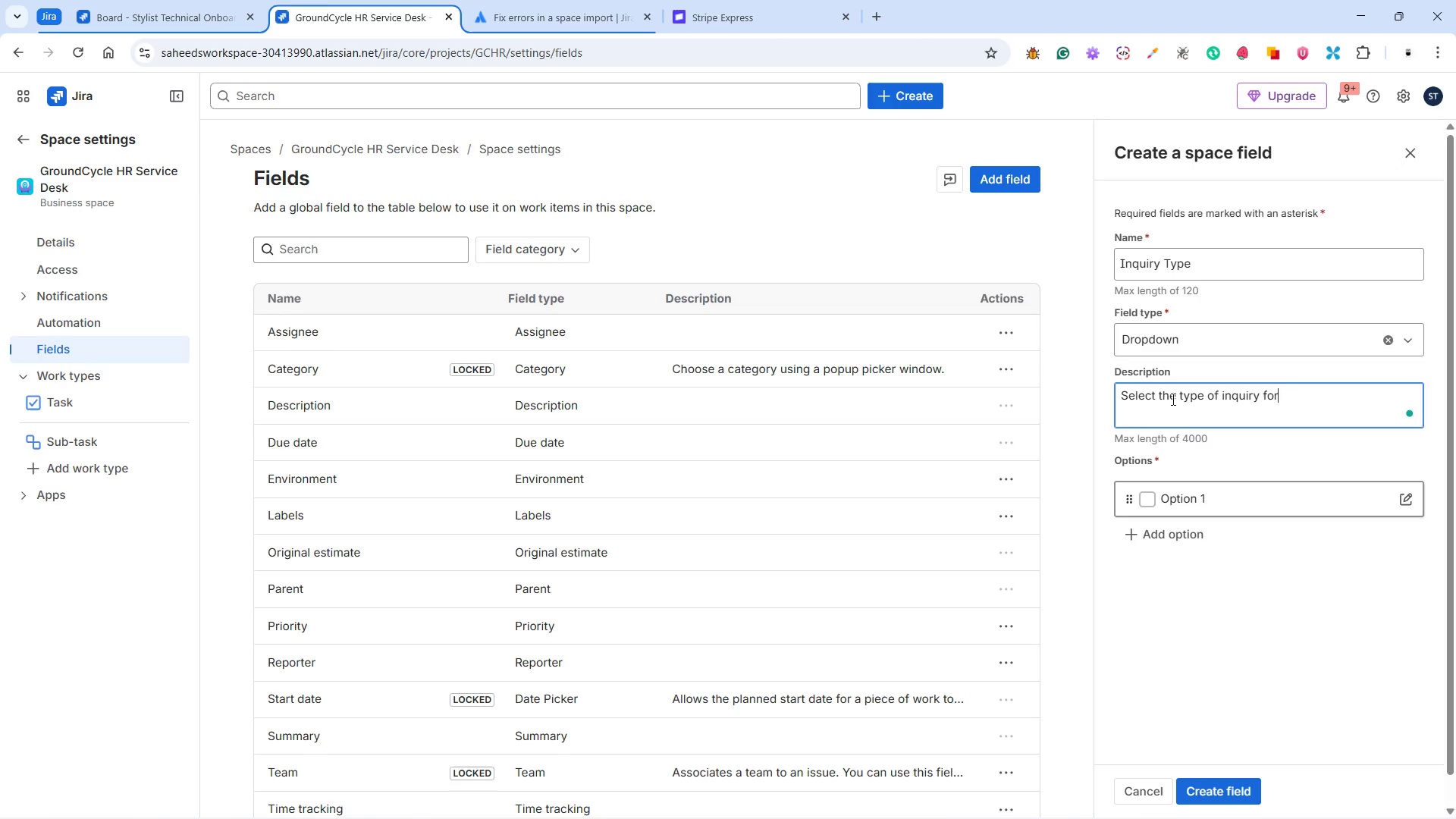 
key(Backspace)
 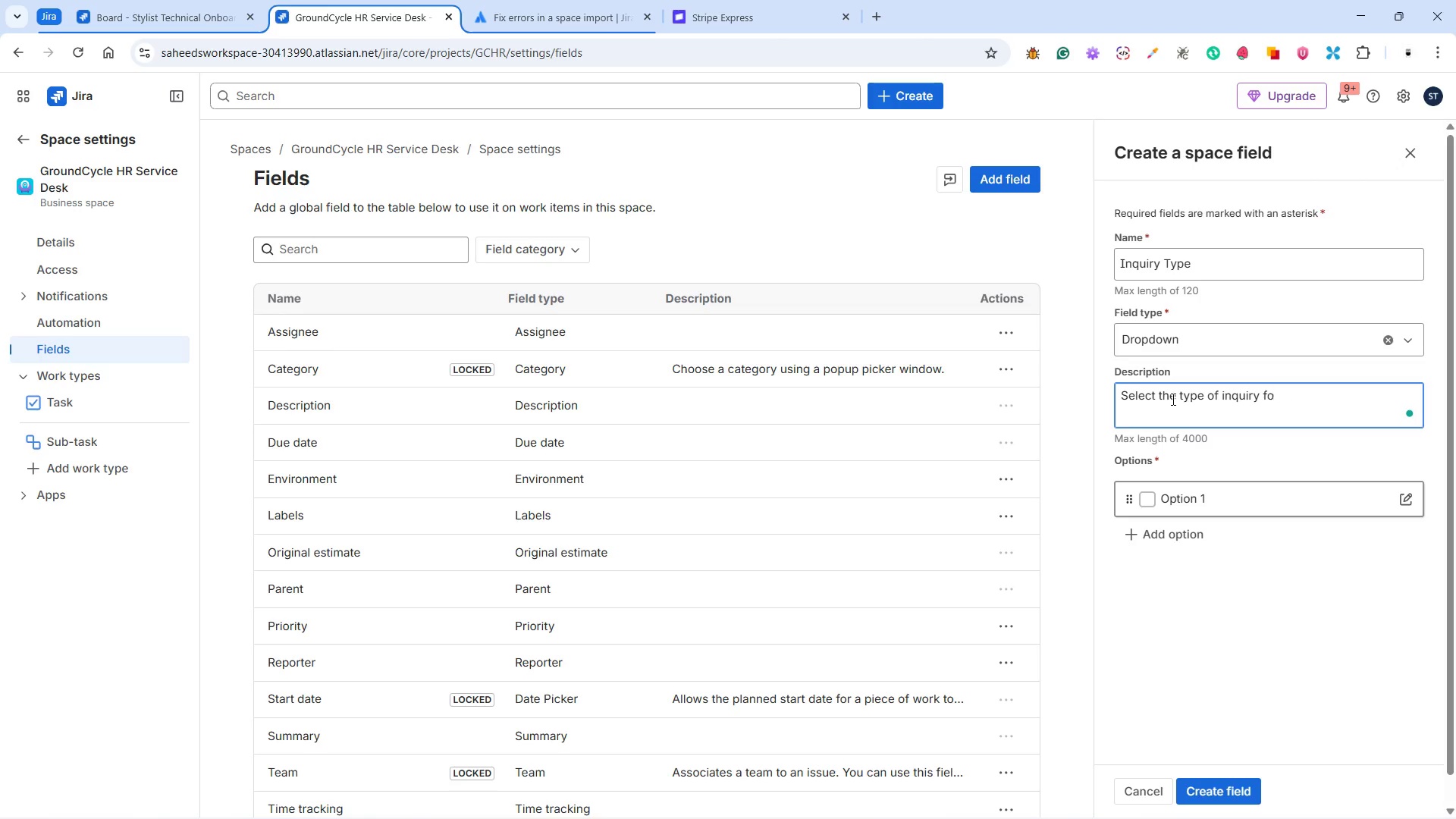 
key(Backspace)
 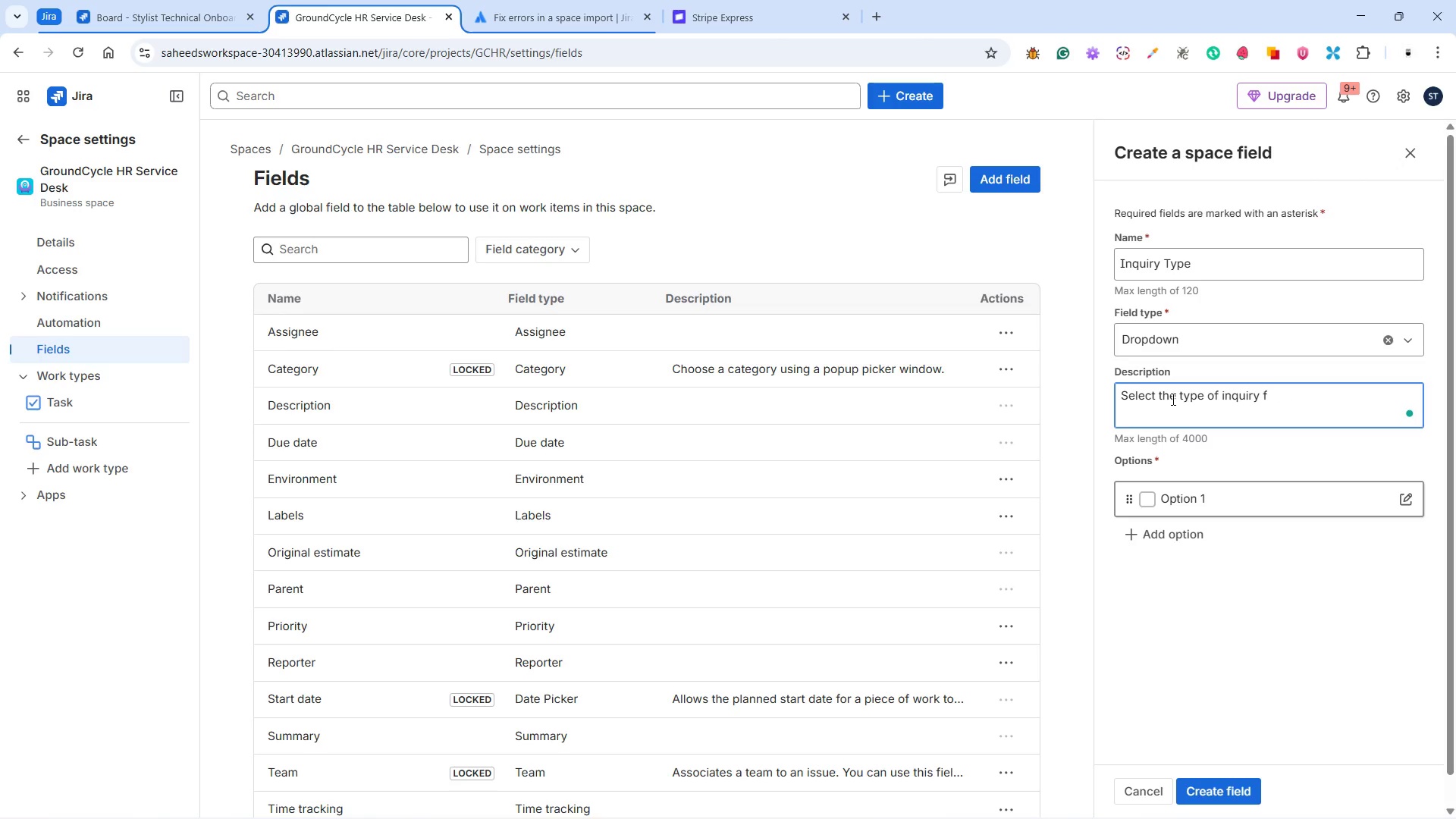 
key(Backspace)
 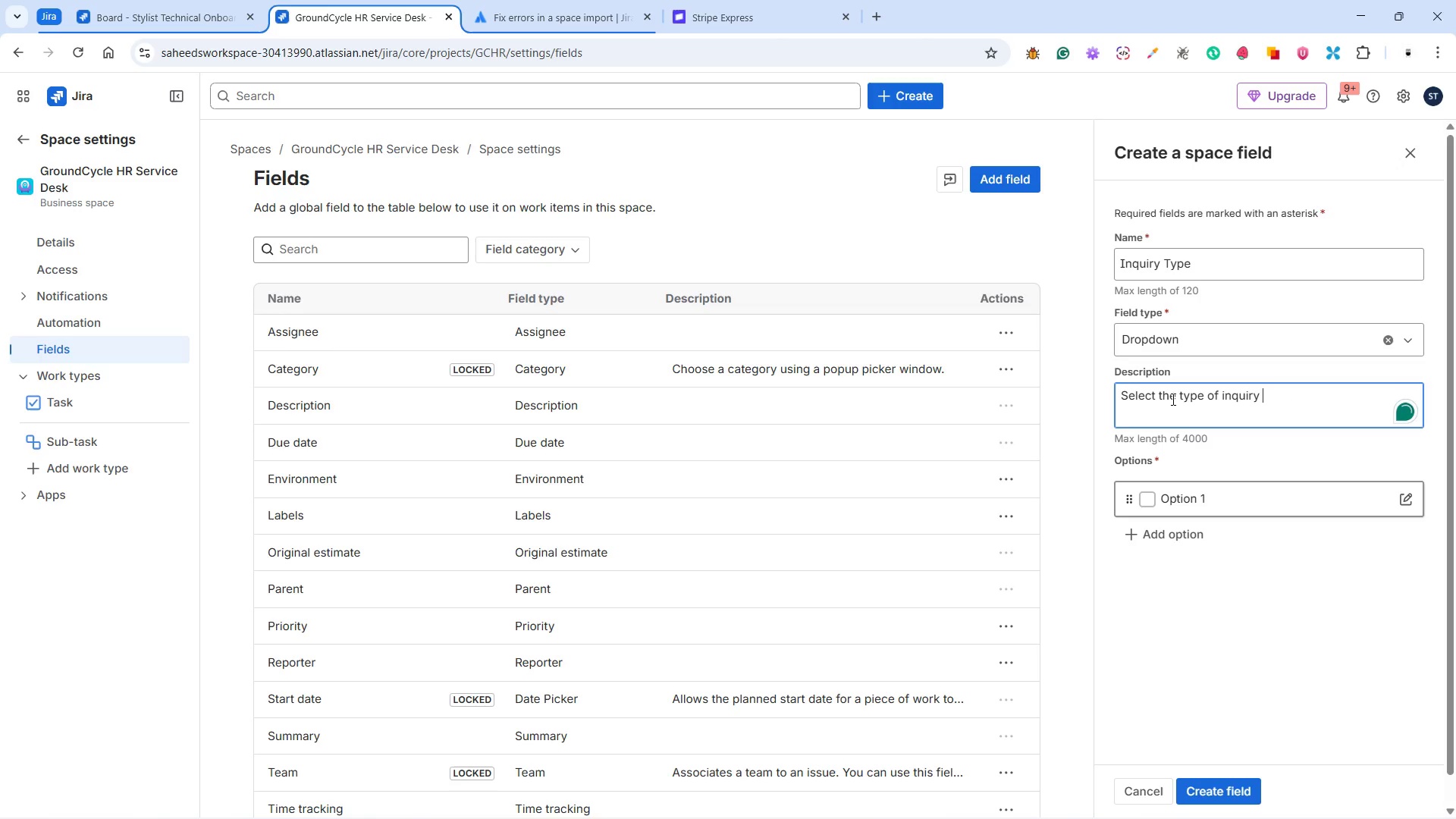 
type(for quick access)
 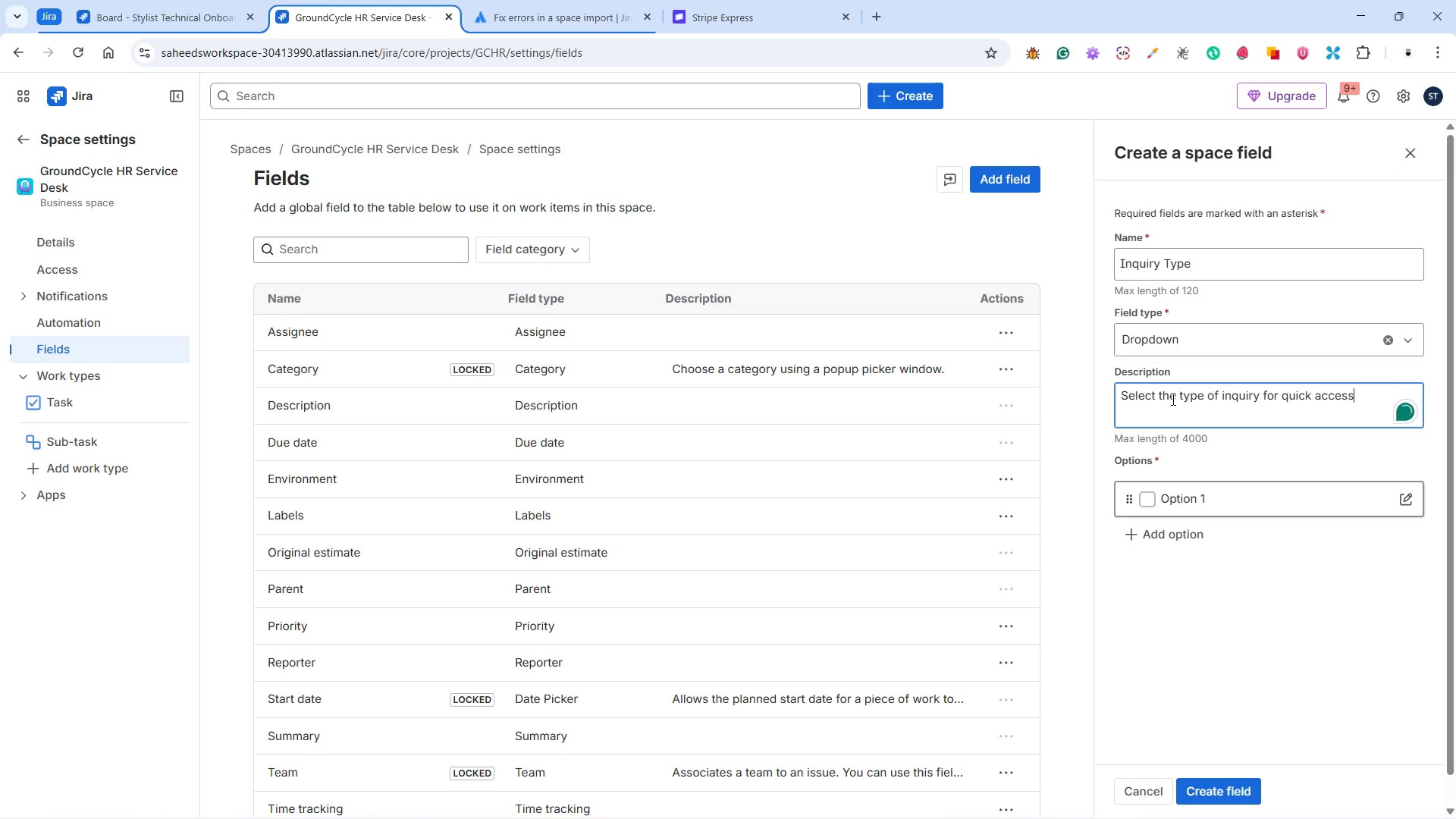 
type(ibility)
 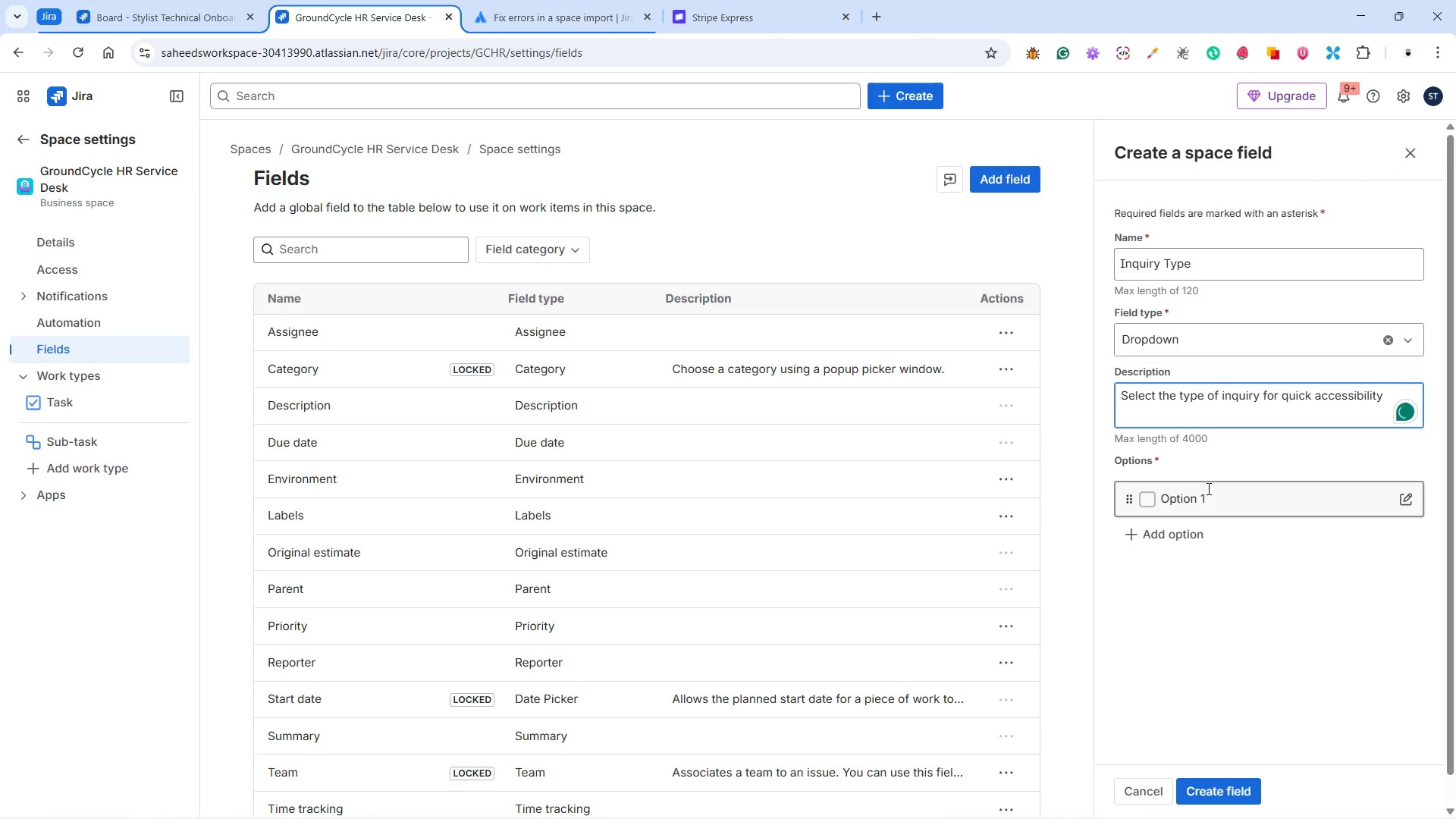 
left_click([1210, 504])
 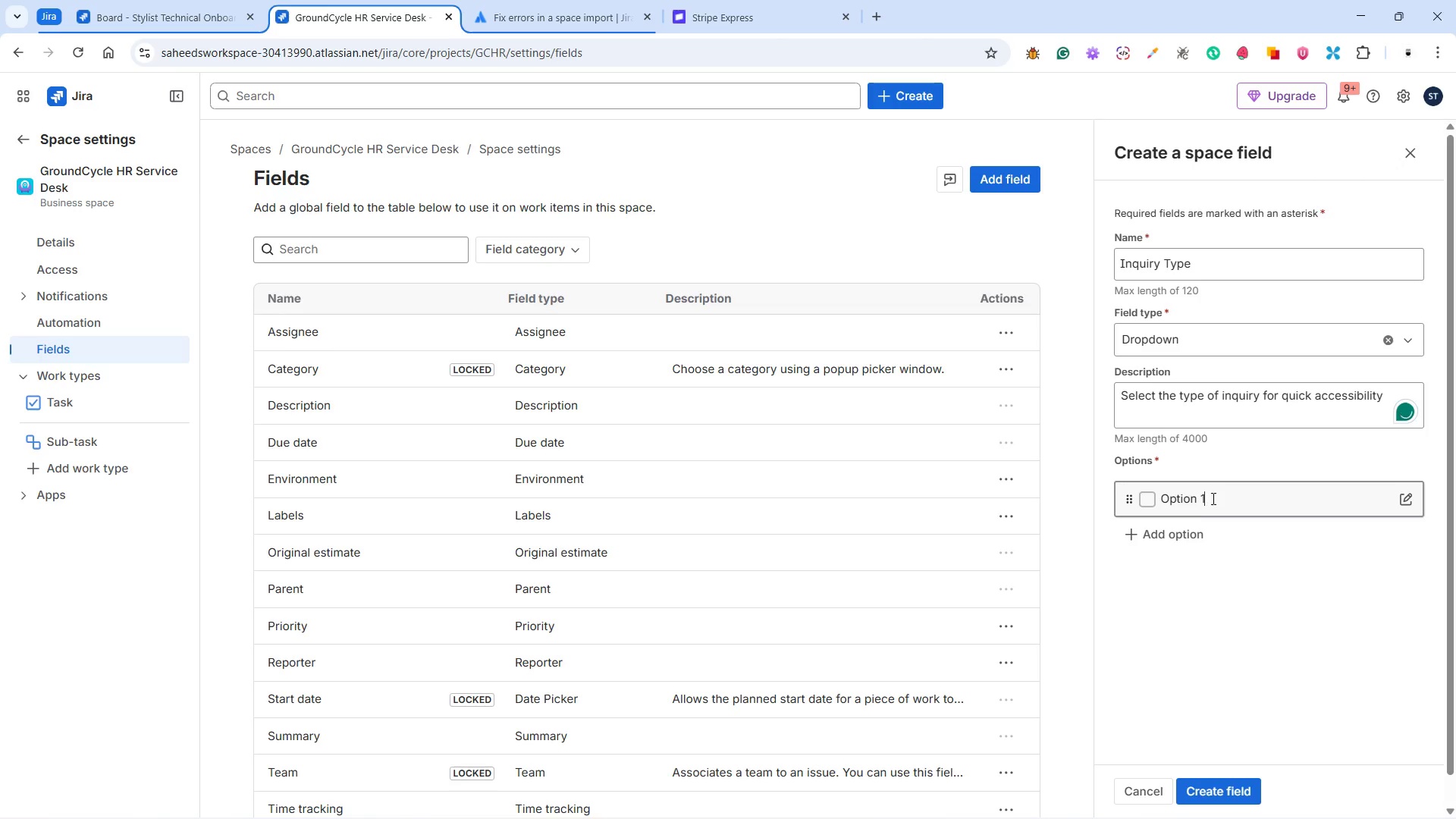 
left_click([1212, 498])
 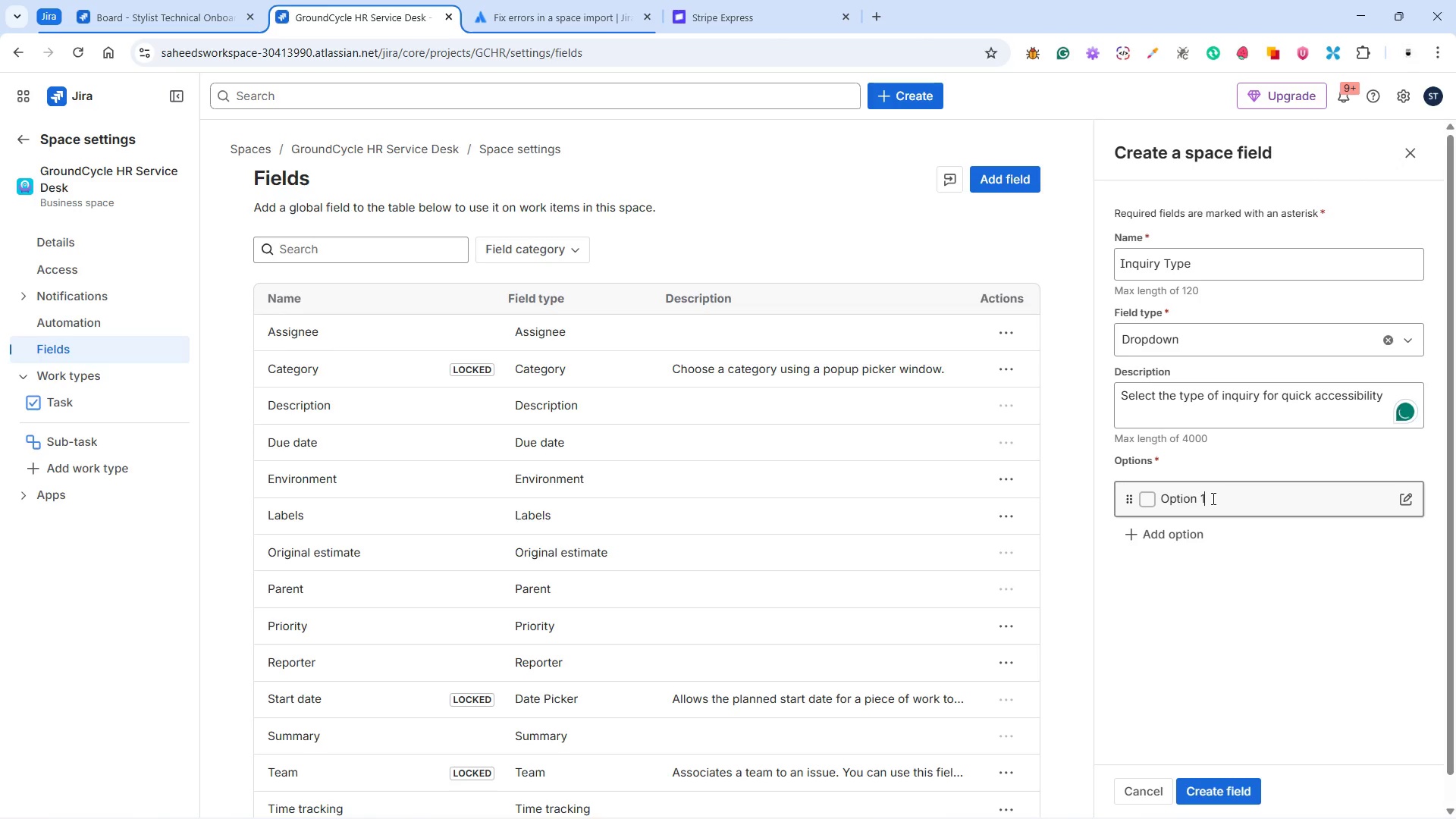 
key(Backspace)
 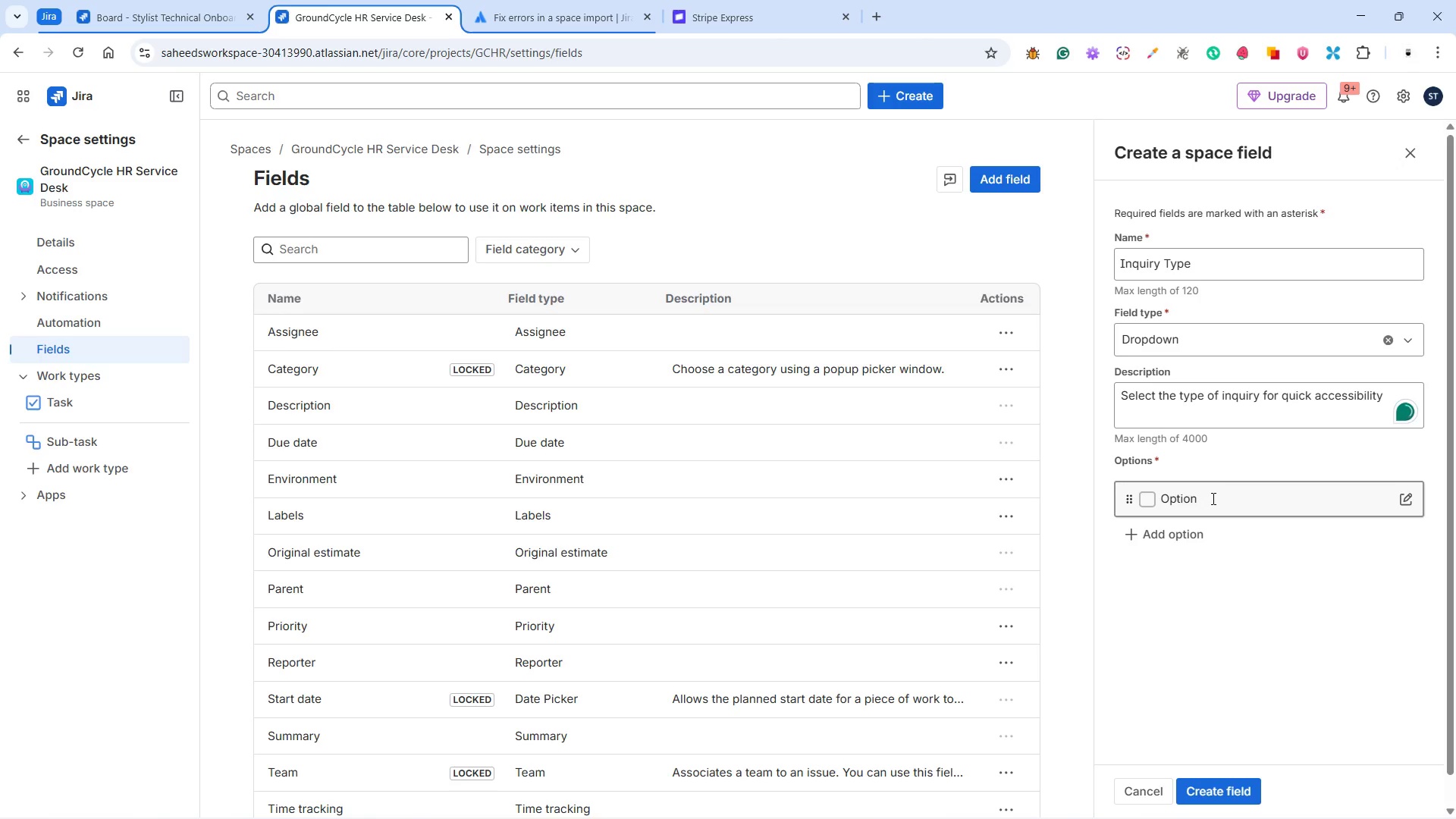 
key(Backspace)
 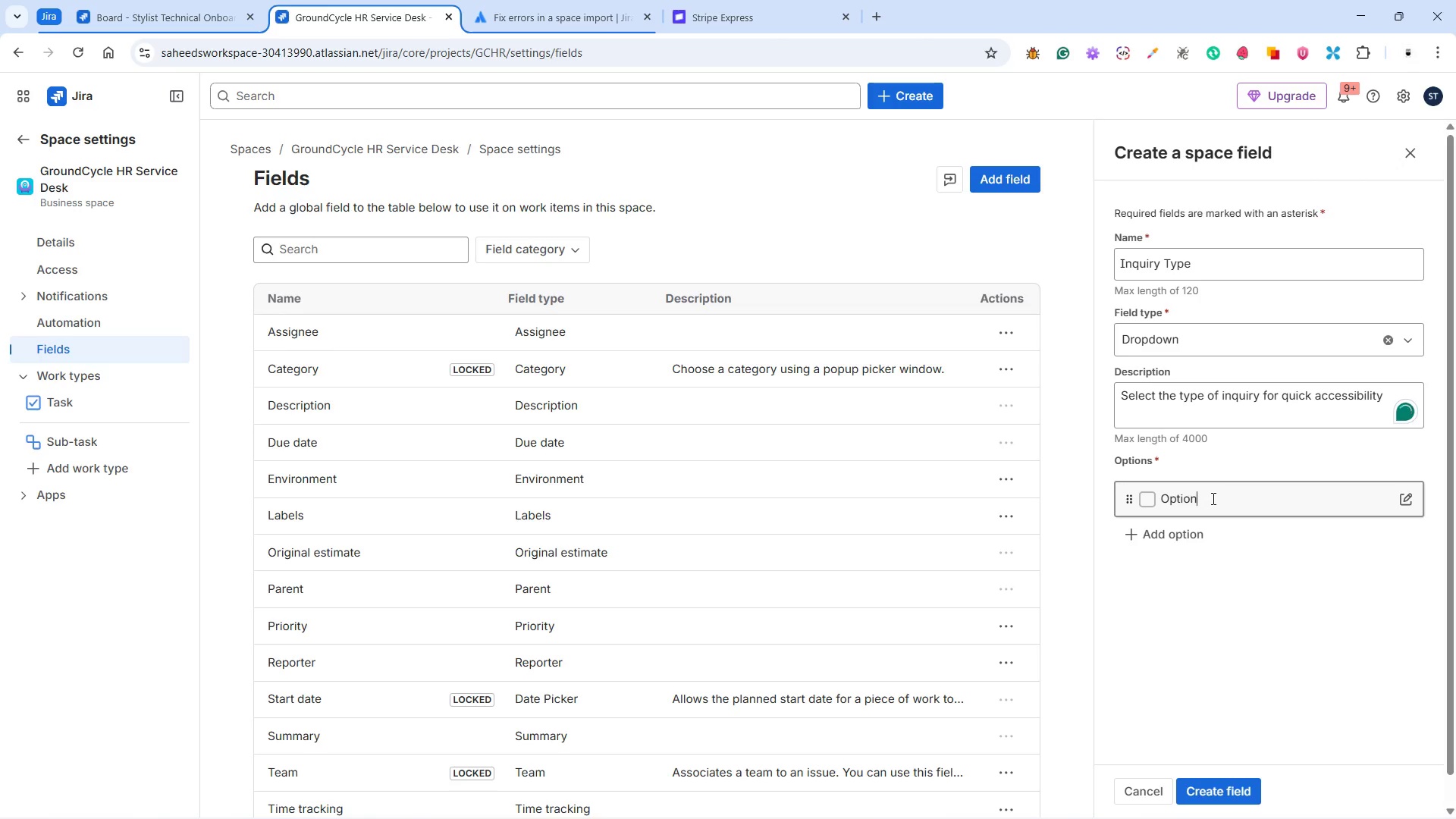 
key(Backspace)
 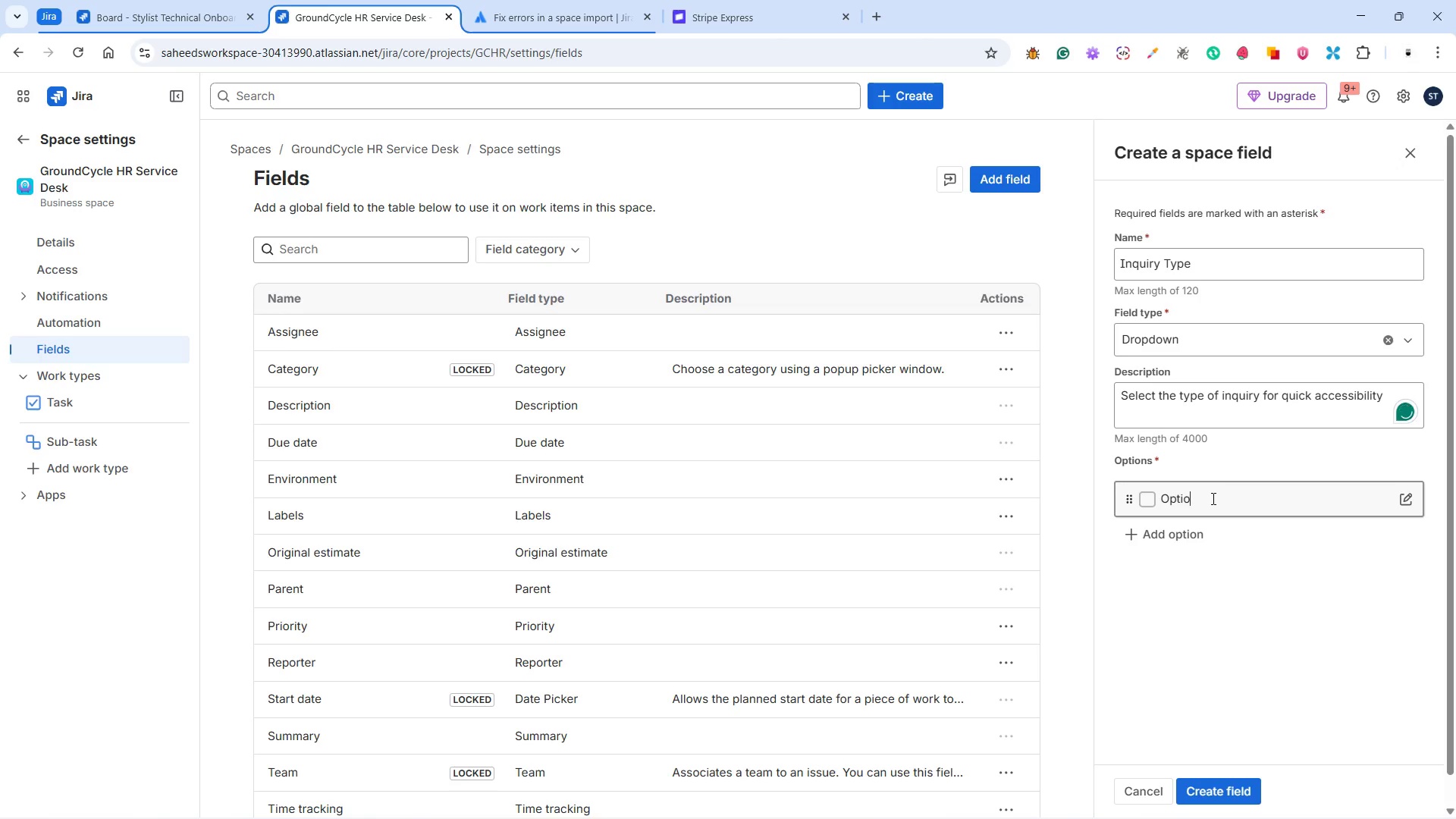 
key(Backspace)
 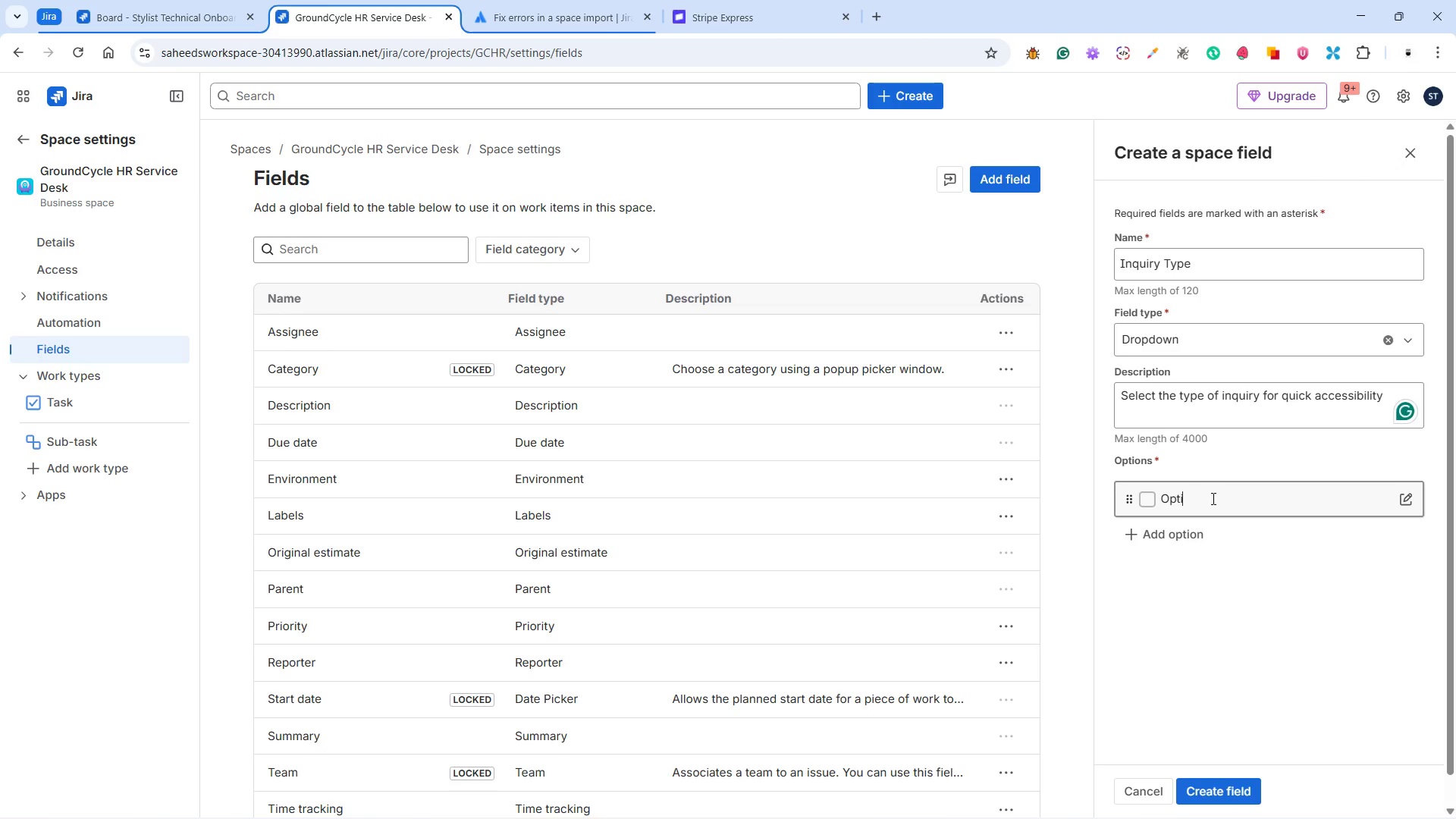 
key(Backspace)
 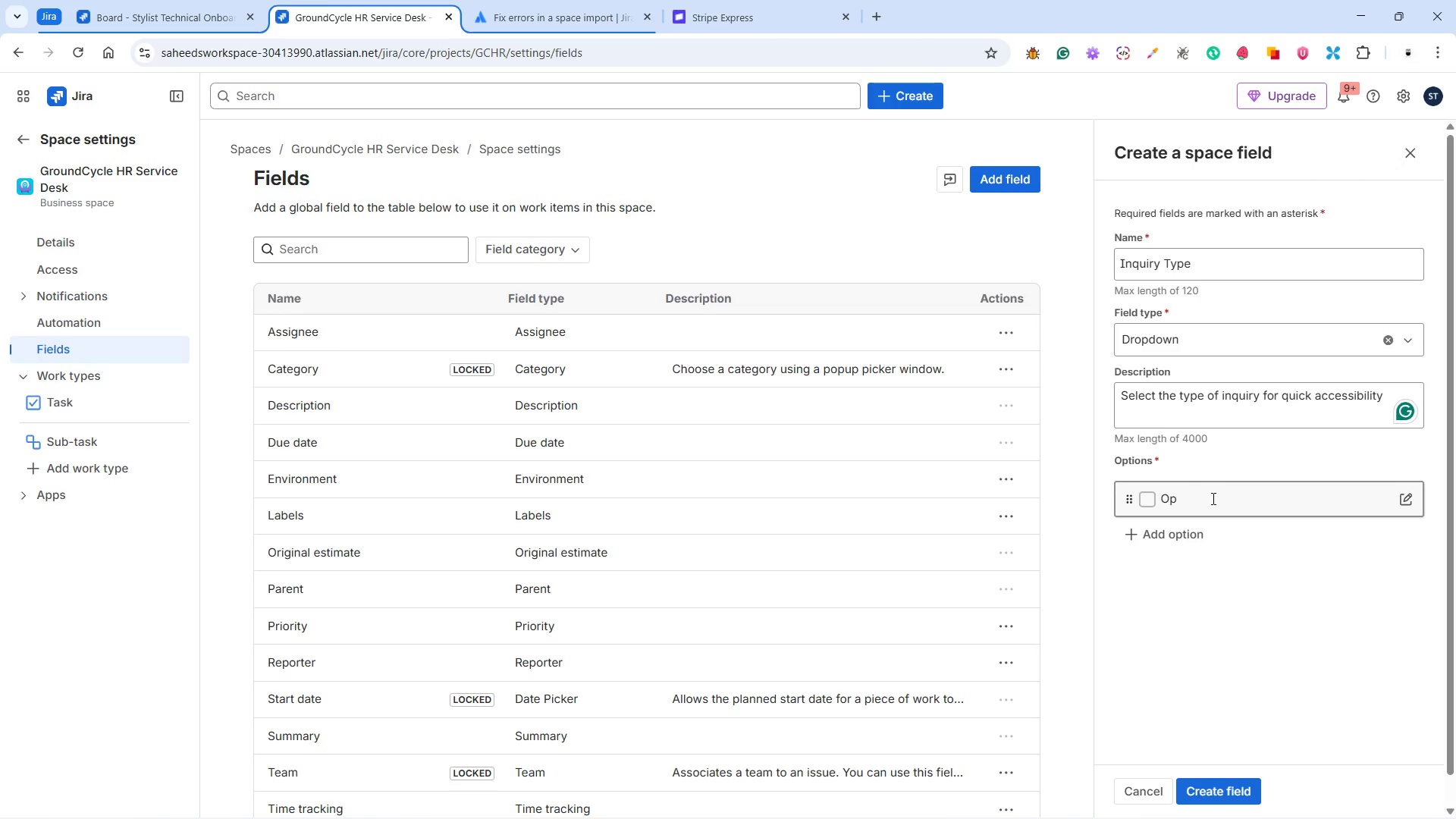 
key(Backspace)
 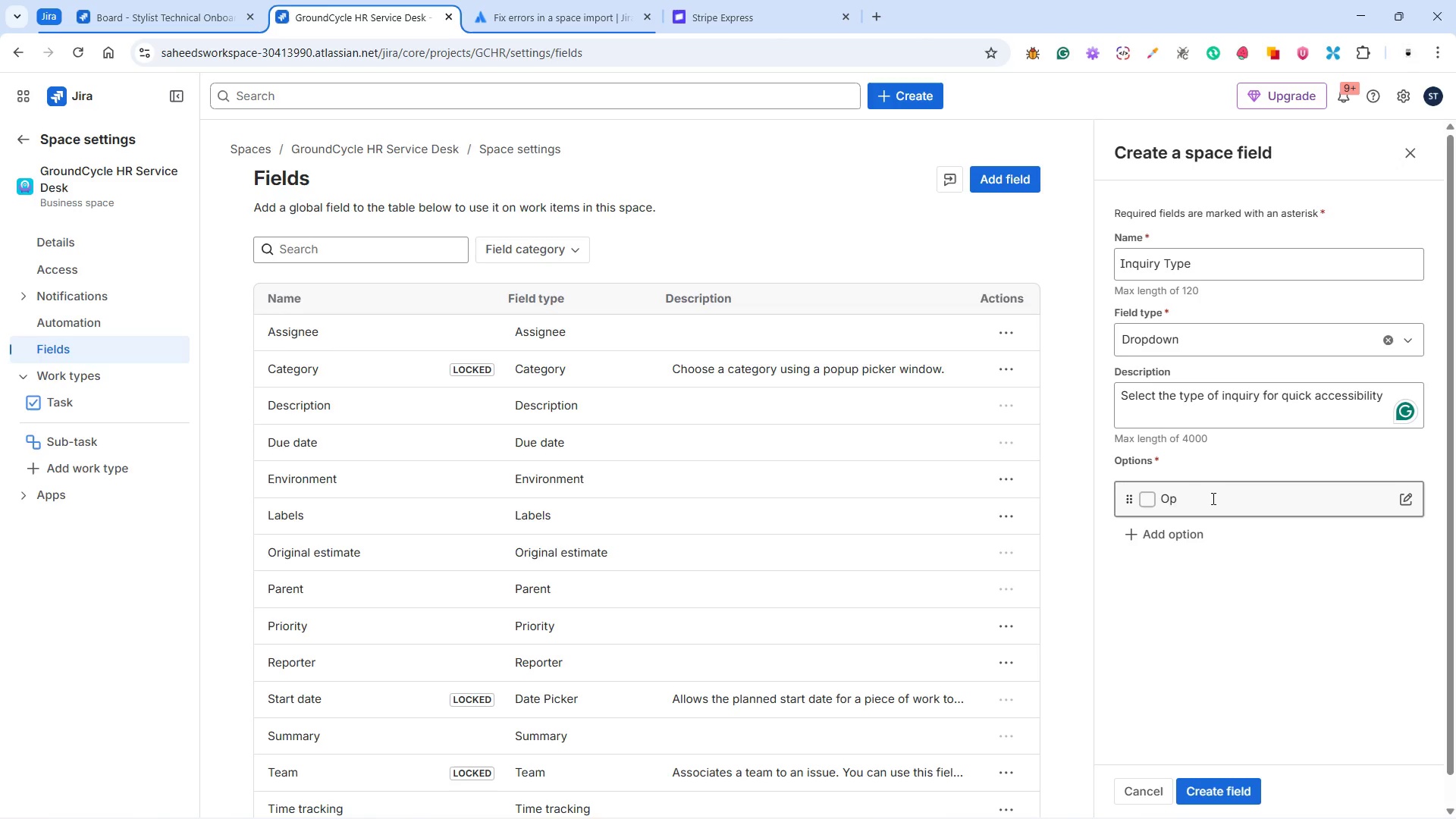 
key(Backspace)
 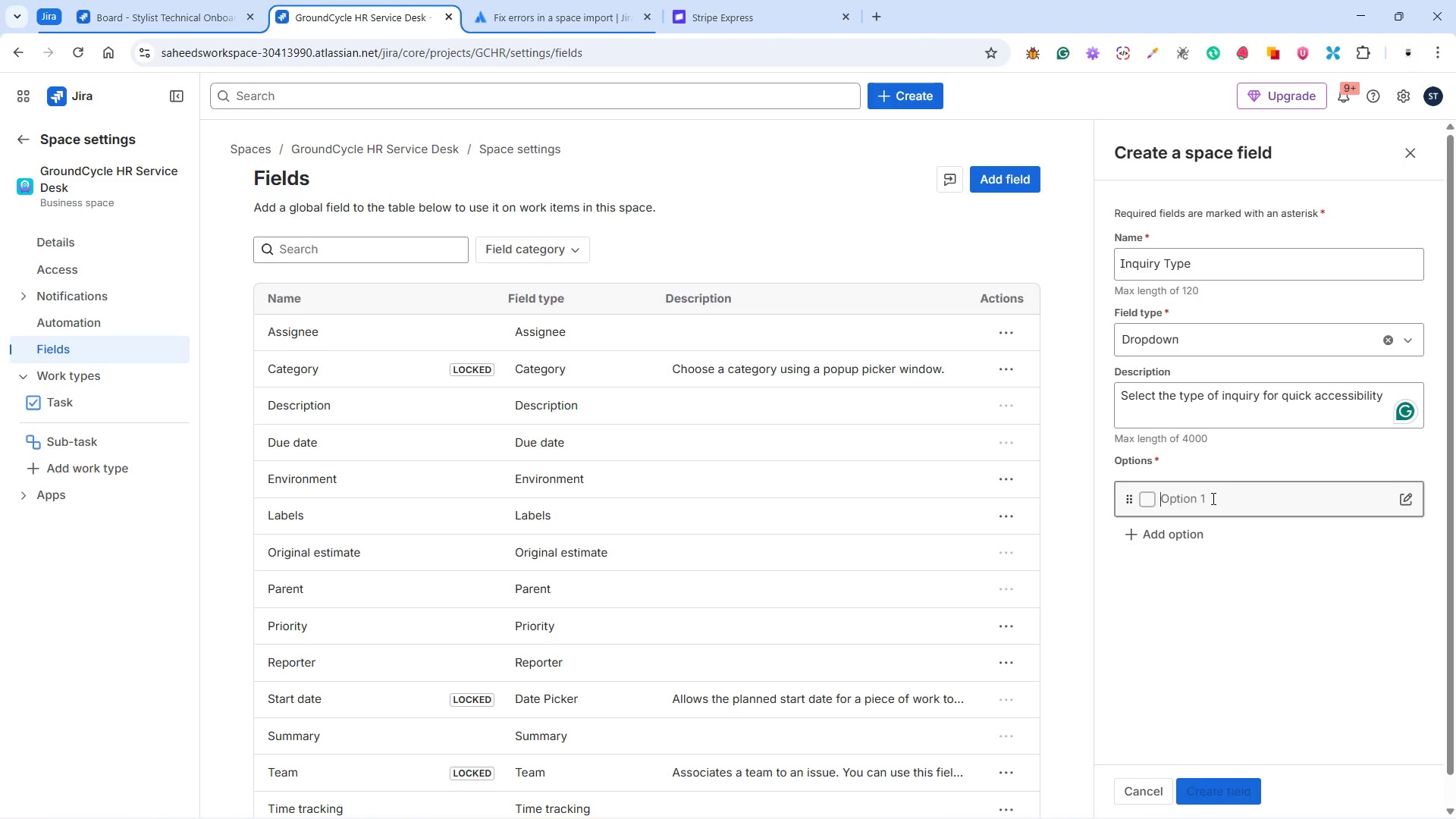 
key(Backspace)
 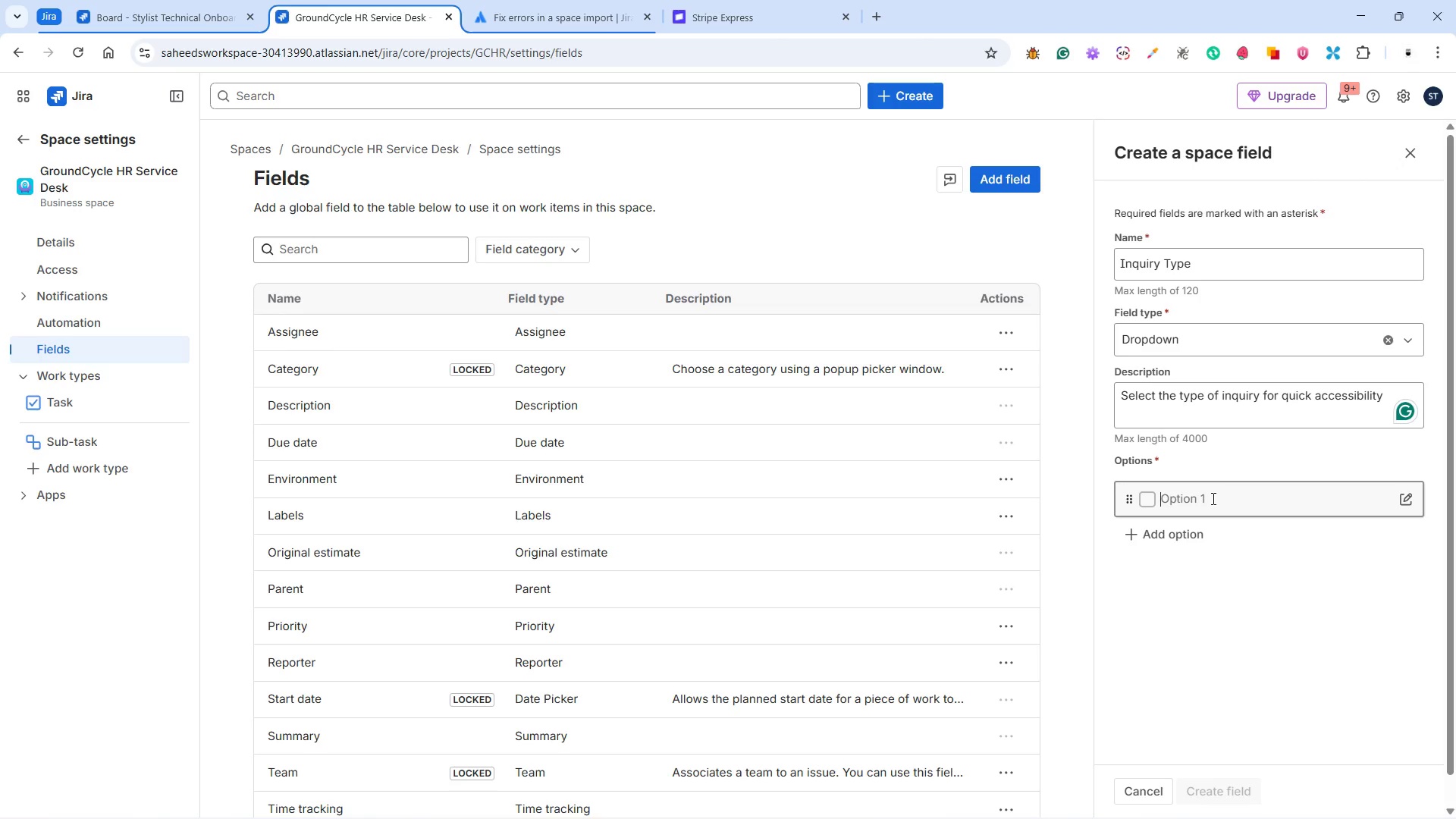 
type(Payroll)
 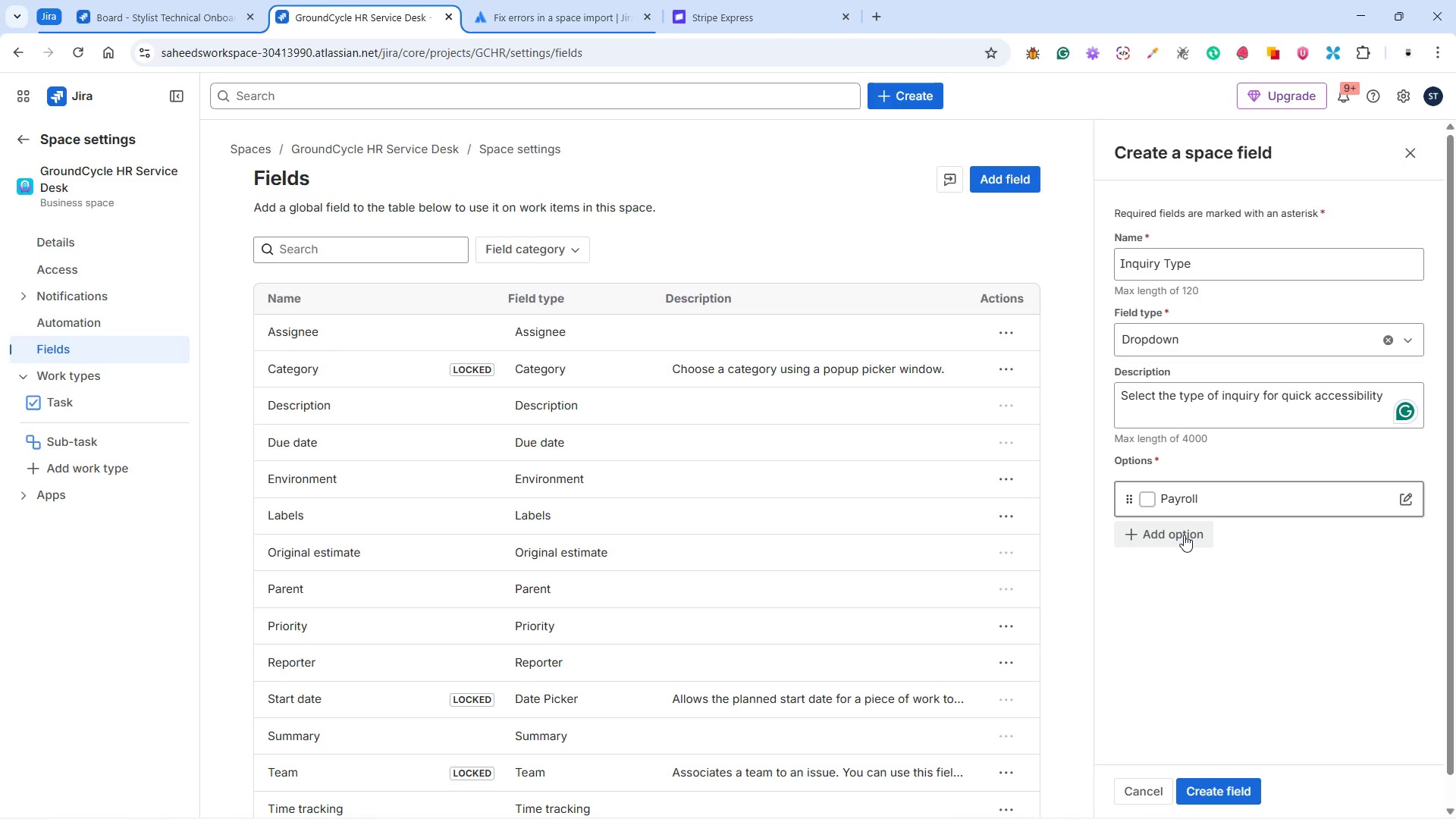 
wait(6.73)
 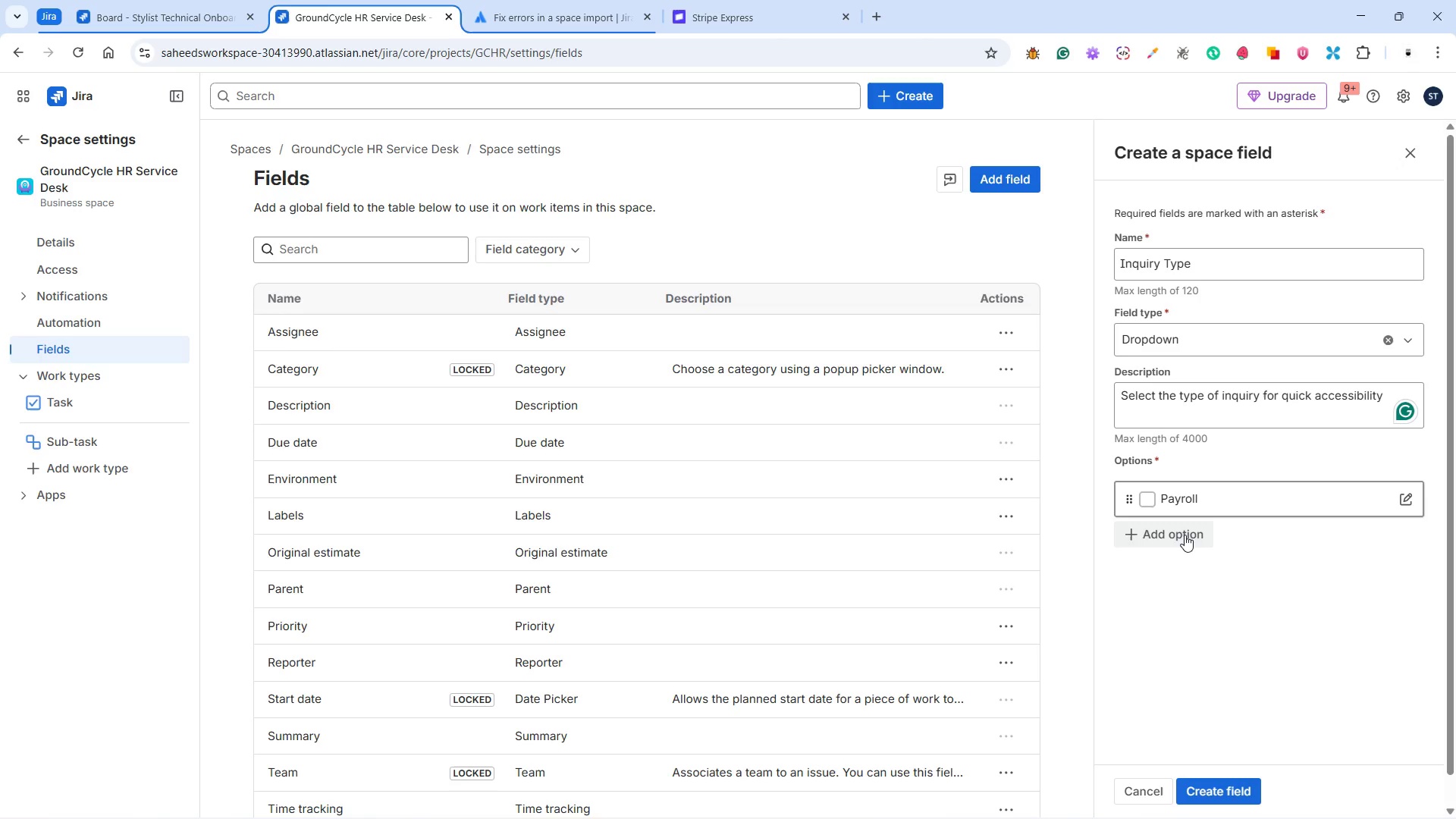 
left_click([1184, 535])
 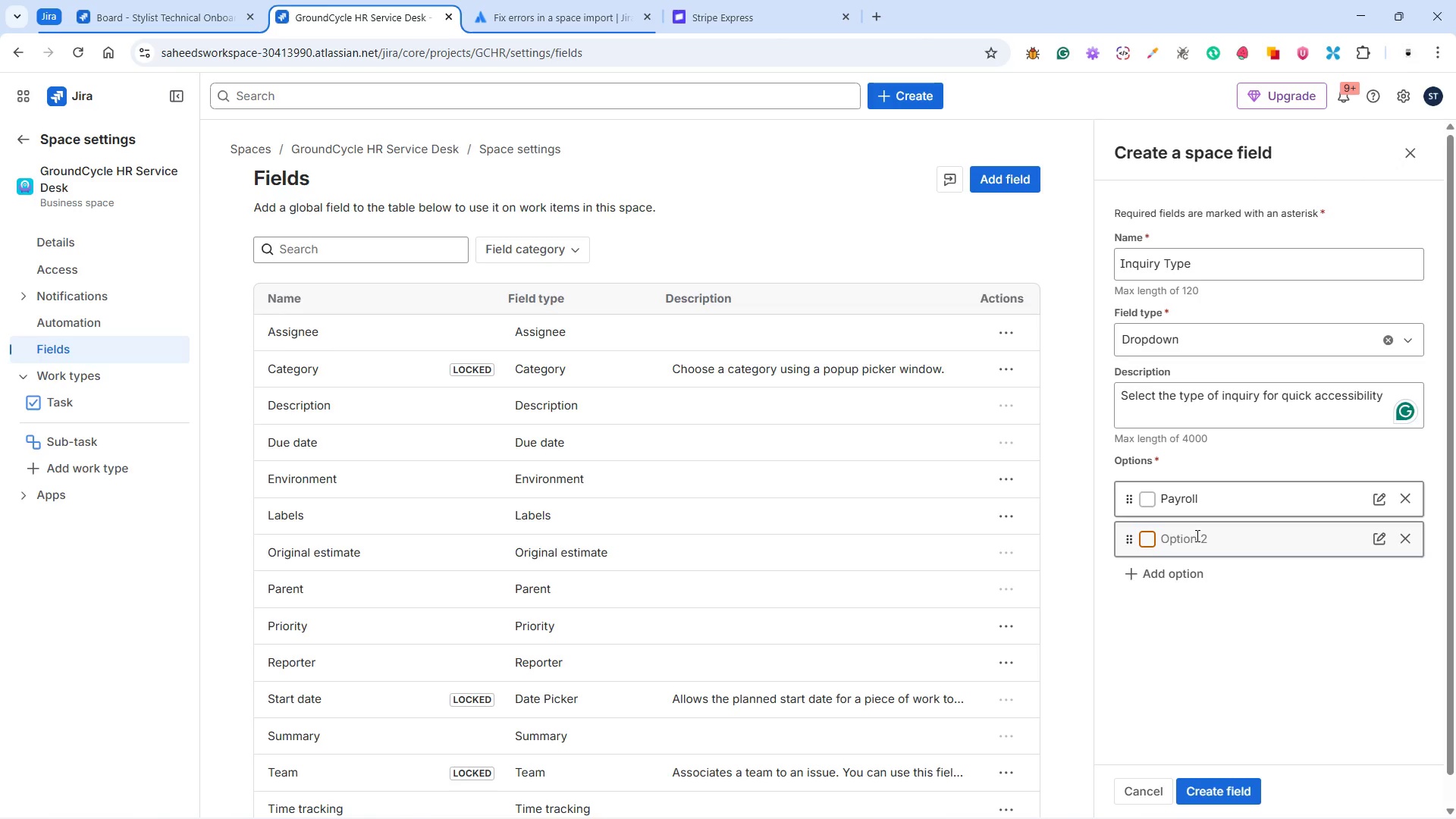 
left_click([1196, 535])
 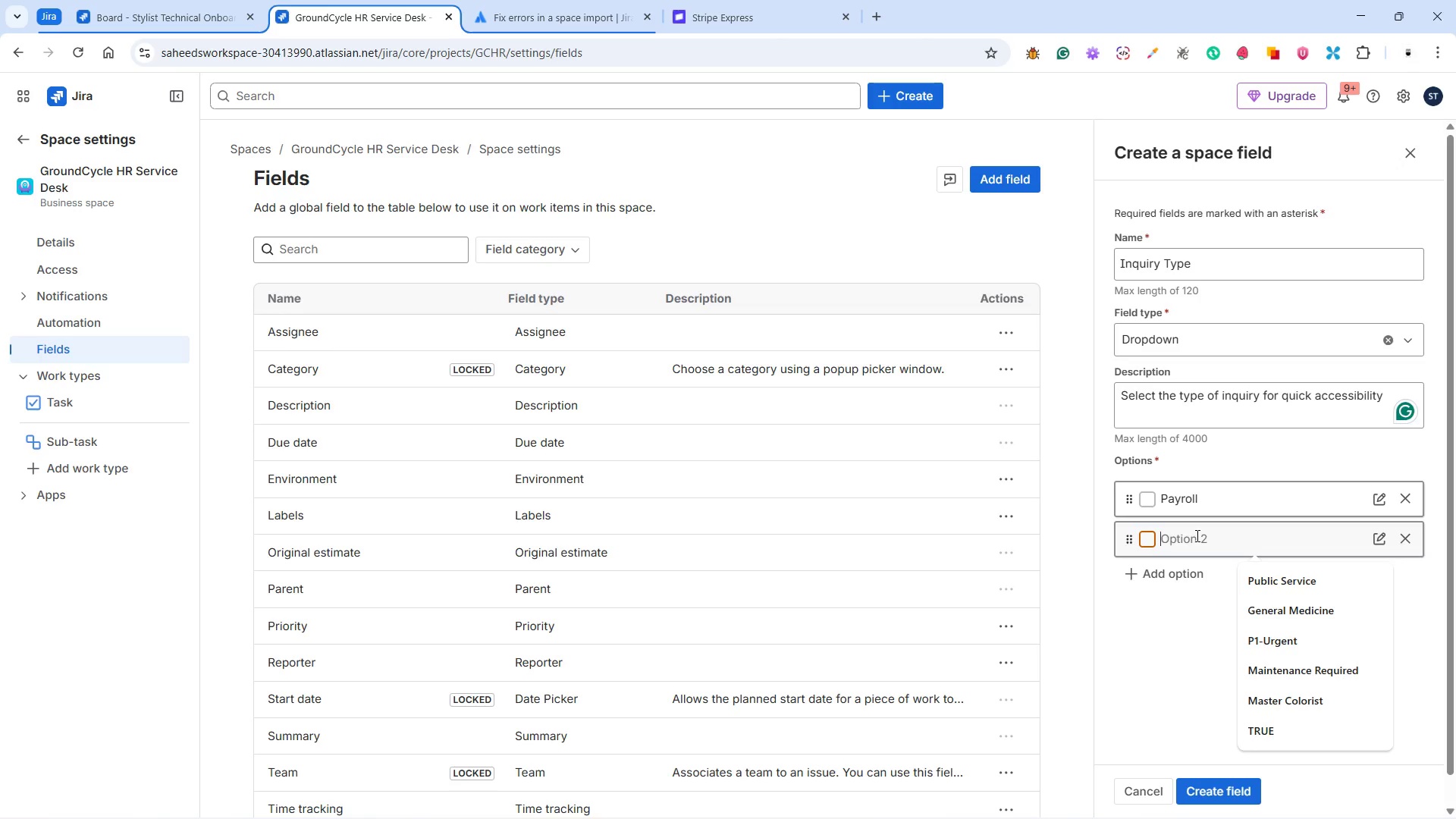 
type(Benefits)
 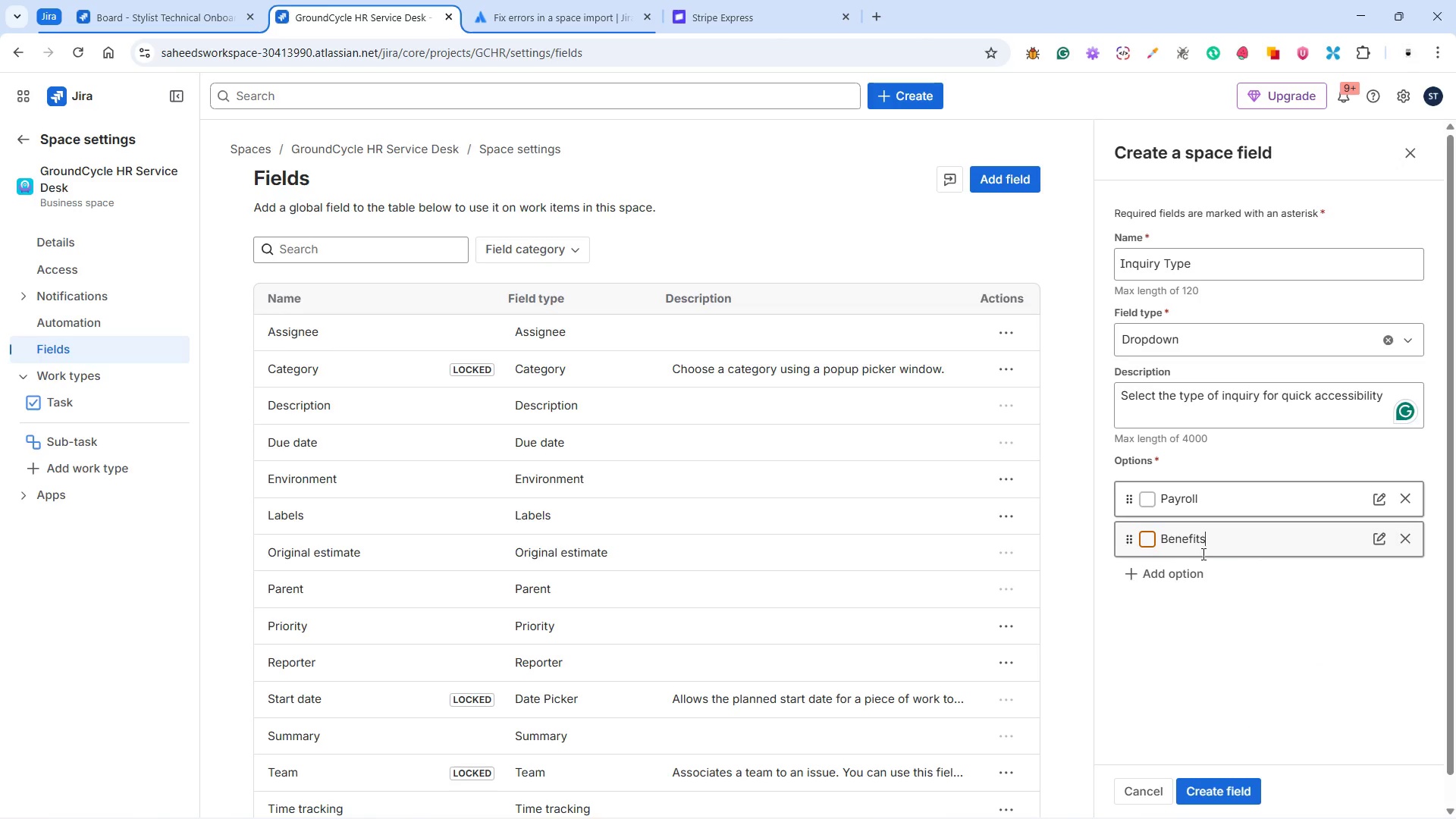 
left_click([1206, 576])
 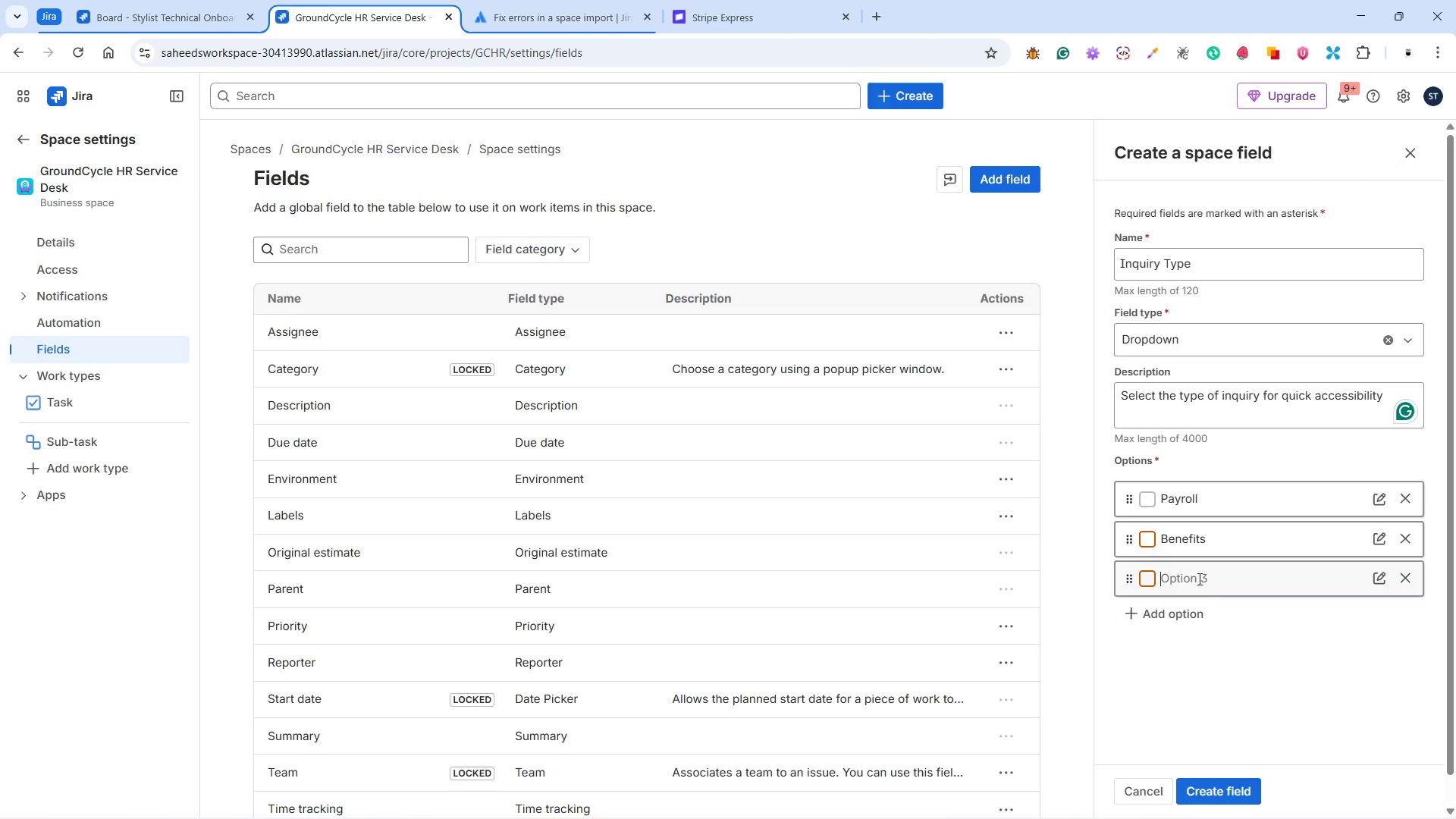 
left_click([1197, 579])
 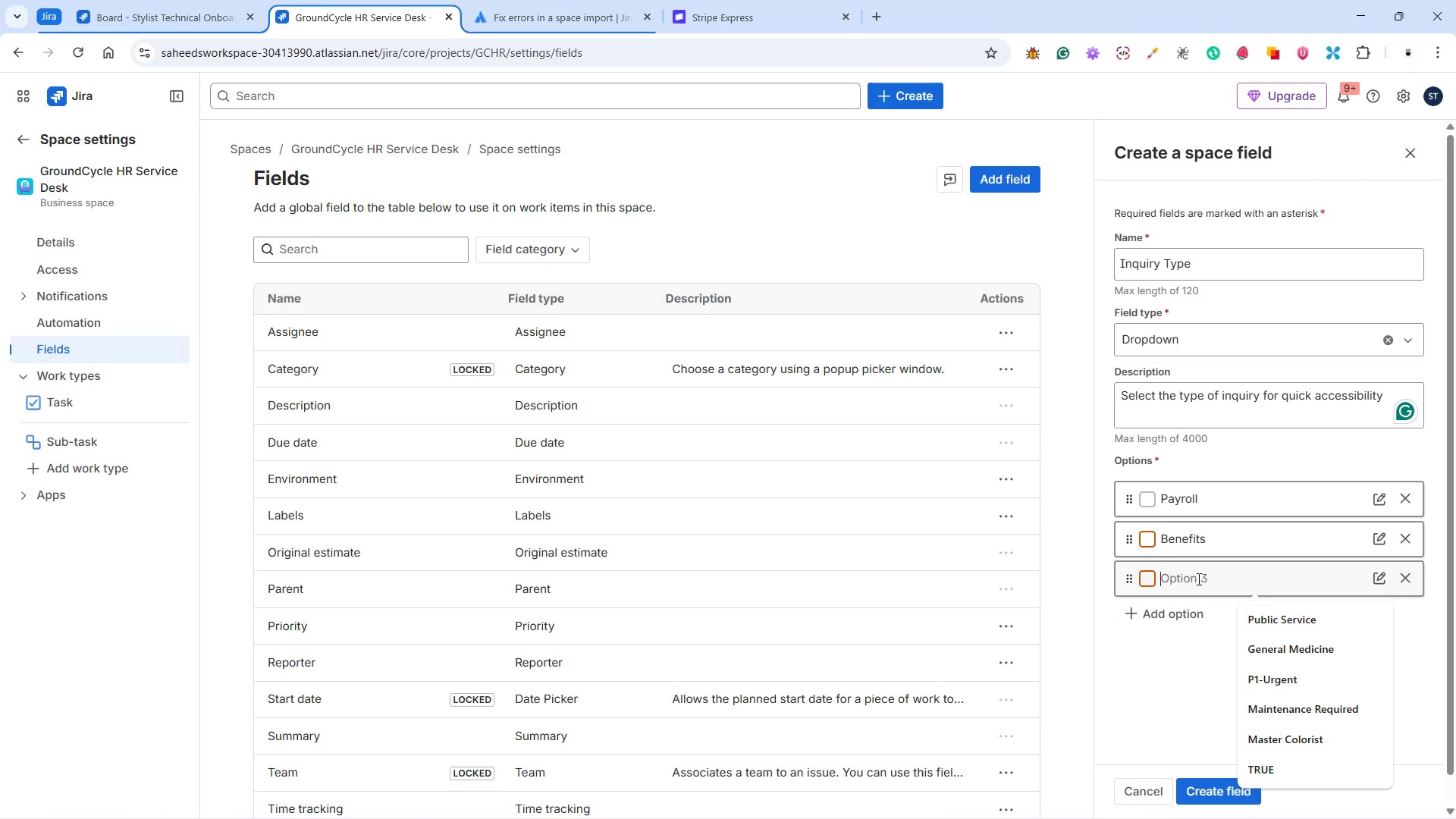 
type(Commuter Stipend)
 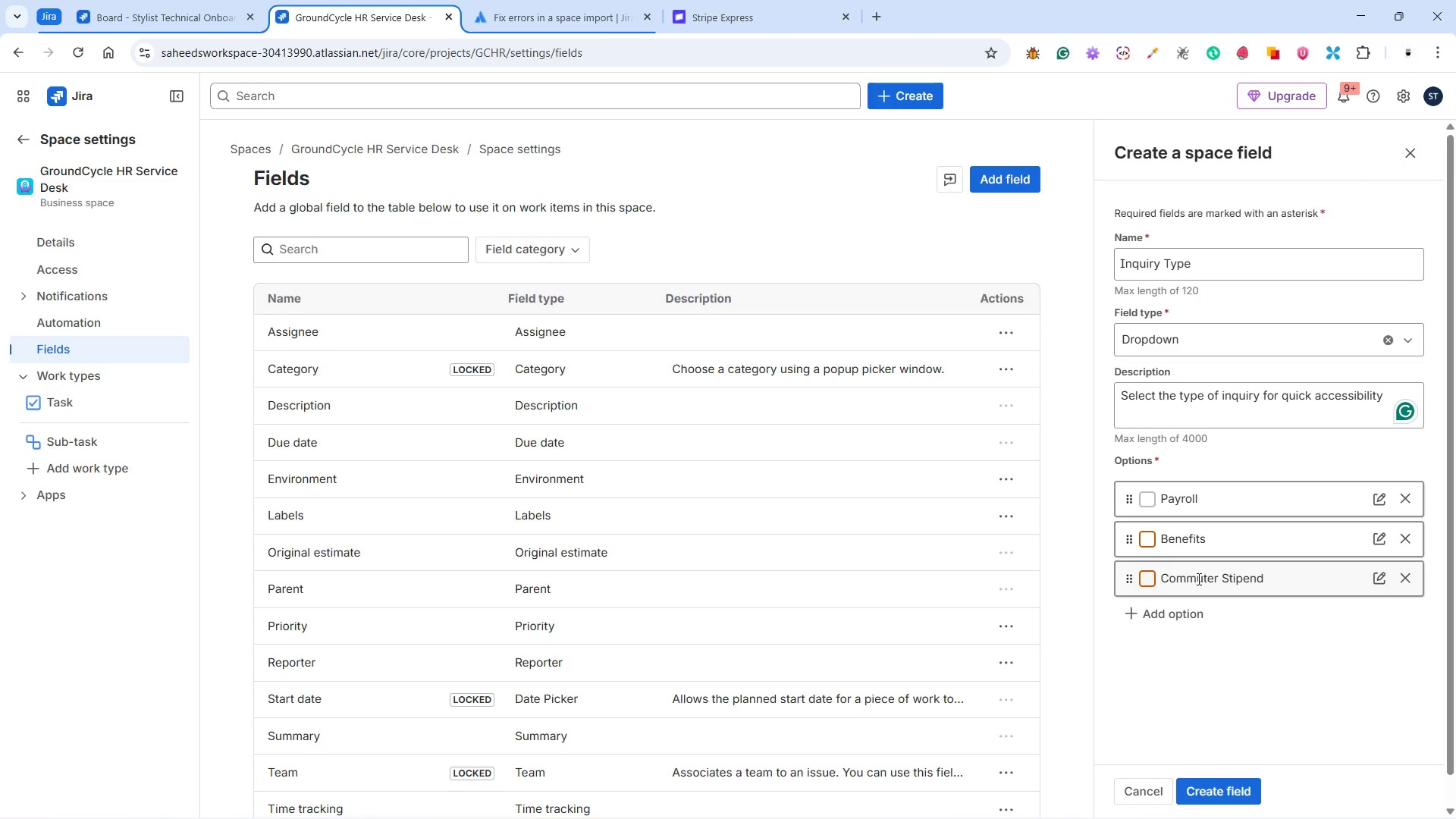 
left_click([1188, 617])
 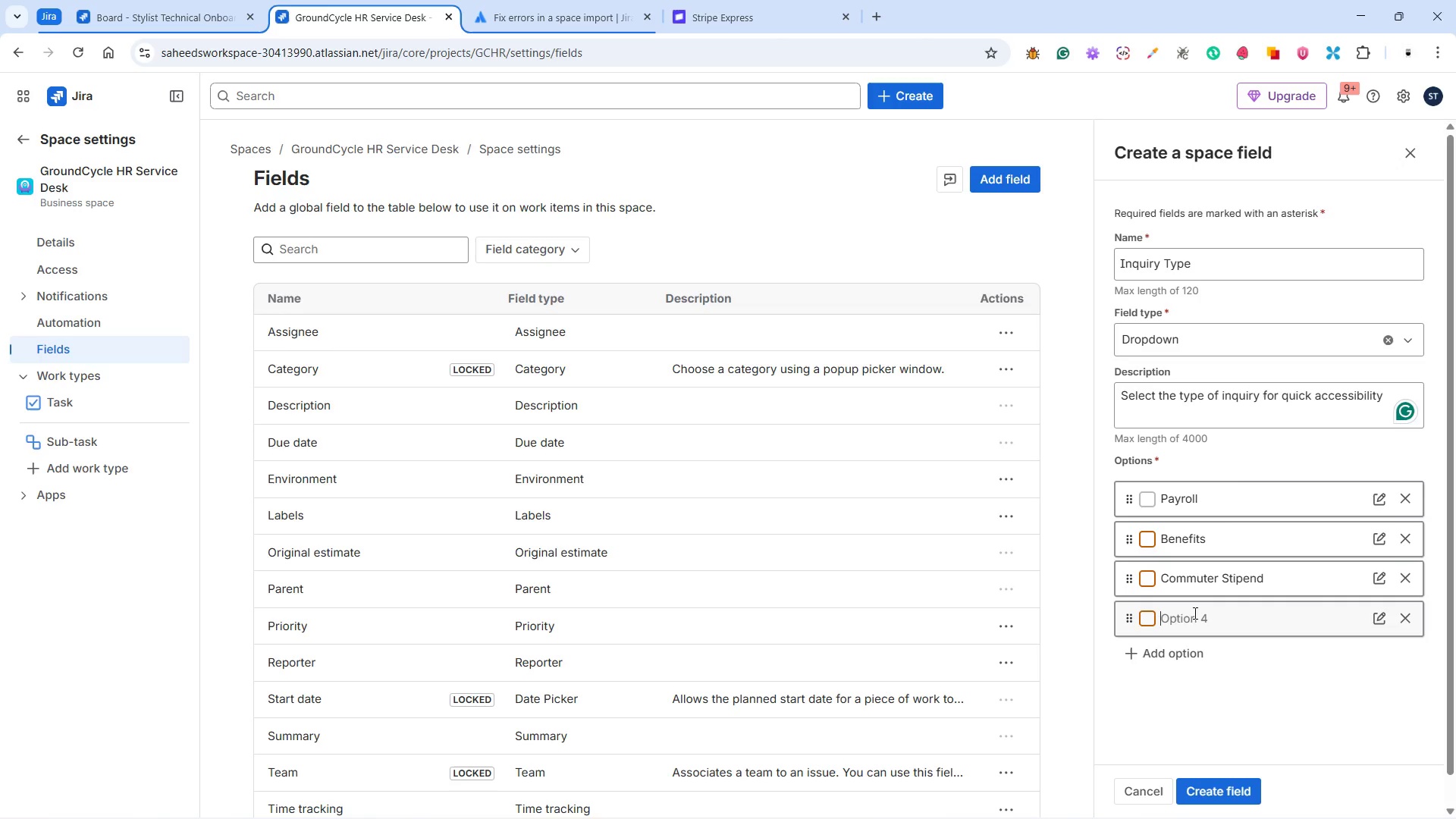 
left_click([1195, 611])
 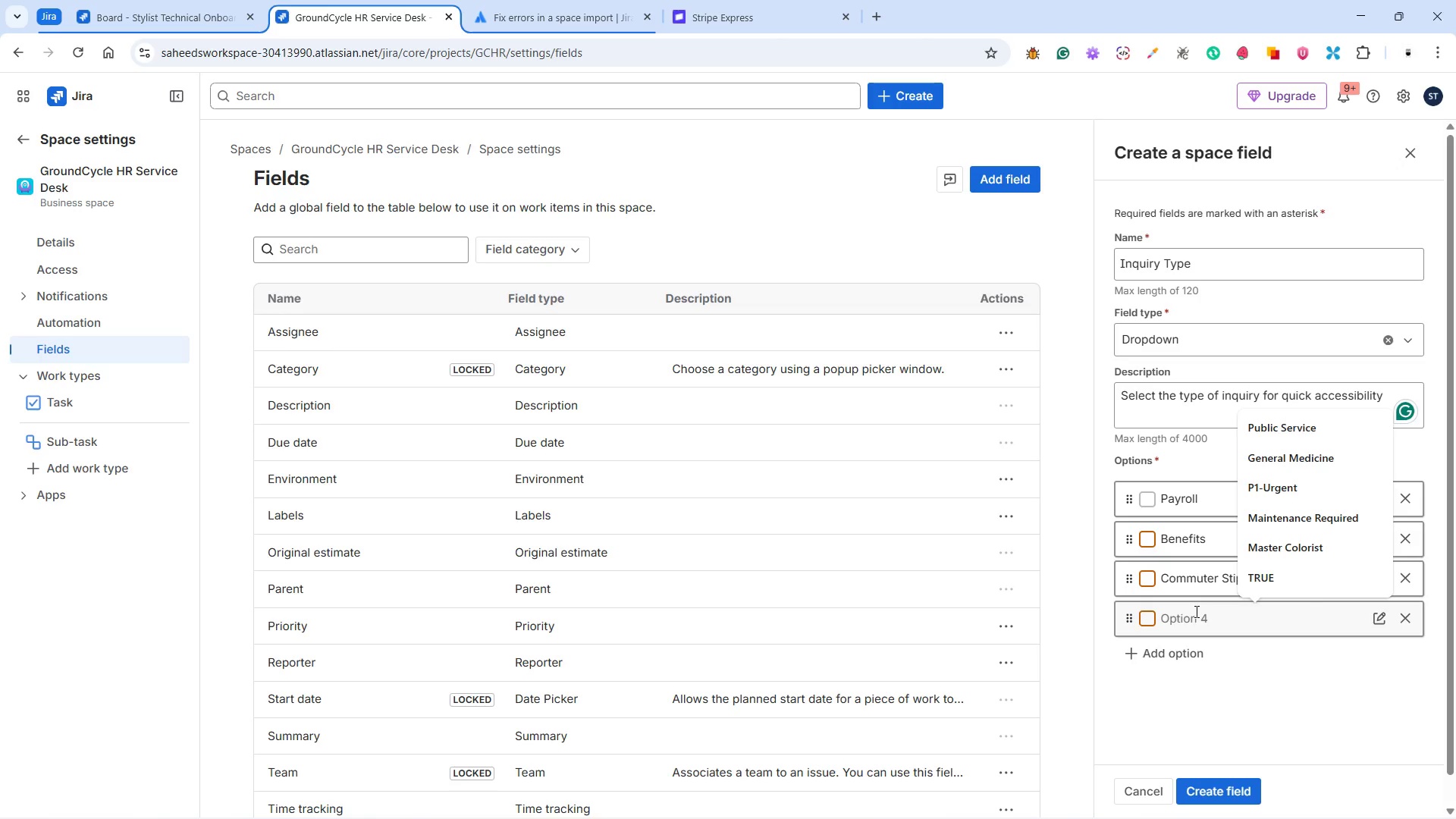 
type(Leave Request)
 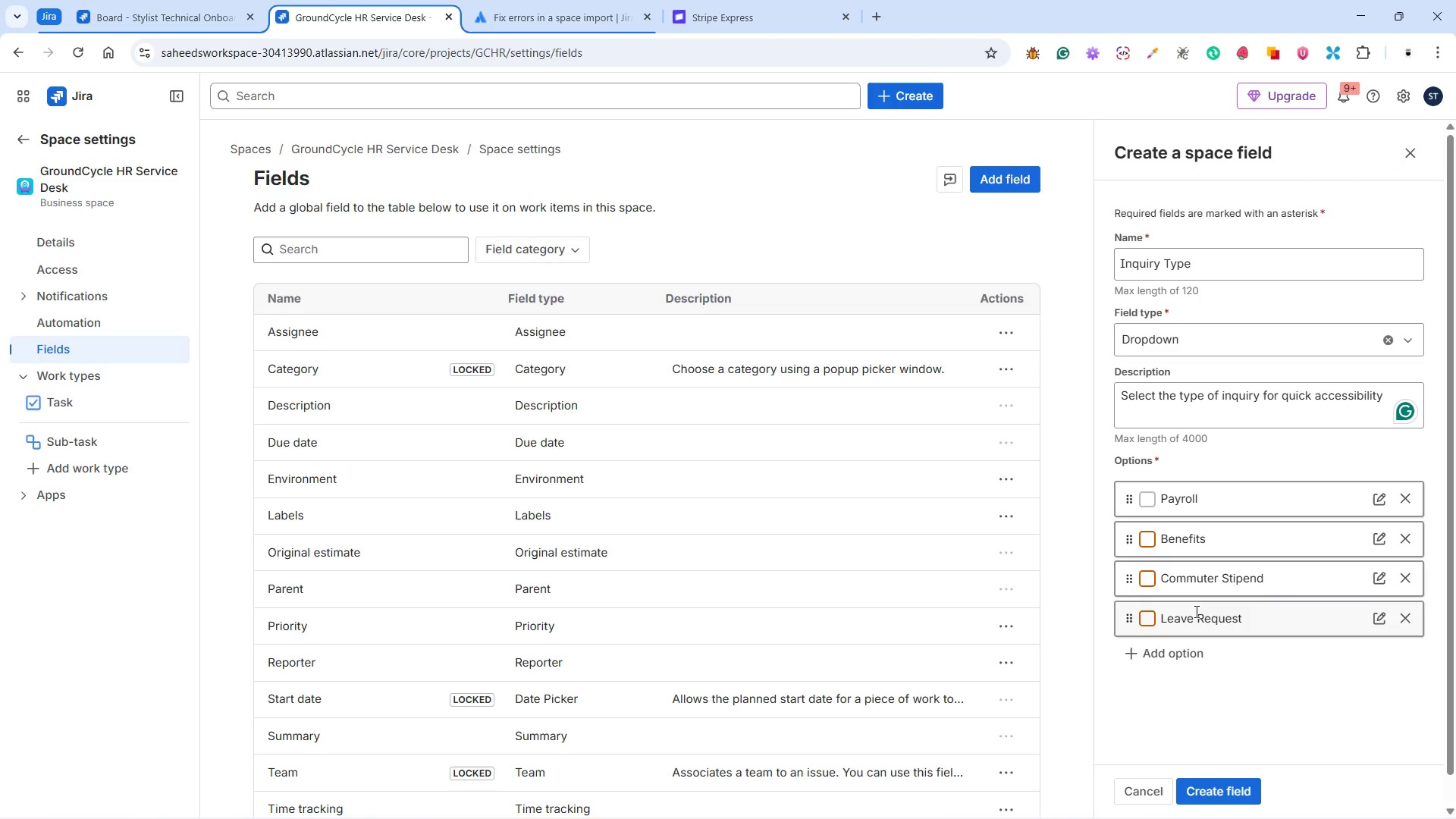 
left_click([1201, 651])
 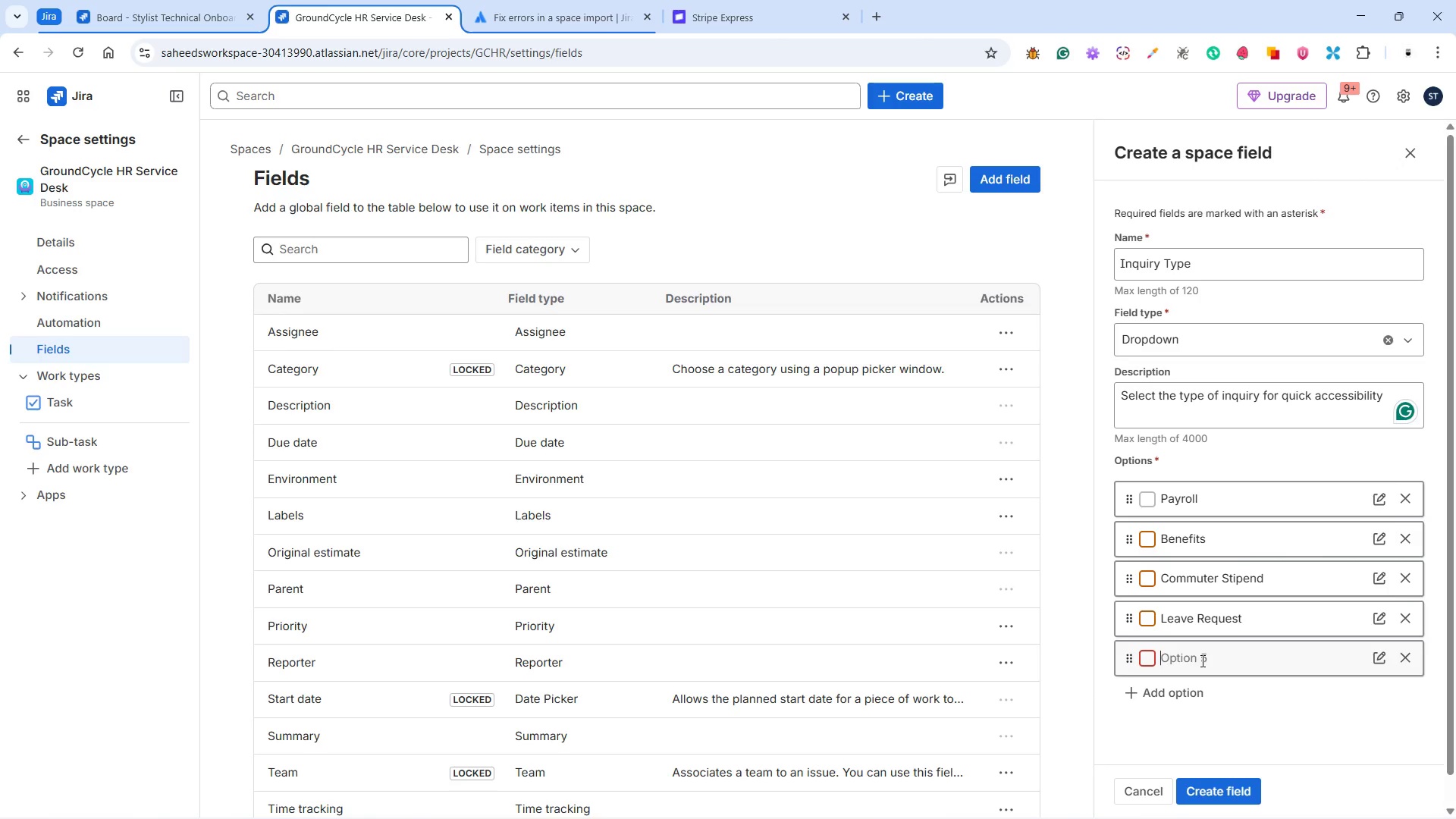 
left_click([1201, 661])
 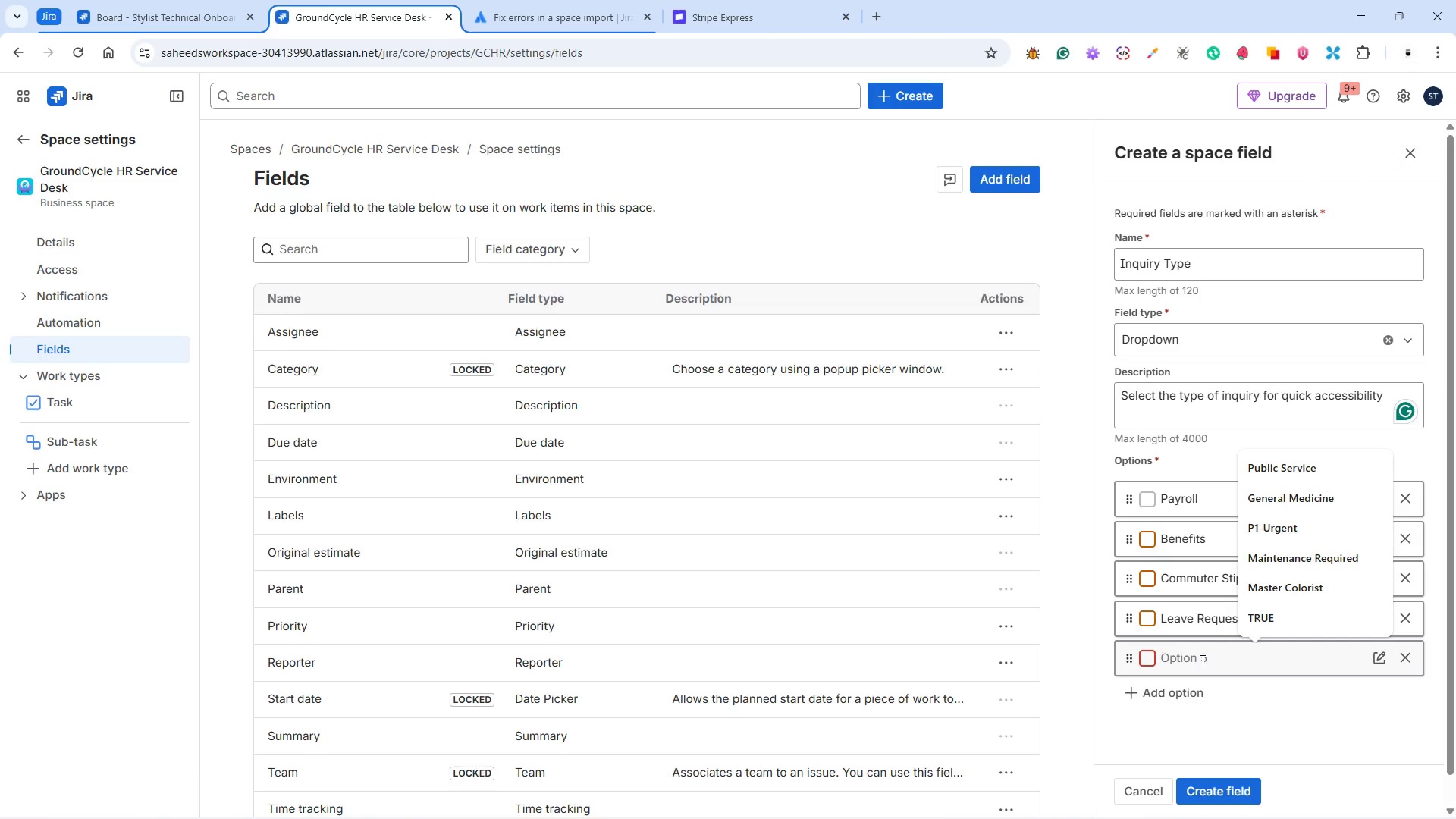 
wait(30.12)
 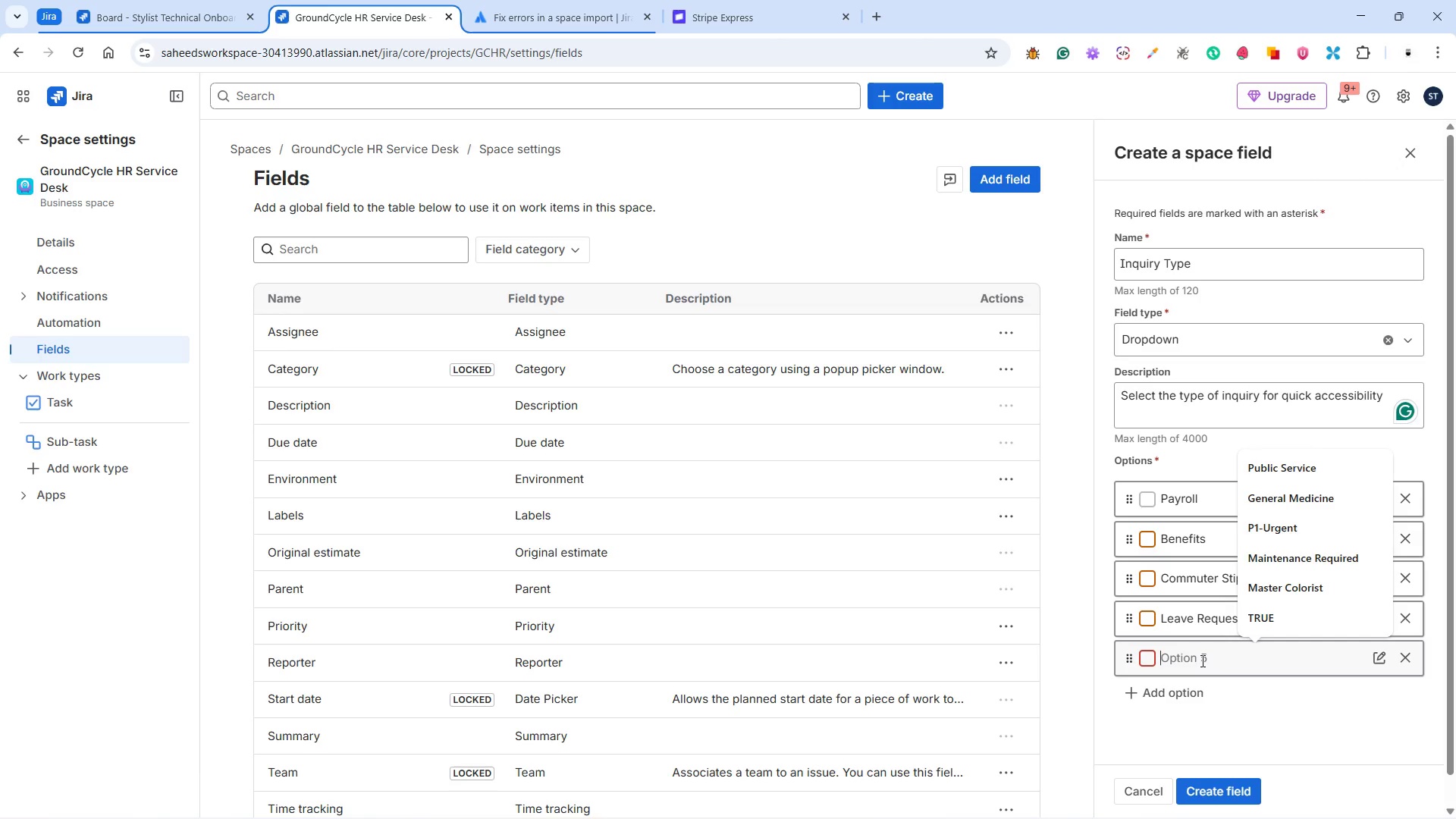 
type(Equipment)
 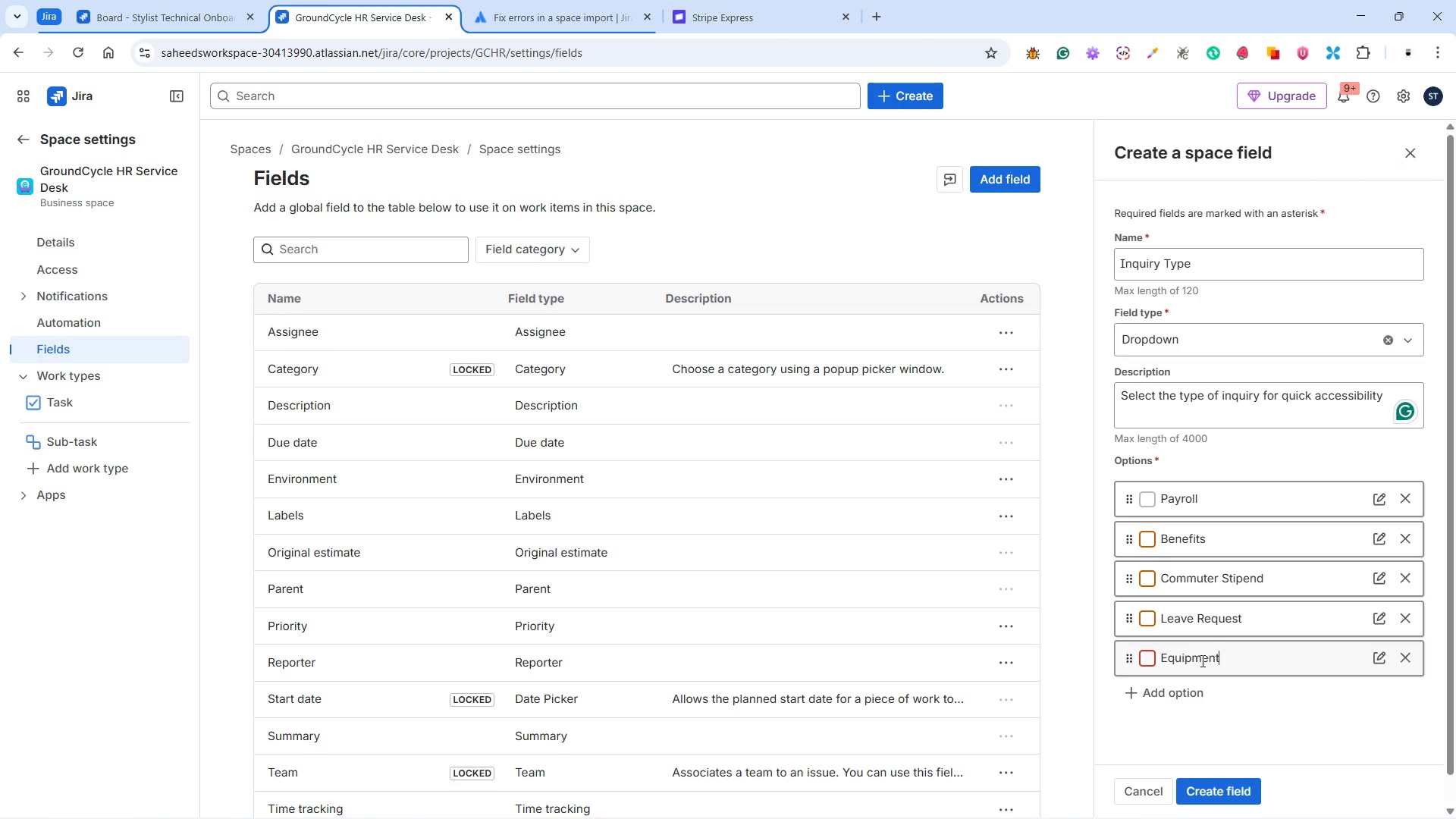 
wait(8.09)
 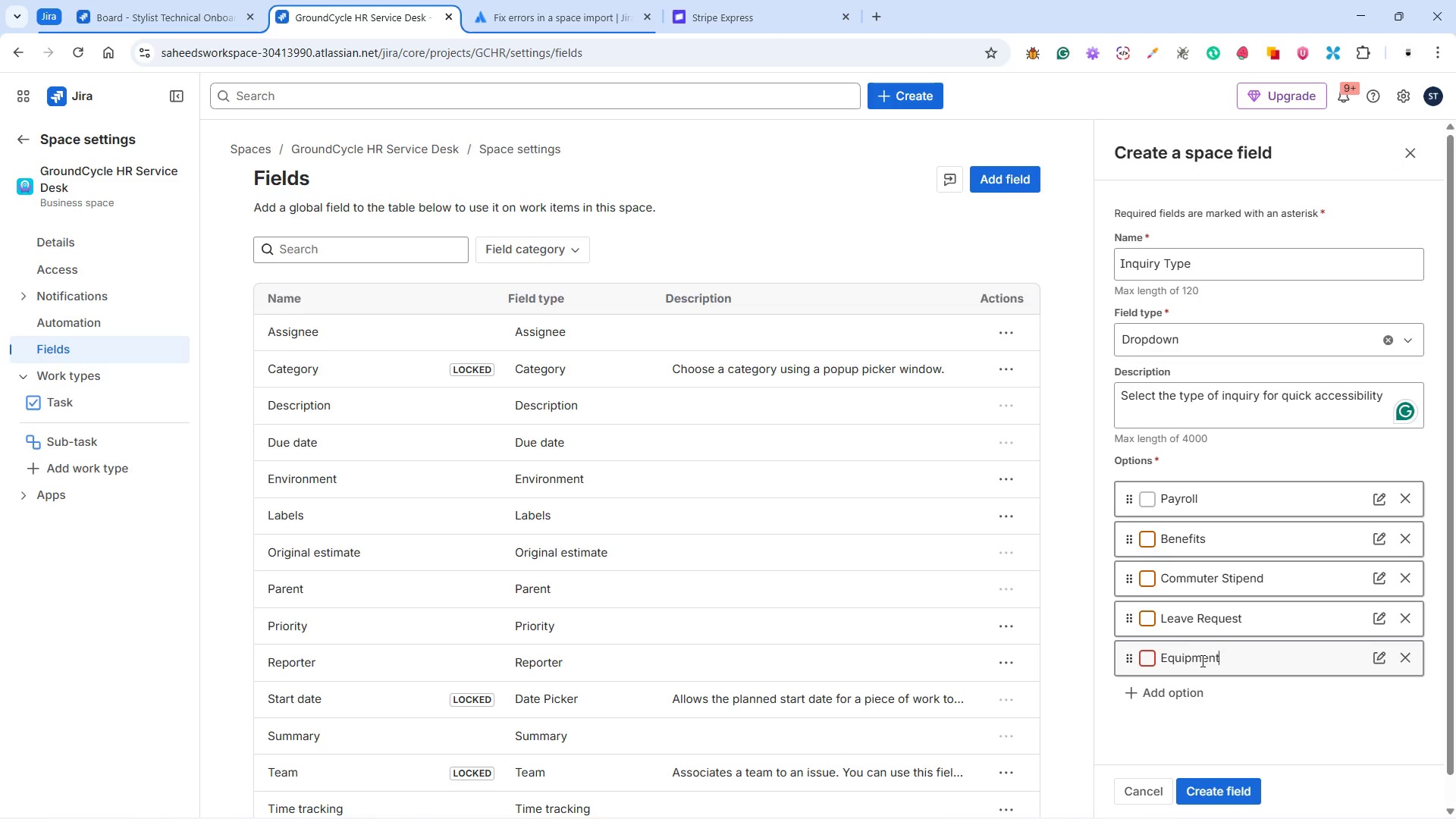 
scroll: coordinate [1242, 673], scroll_direction: down, amount: 1.0
 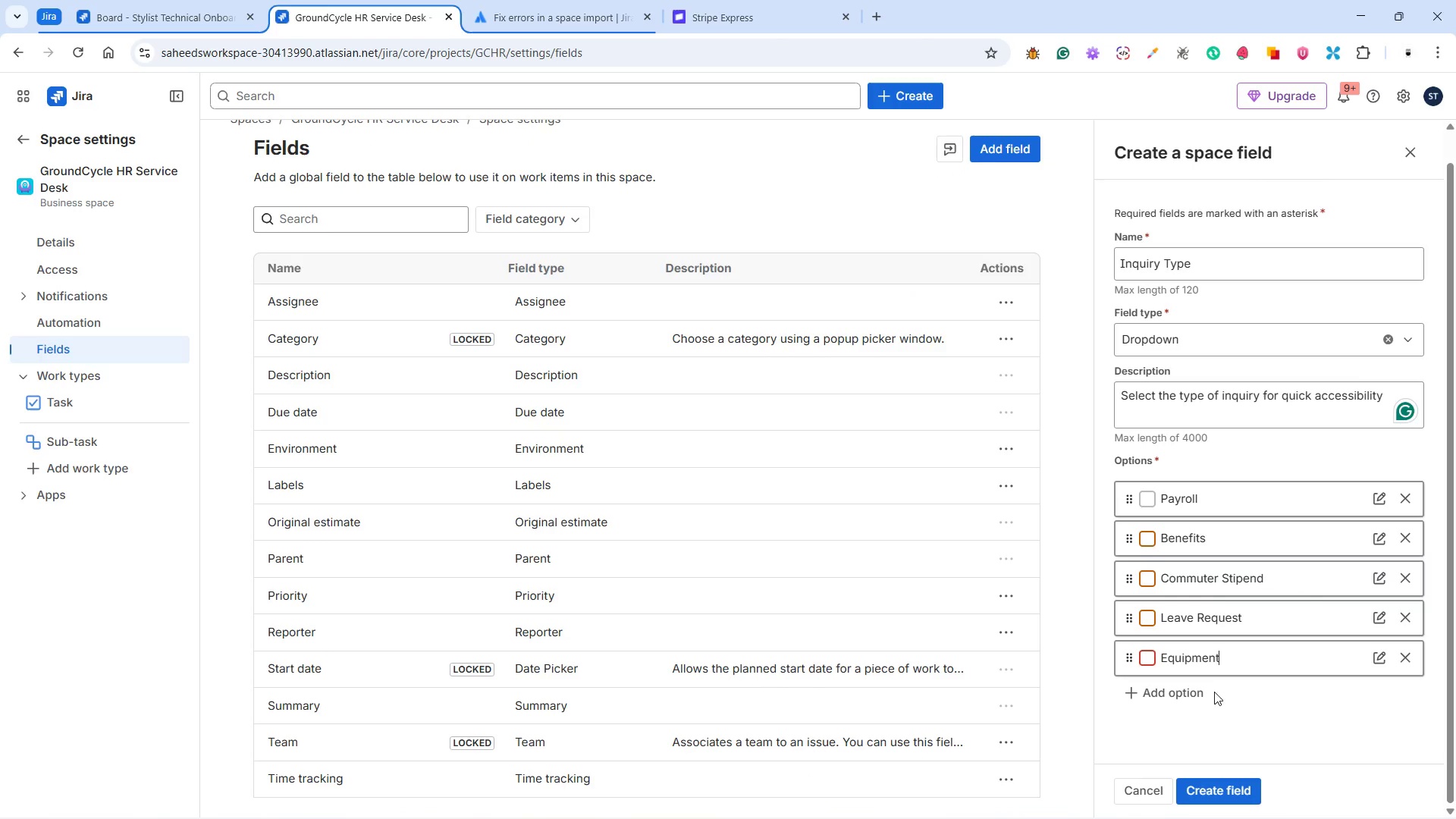 
left_click([1213, 692])
 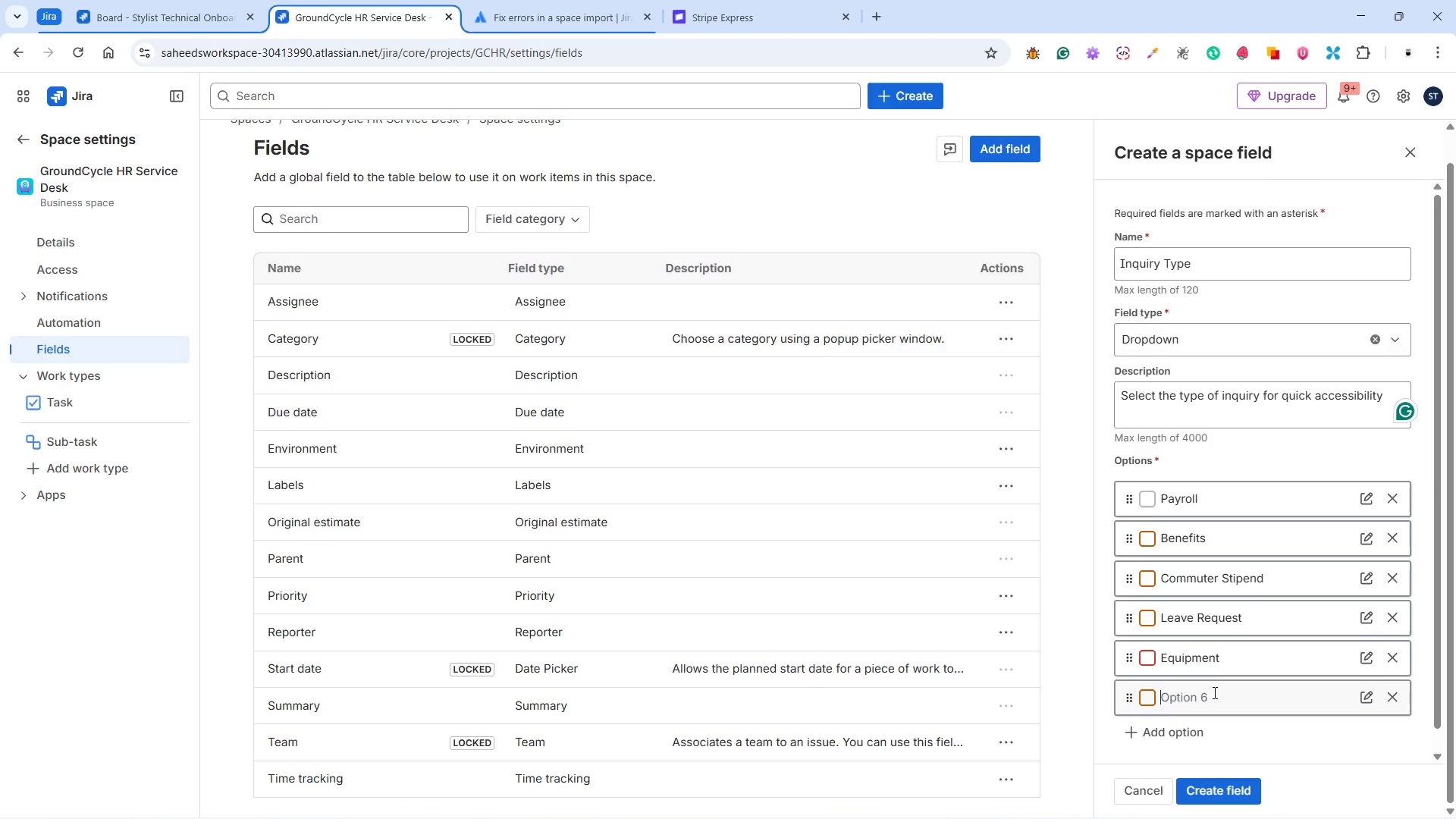 
scroll: coordinate [1213, 692], scroll_direction: down, amount: 2.0
 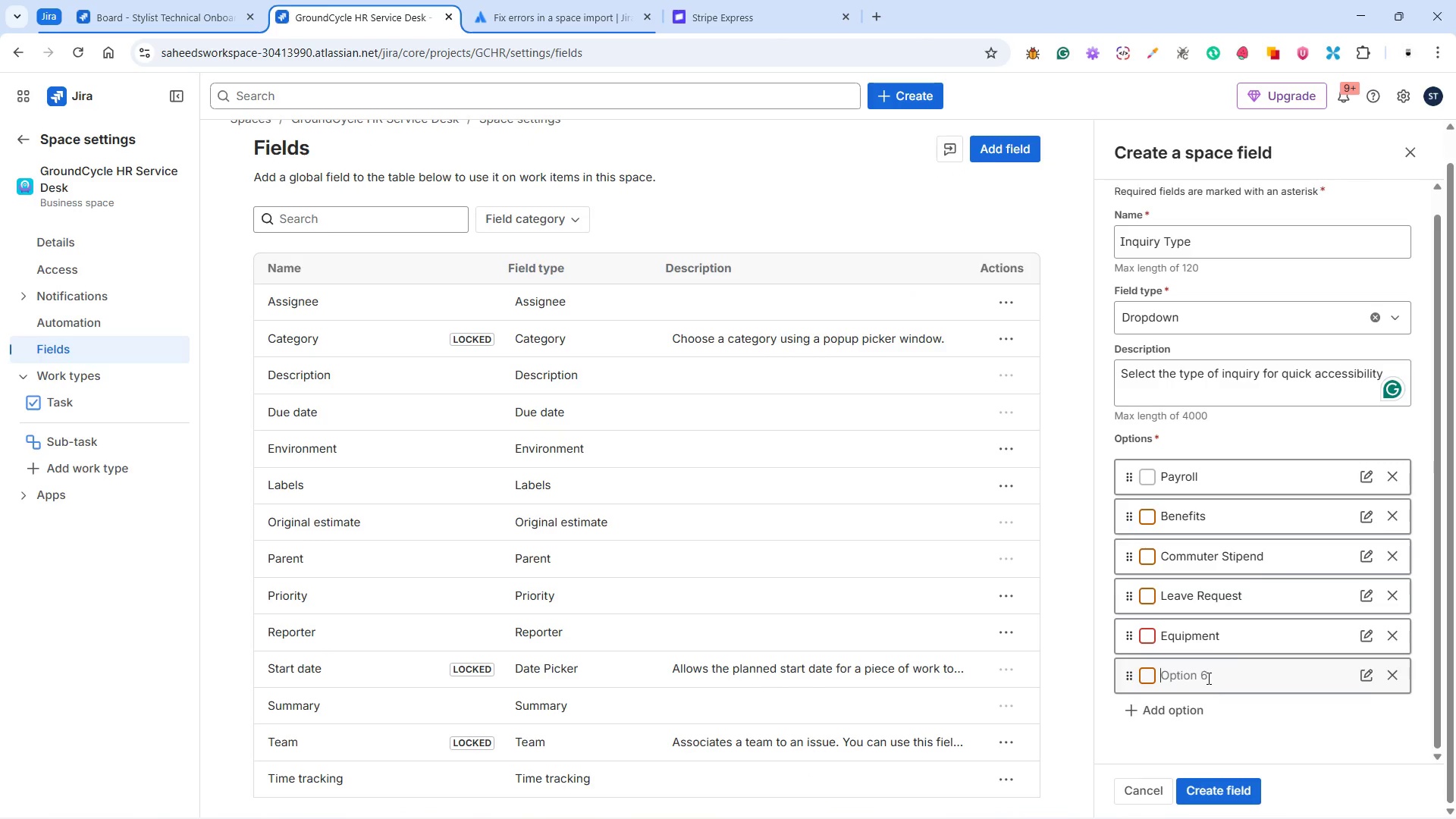 
left_click([1207, 678])
 